 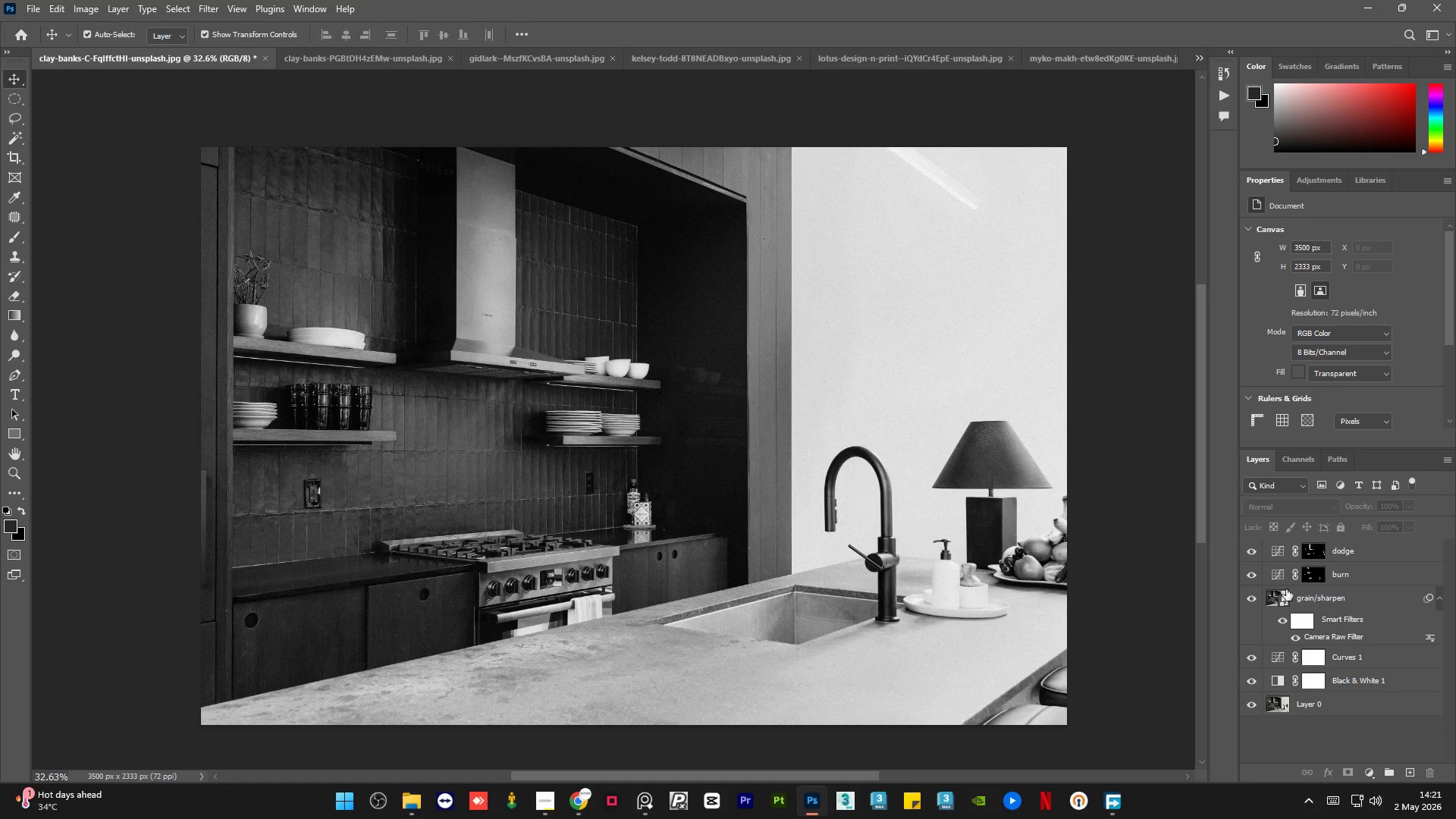 
left_click([1372, 596])
 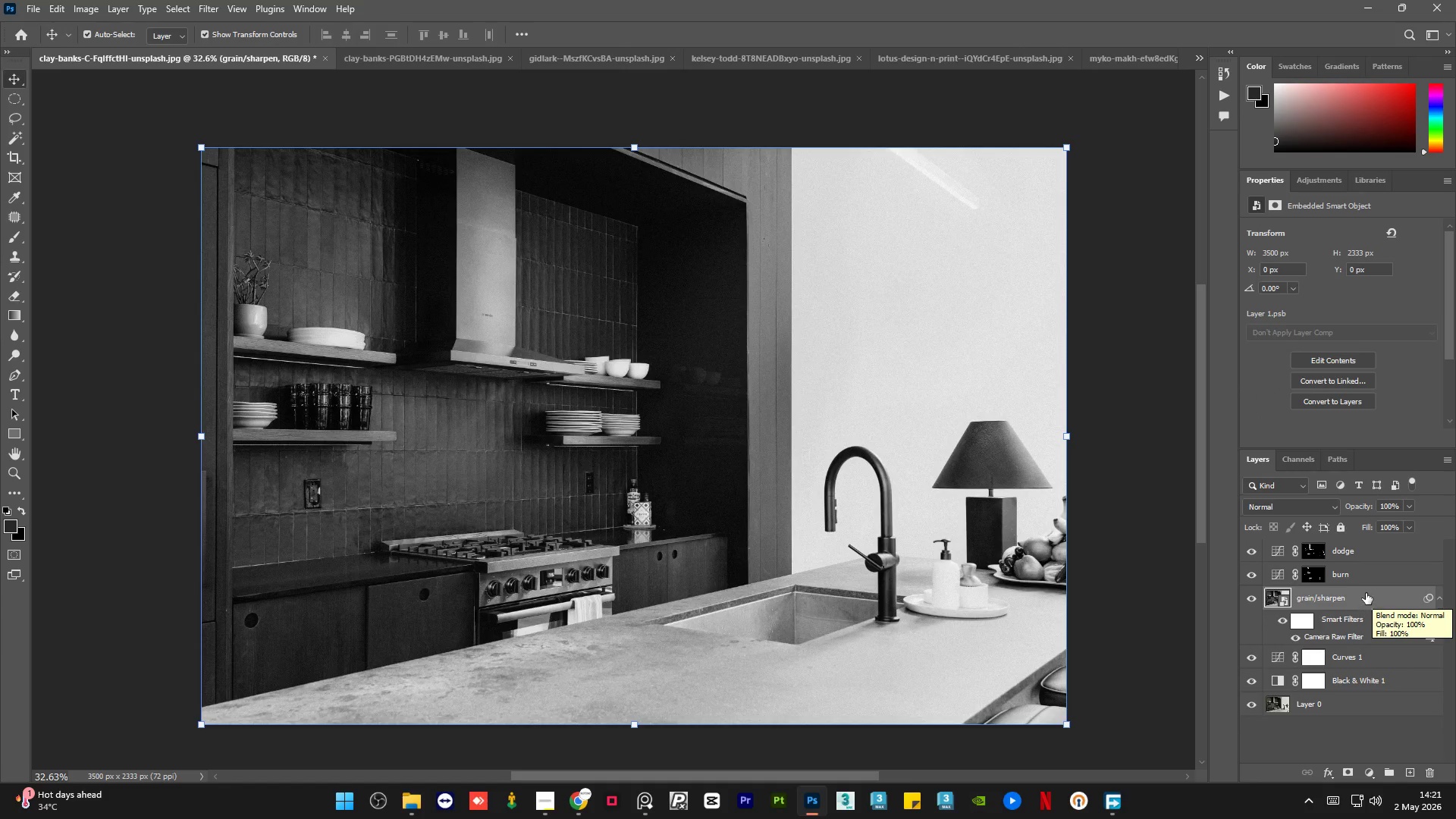 
left_click([1382, 569])
 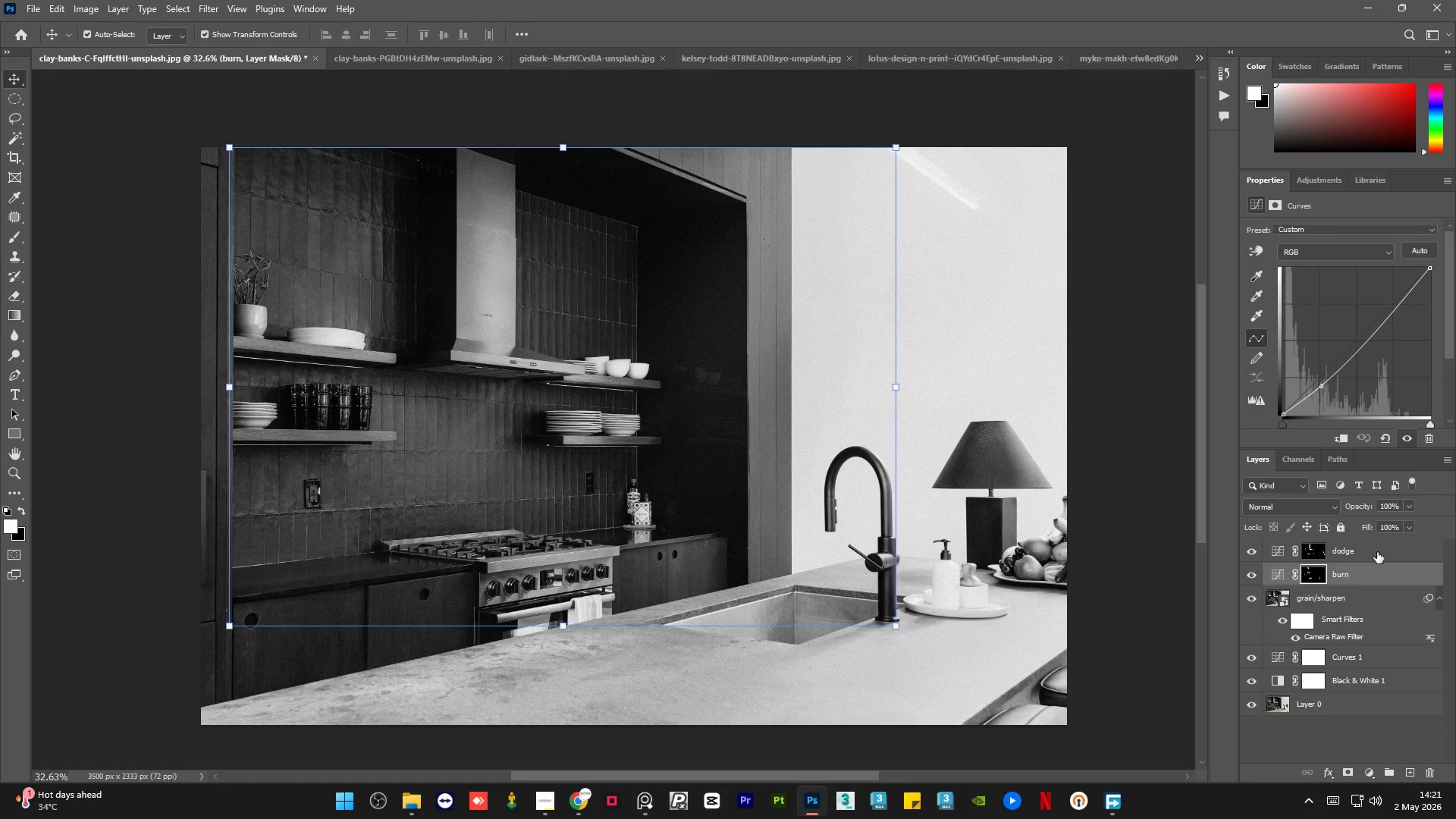 
left_click([1376, 552])
 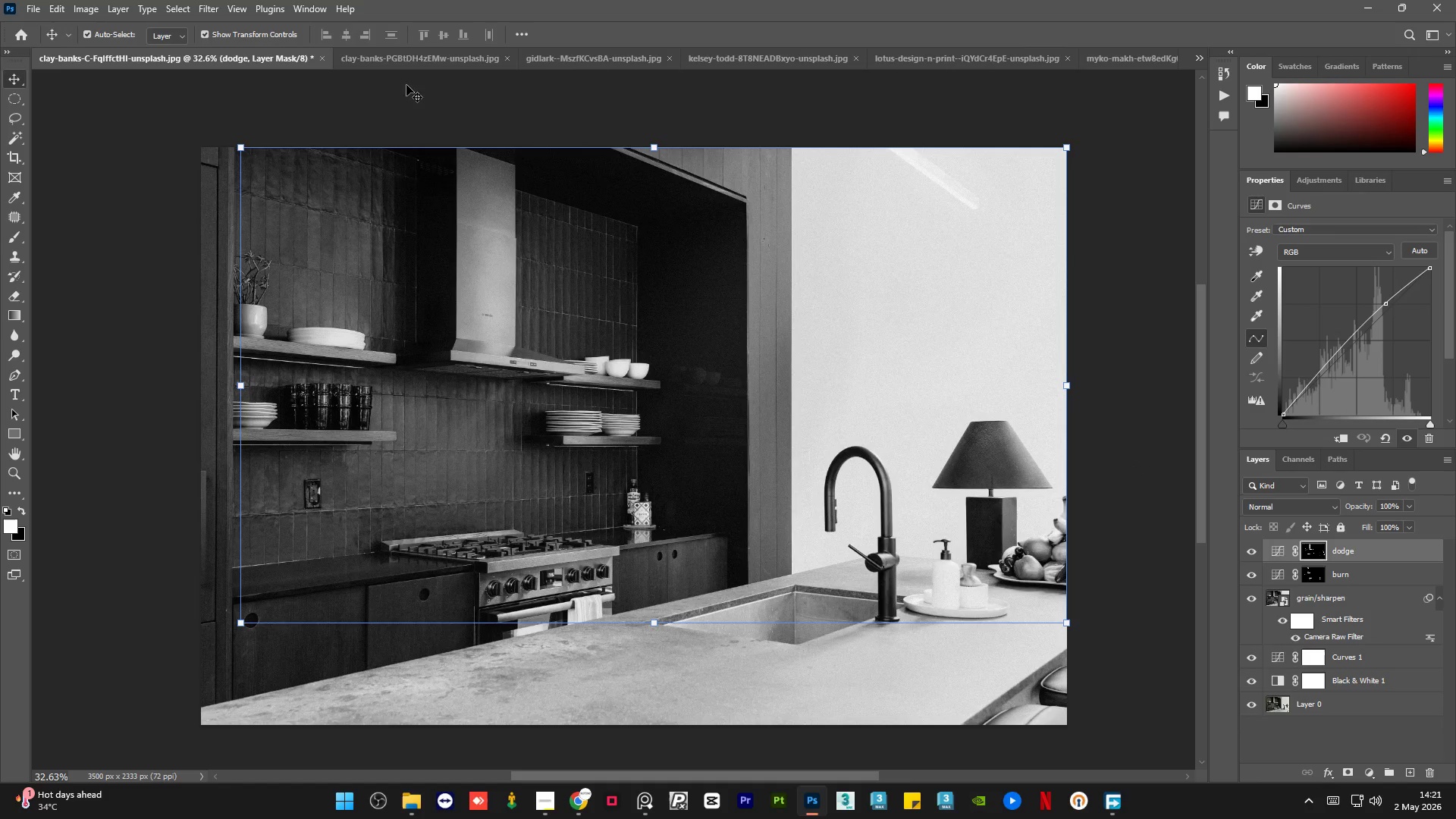 
left_click([404, 58])
 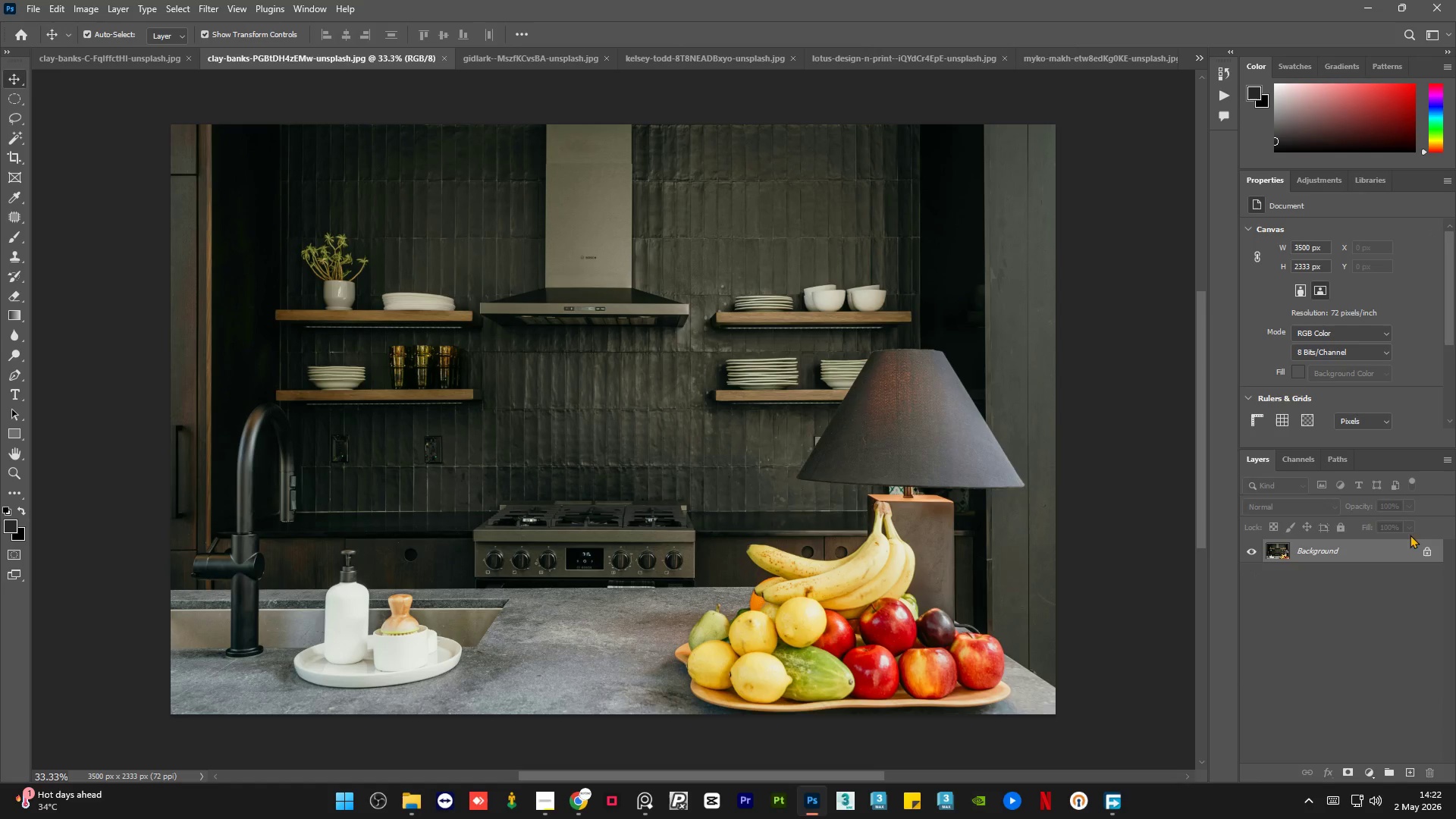 
left_click([1427, 553])
 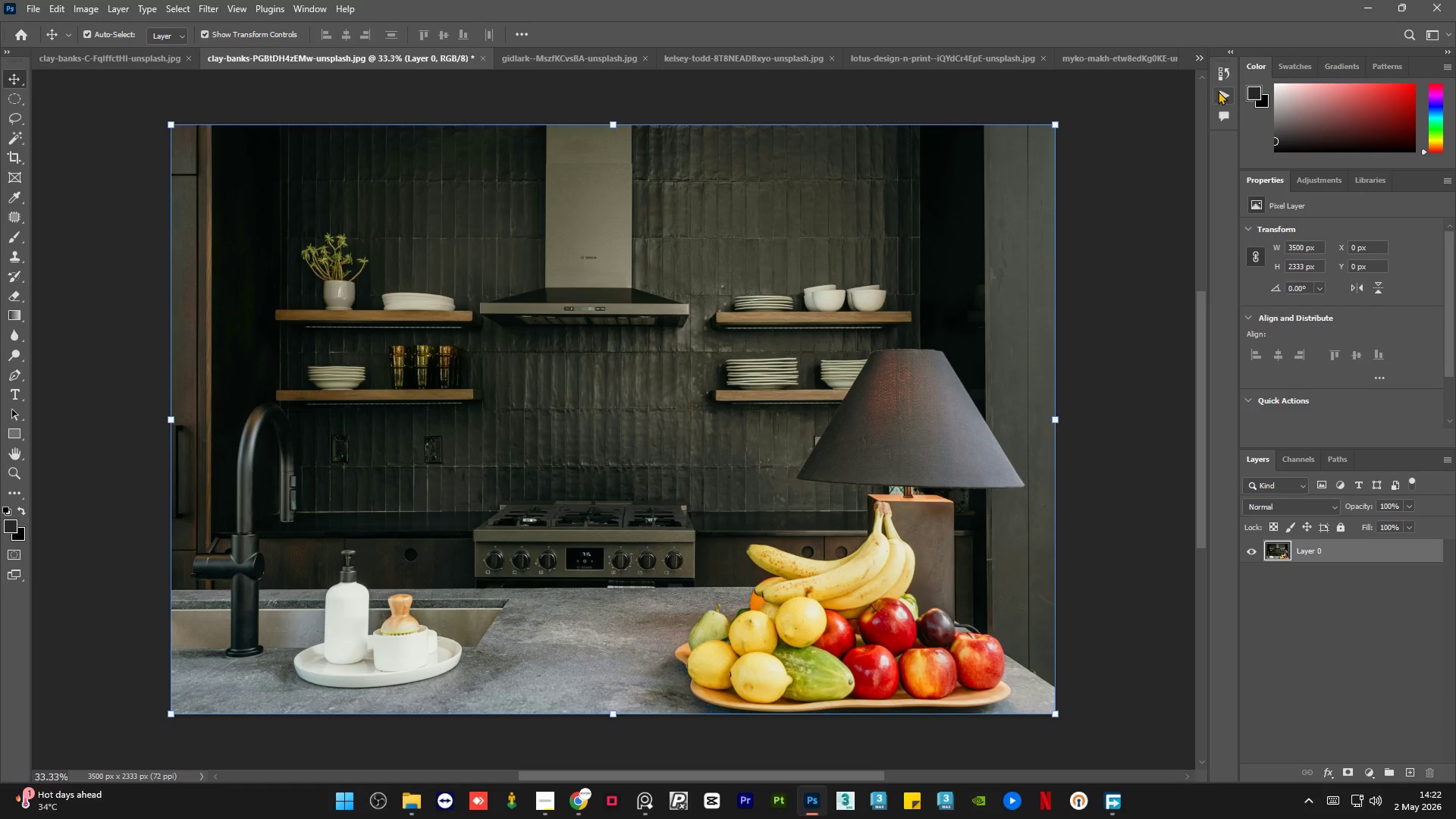 
left_click([1219, 91])
 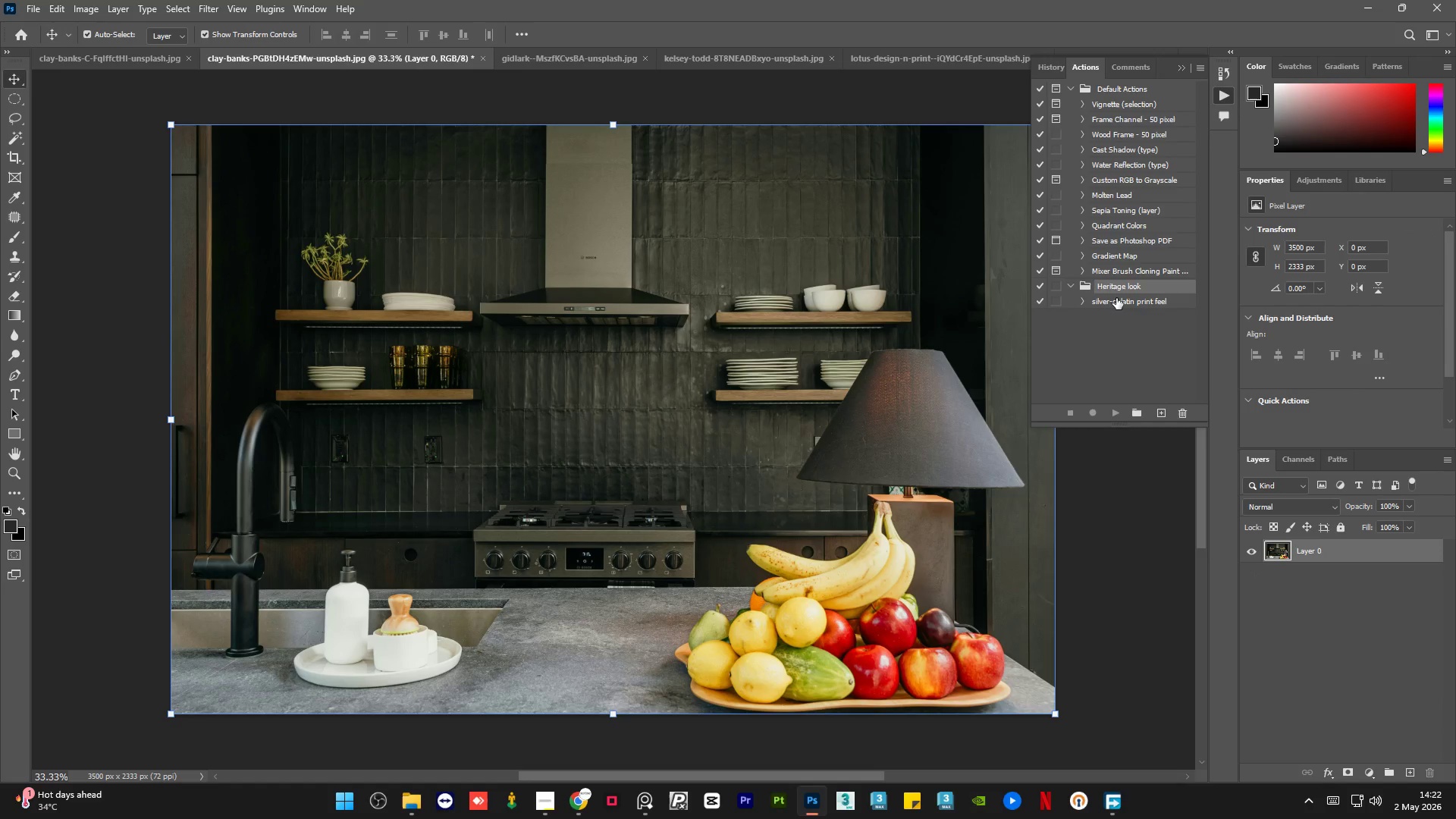 
left_click([1124, 302])
 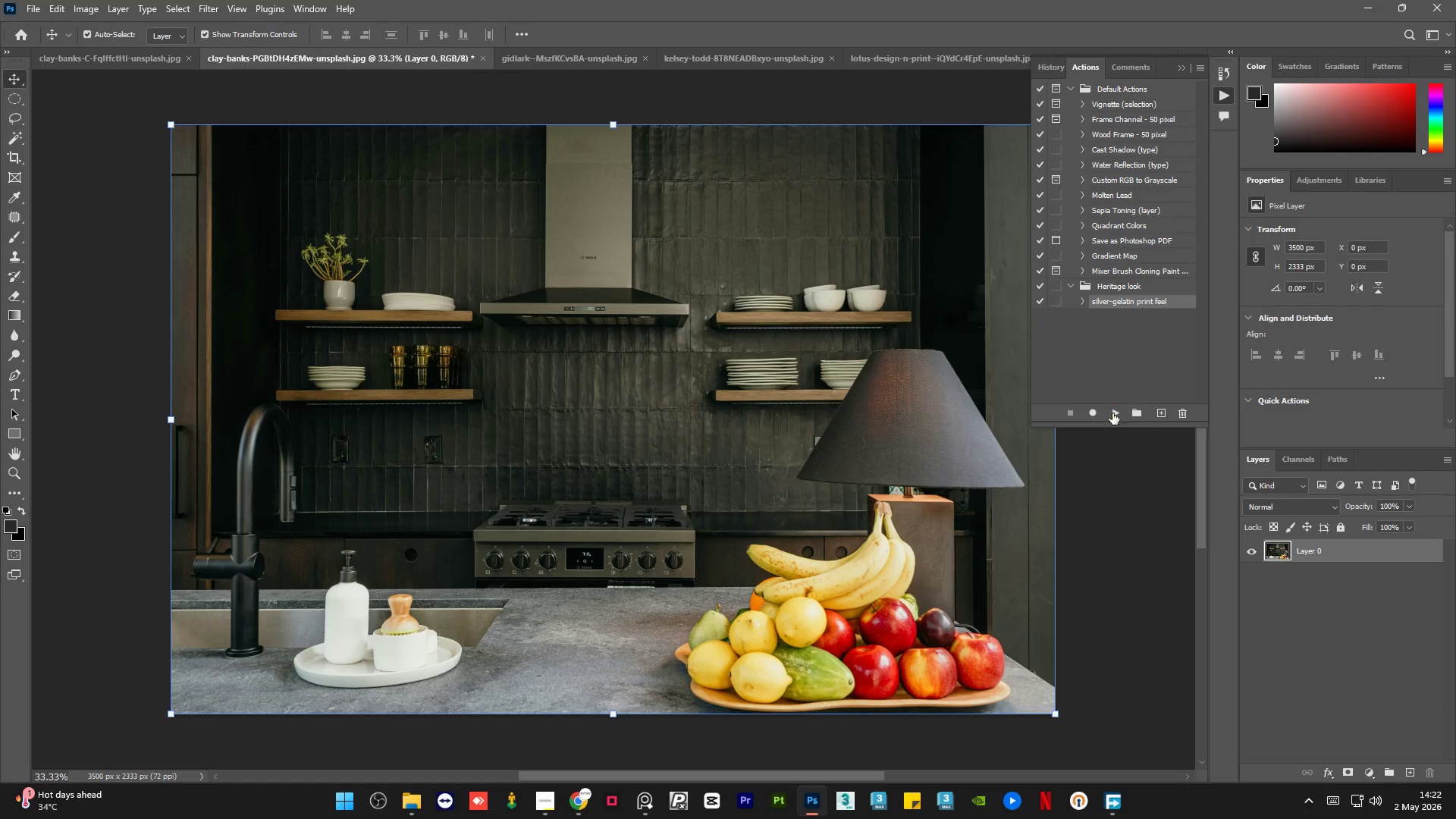 
left_click([1112, 413])
 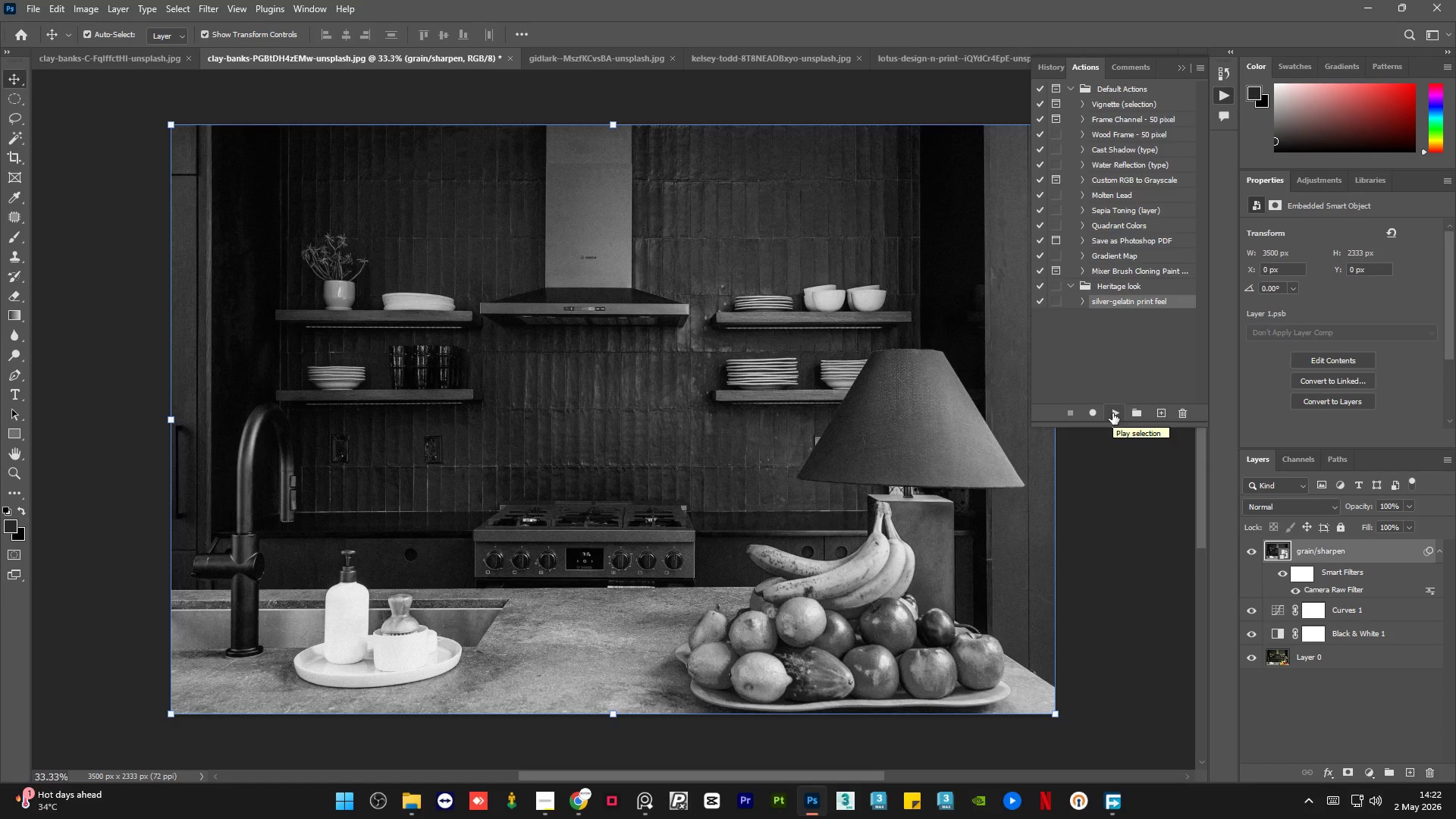 
left_click([1130, 507])
 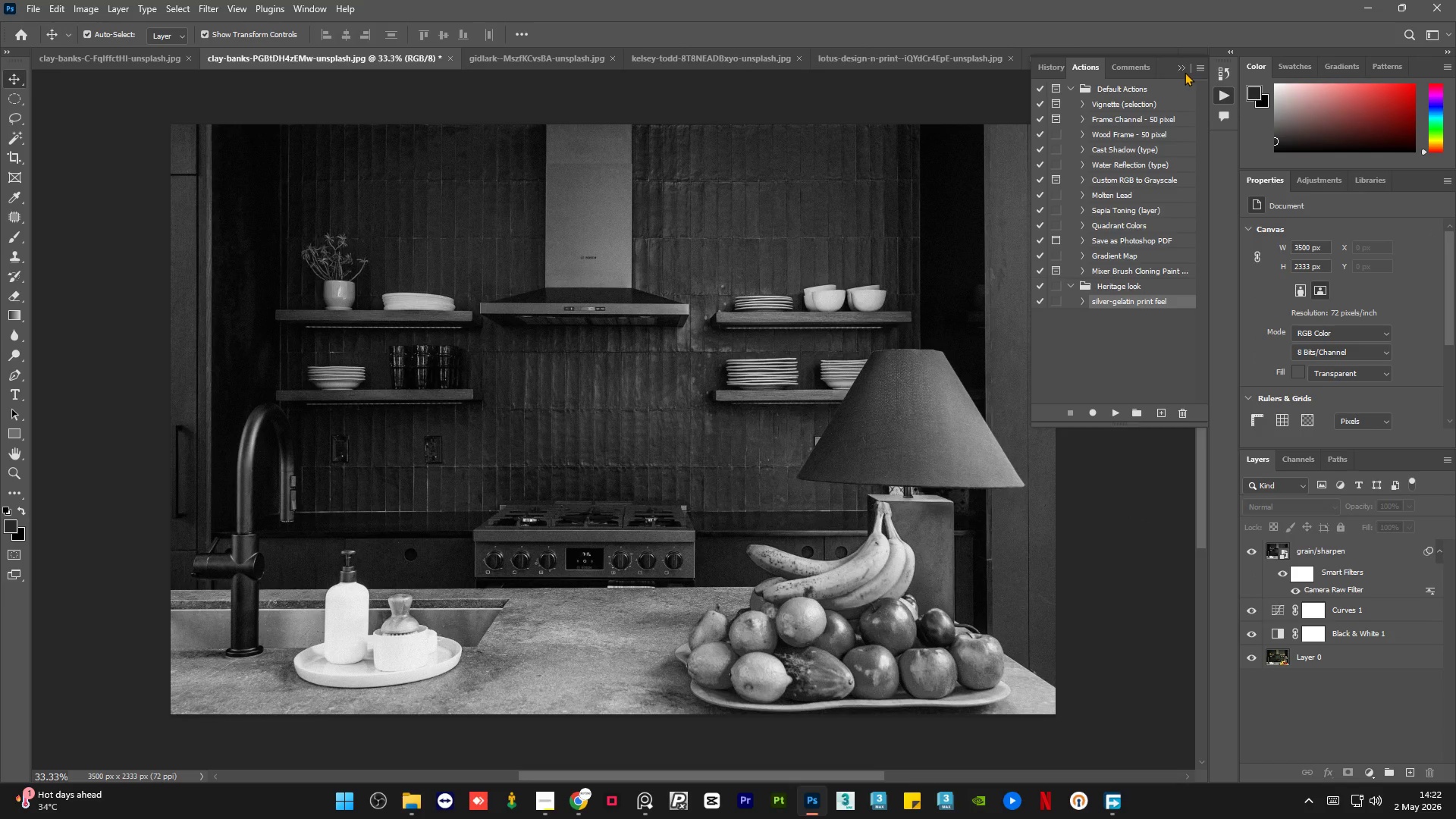 
left_click([1184, 71])
 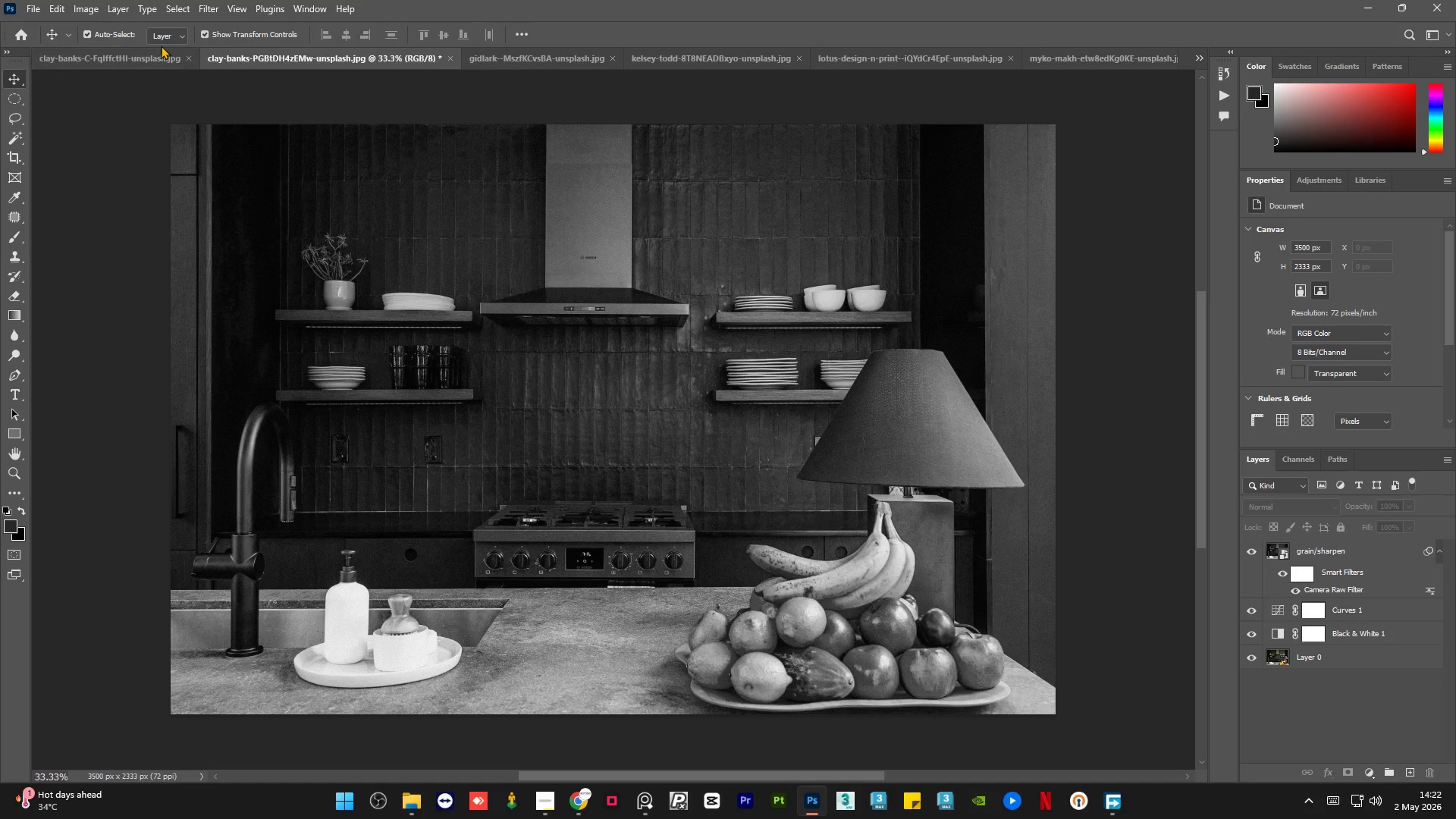 
left_click([151, 52])
 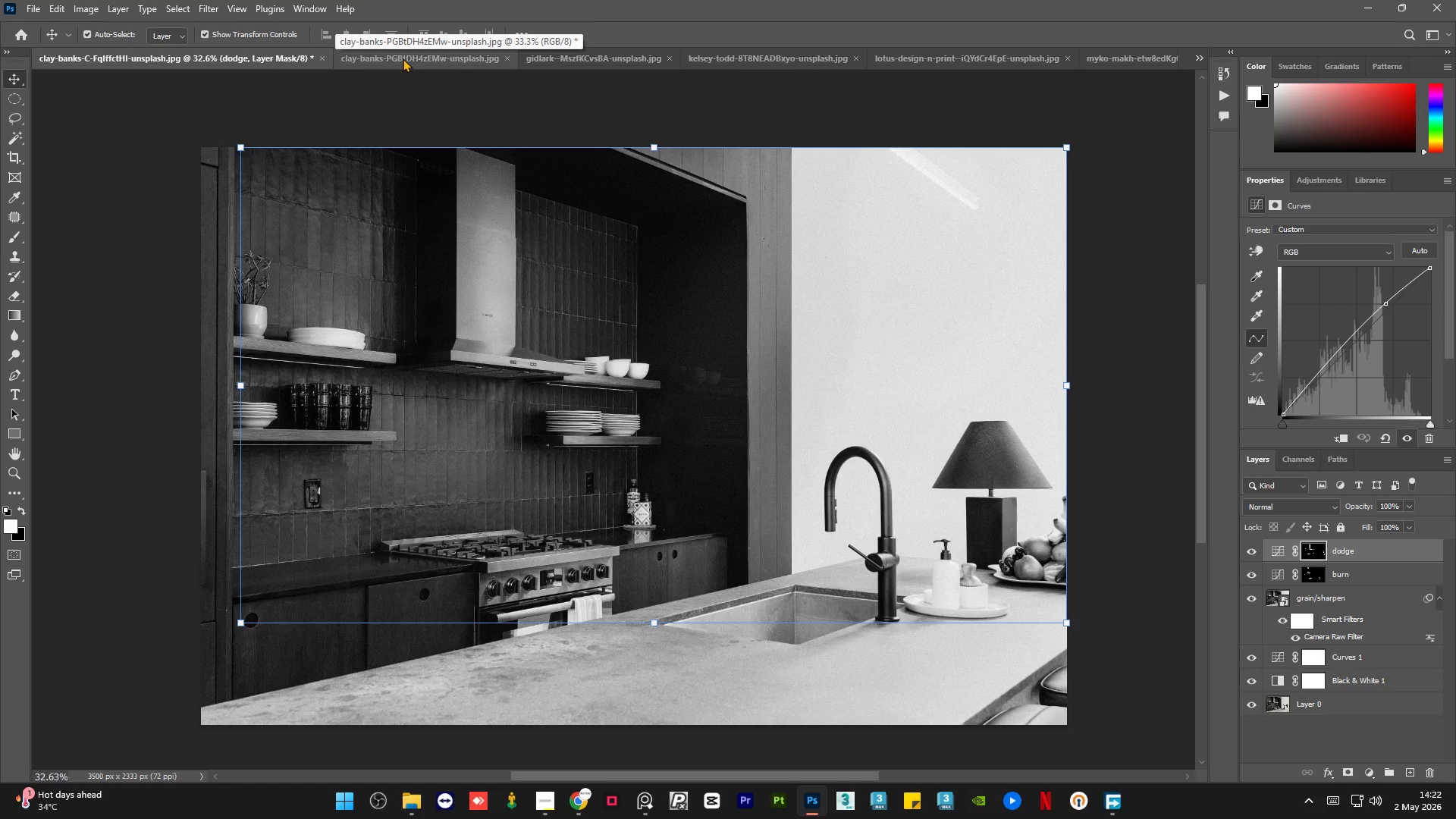 
wait(5.44)
 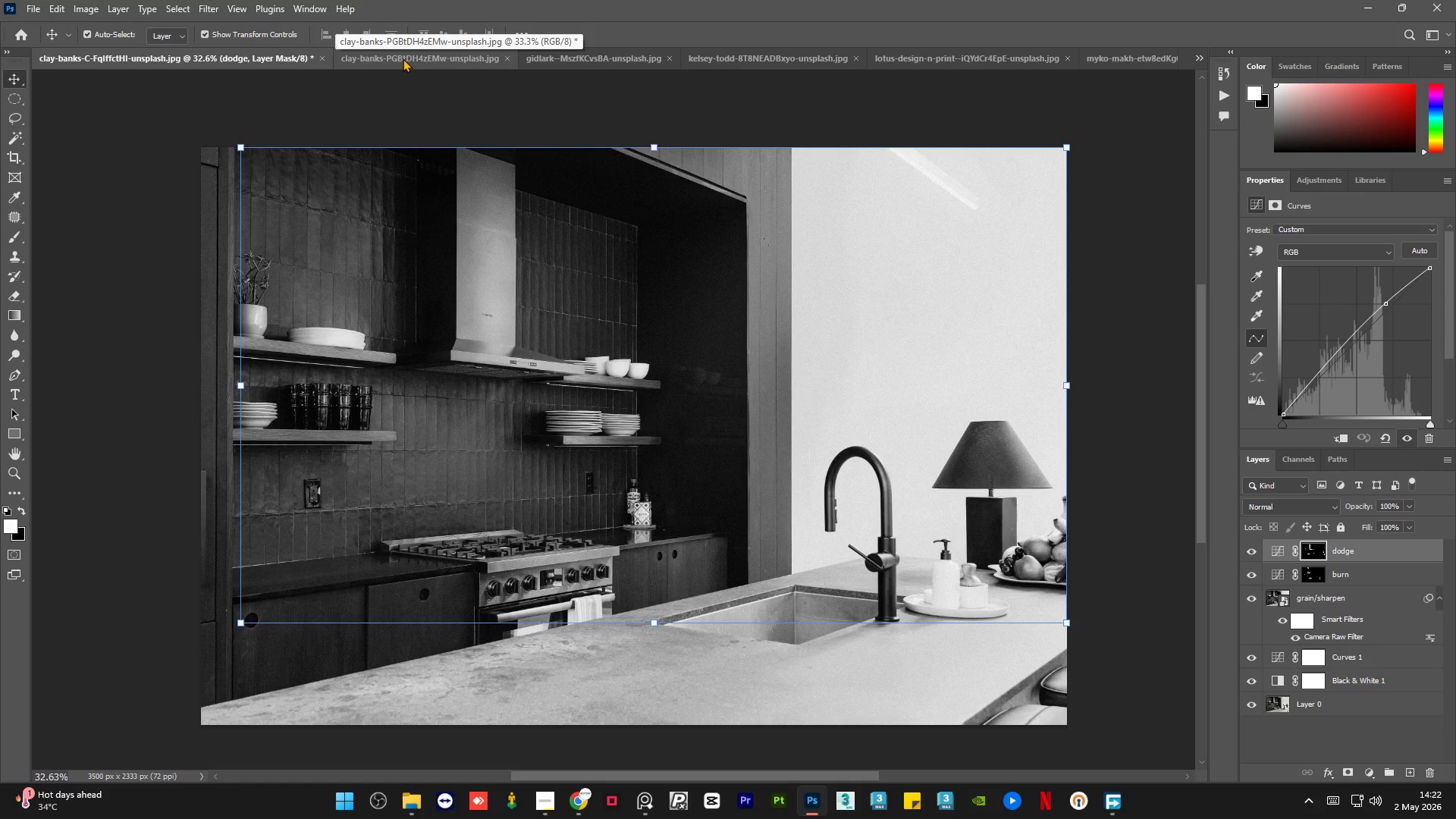 
left_click([1392, 578])
 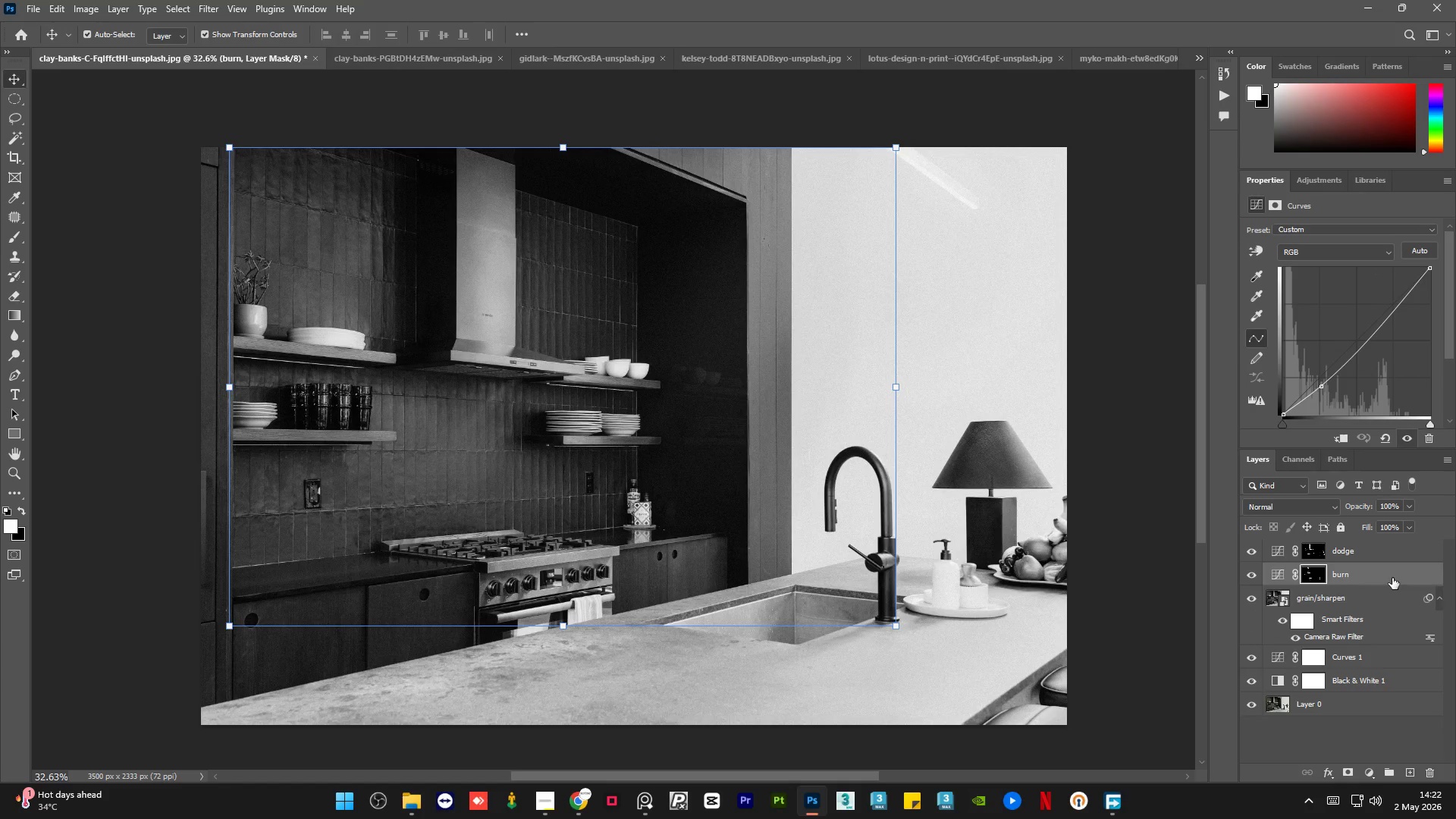 
key(Control+C)
 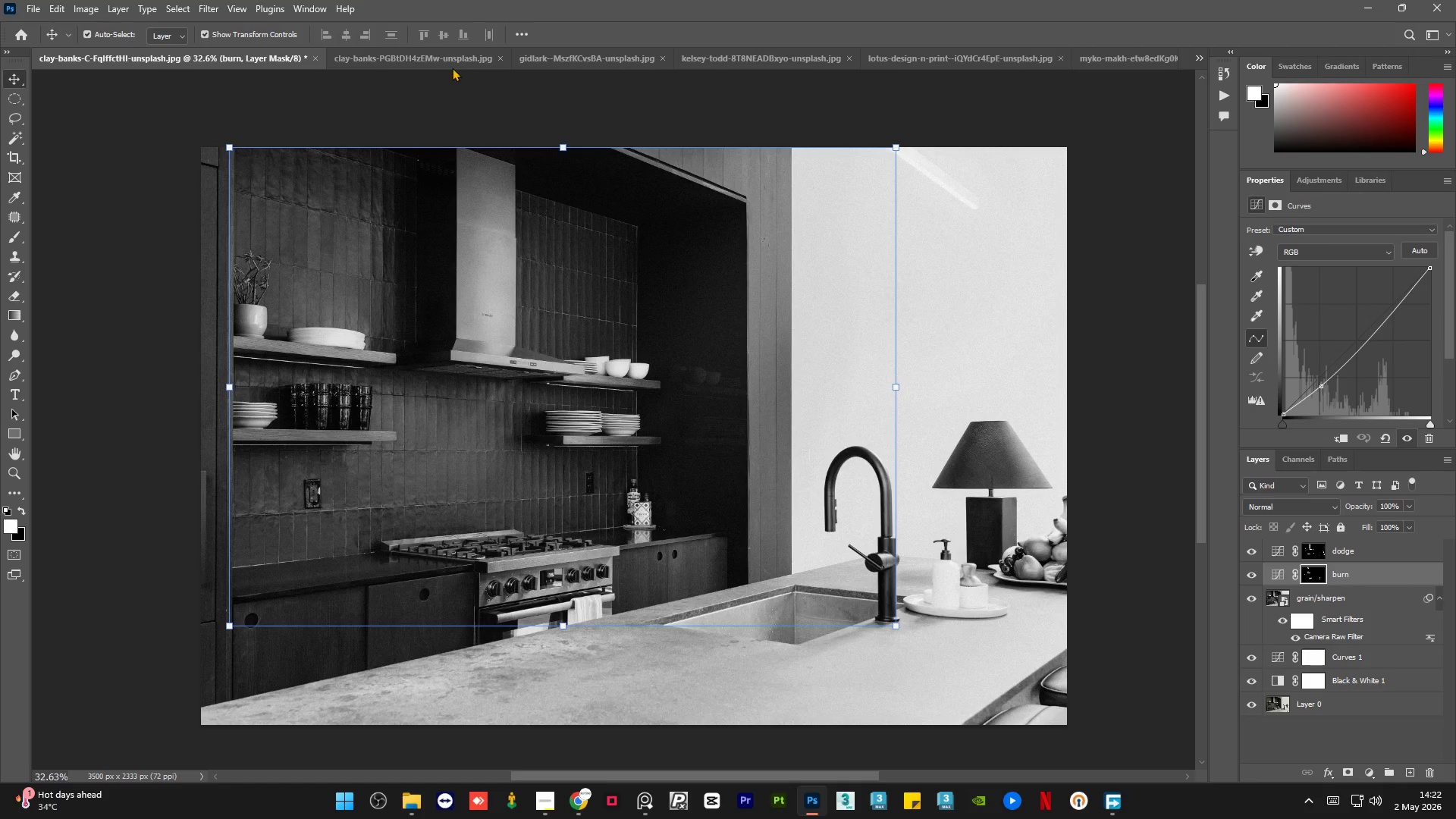 
left_click([425, 58])
 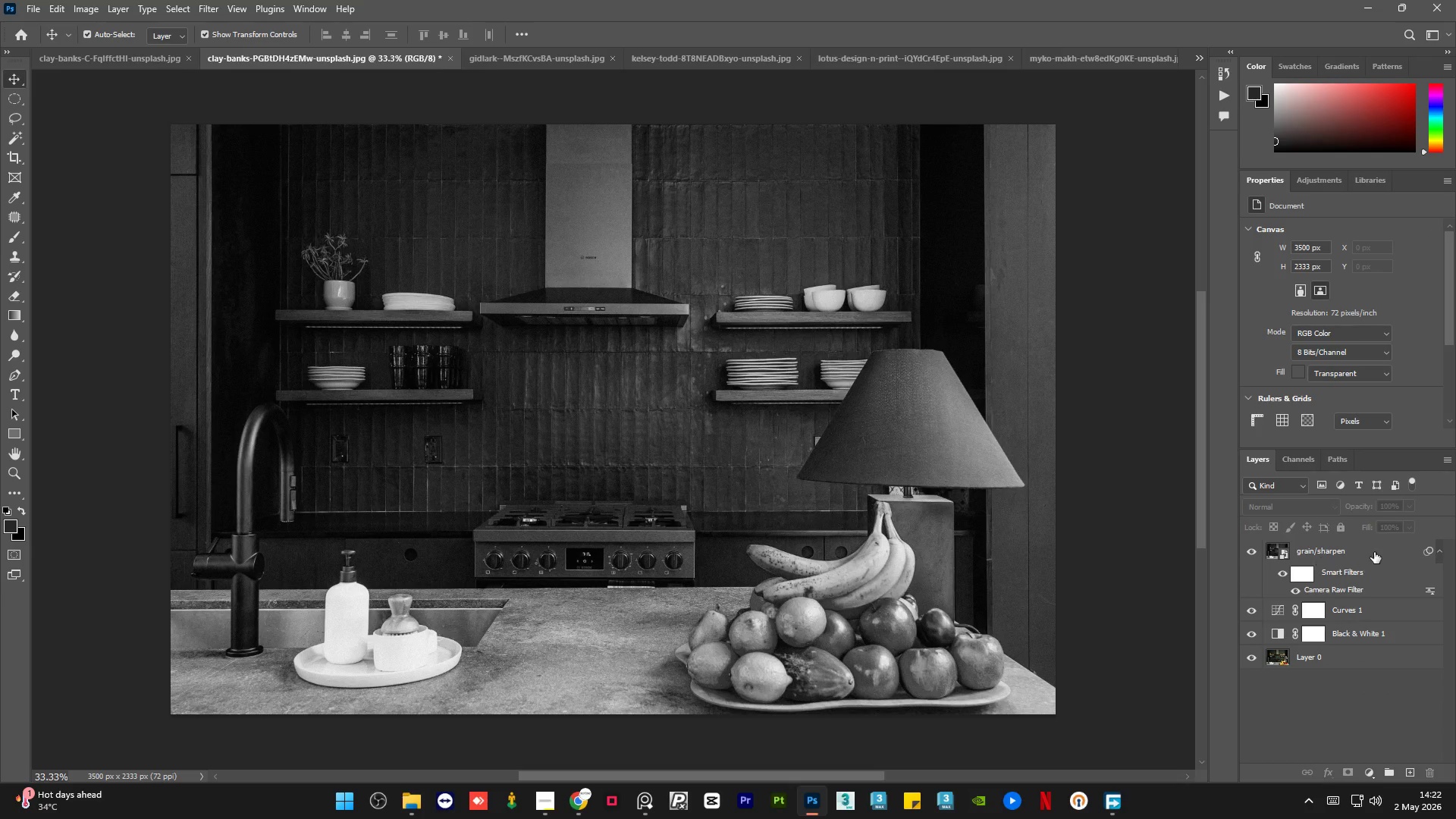 
left_click([1373, 550])
 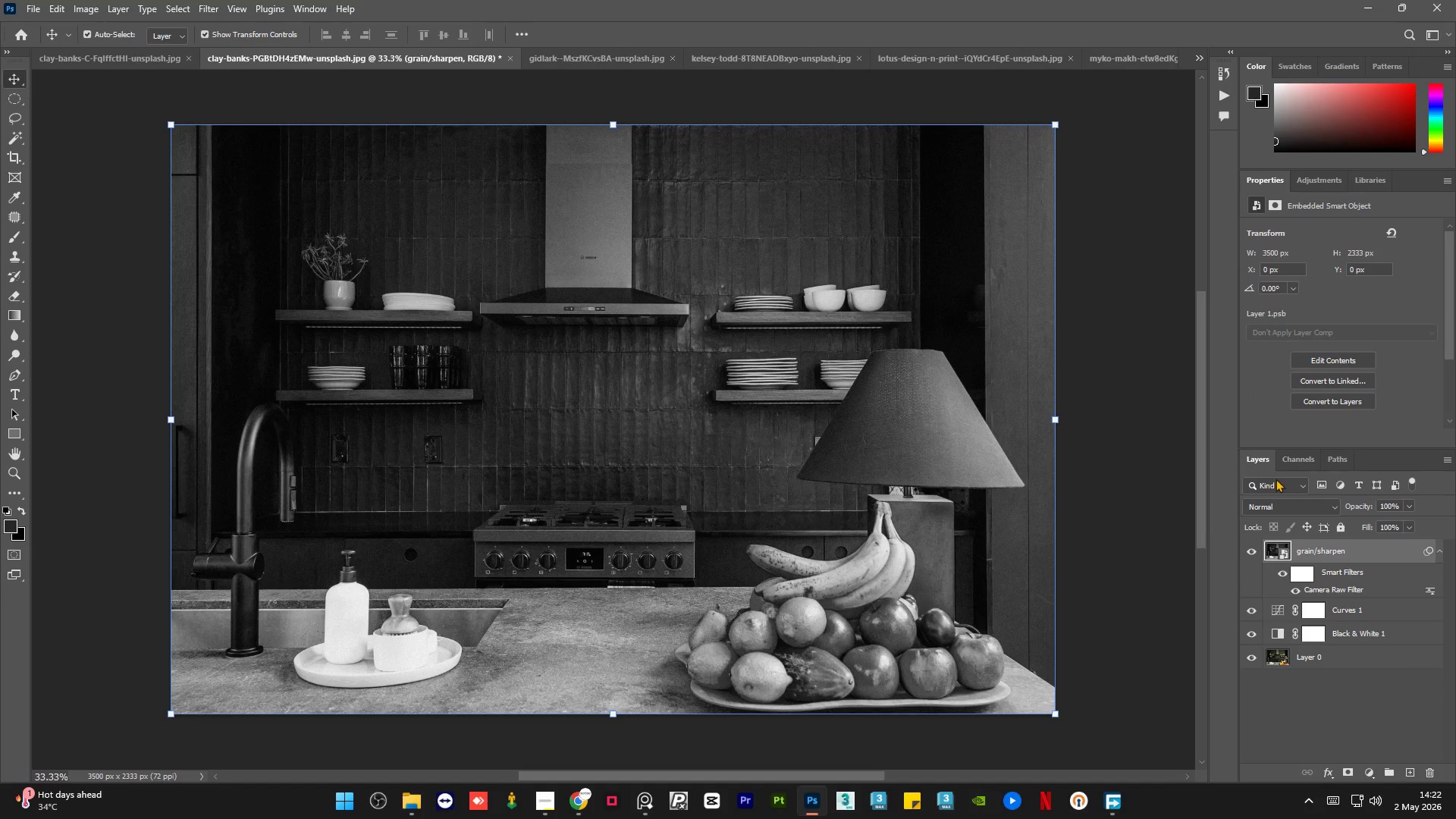 
key(Control+V)
 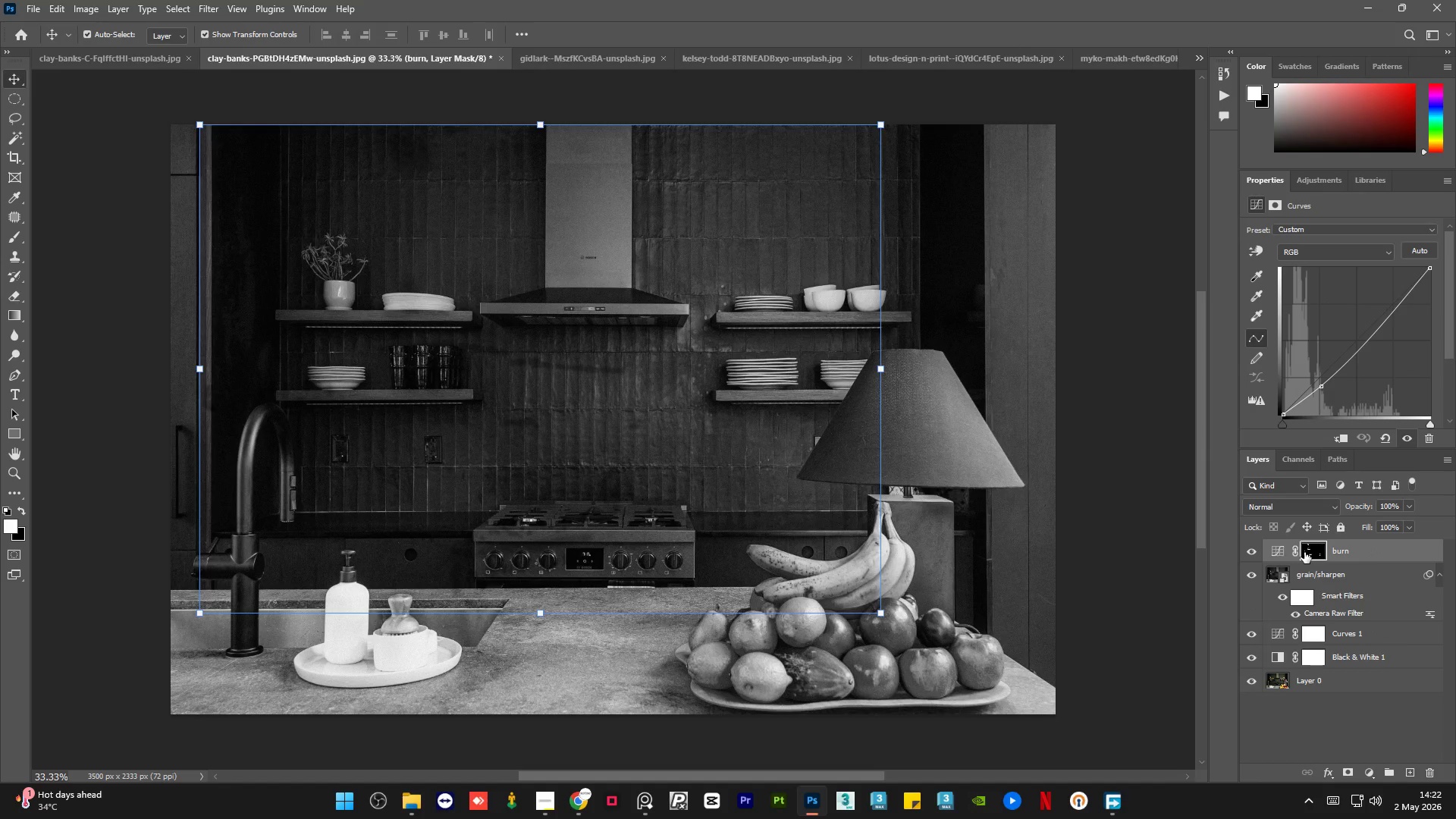 
right_click([1313, 551])
 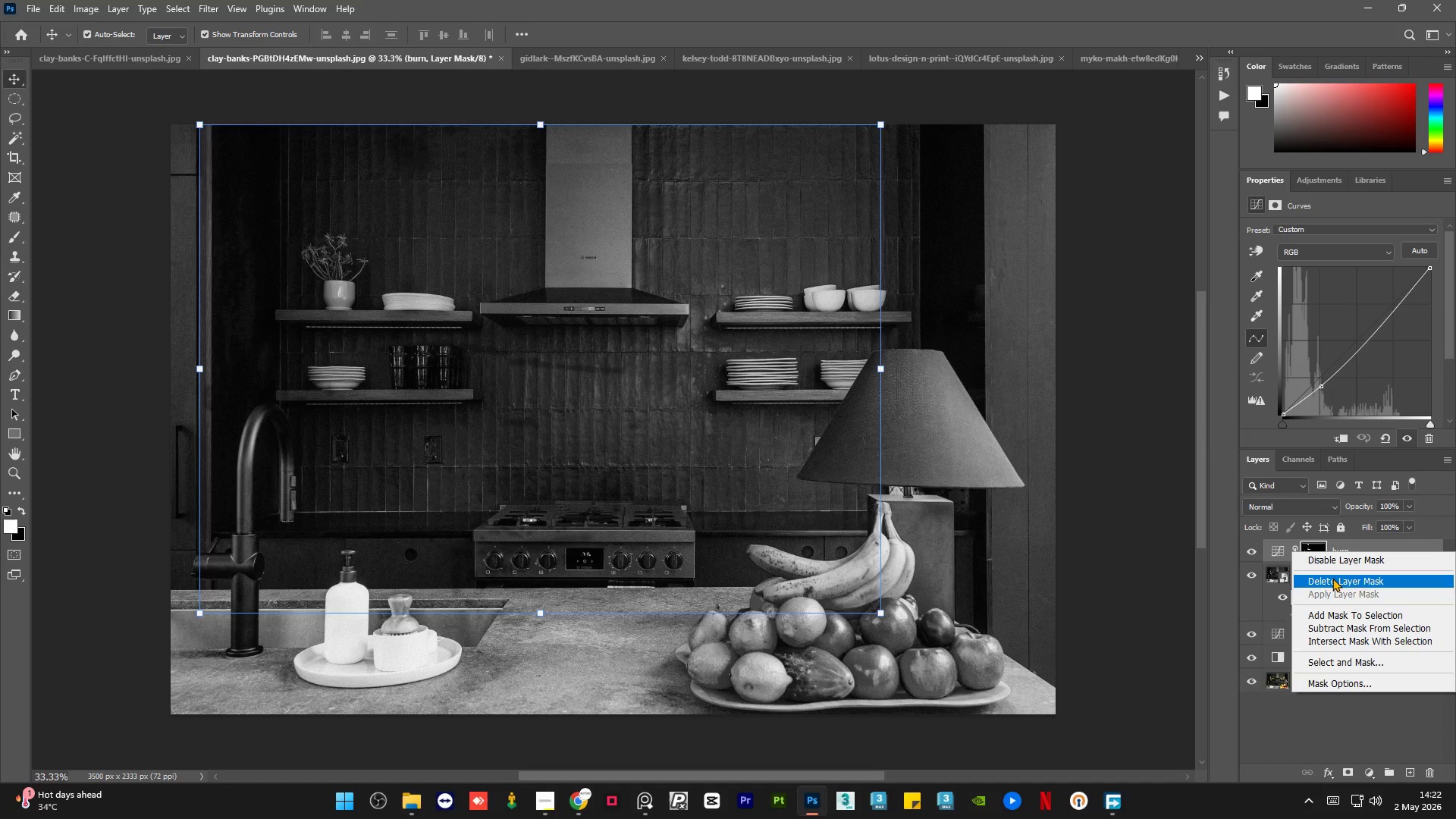 
left_click([1332, 578])
 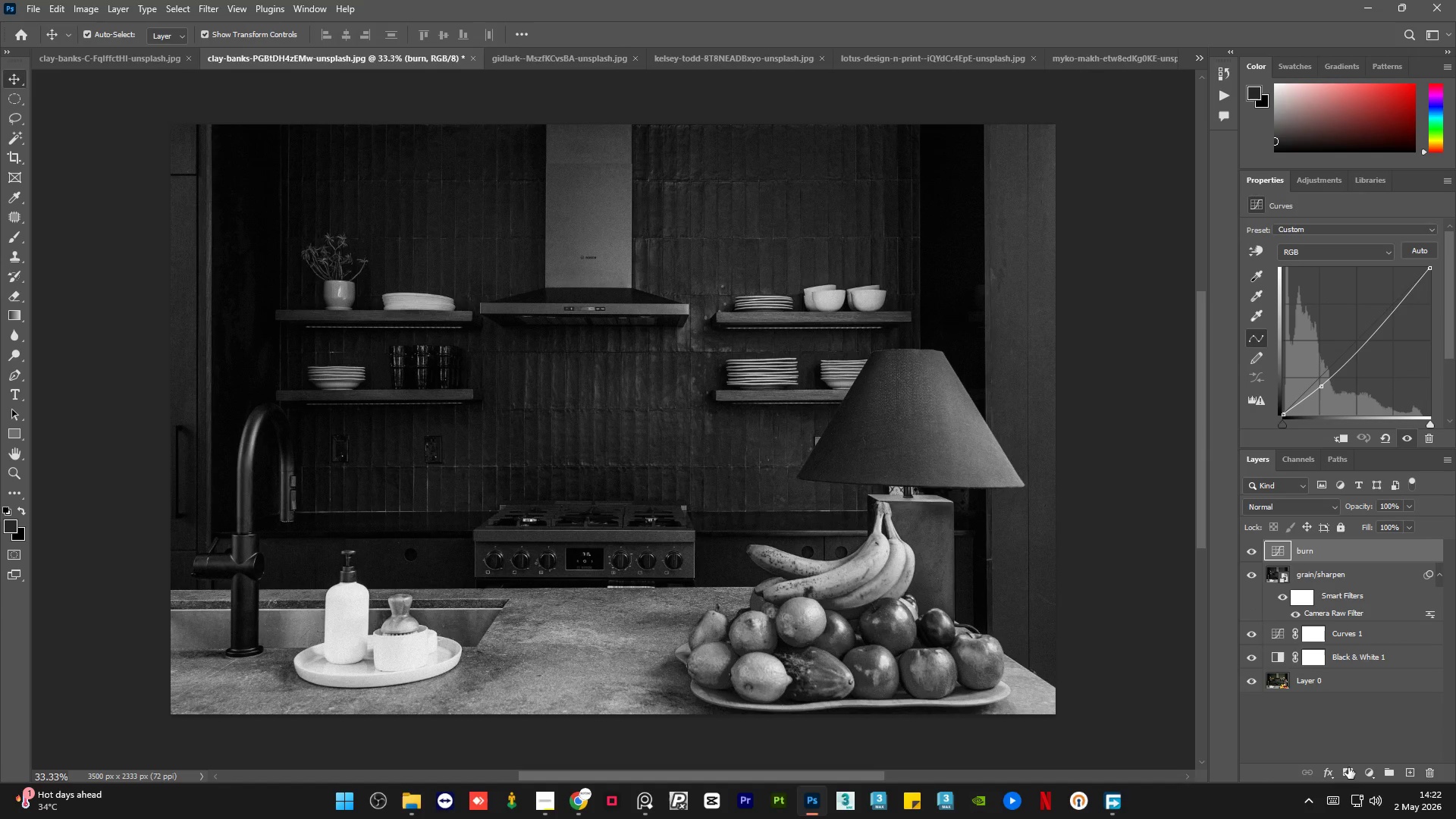 
left_click([1350, 780])
 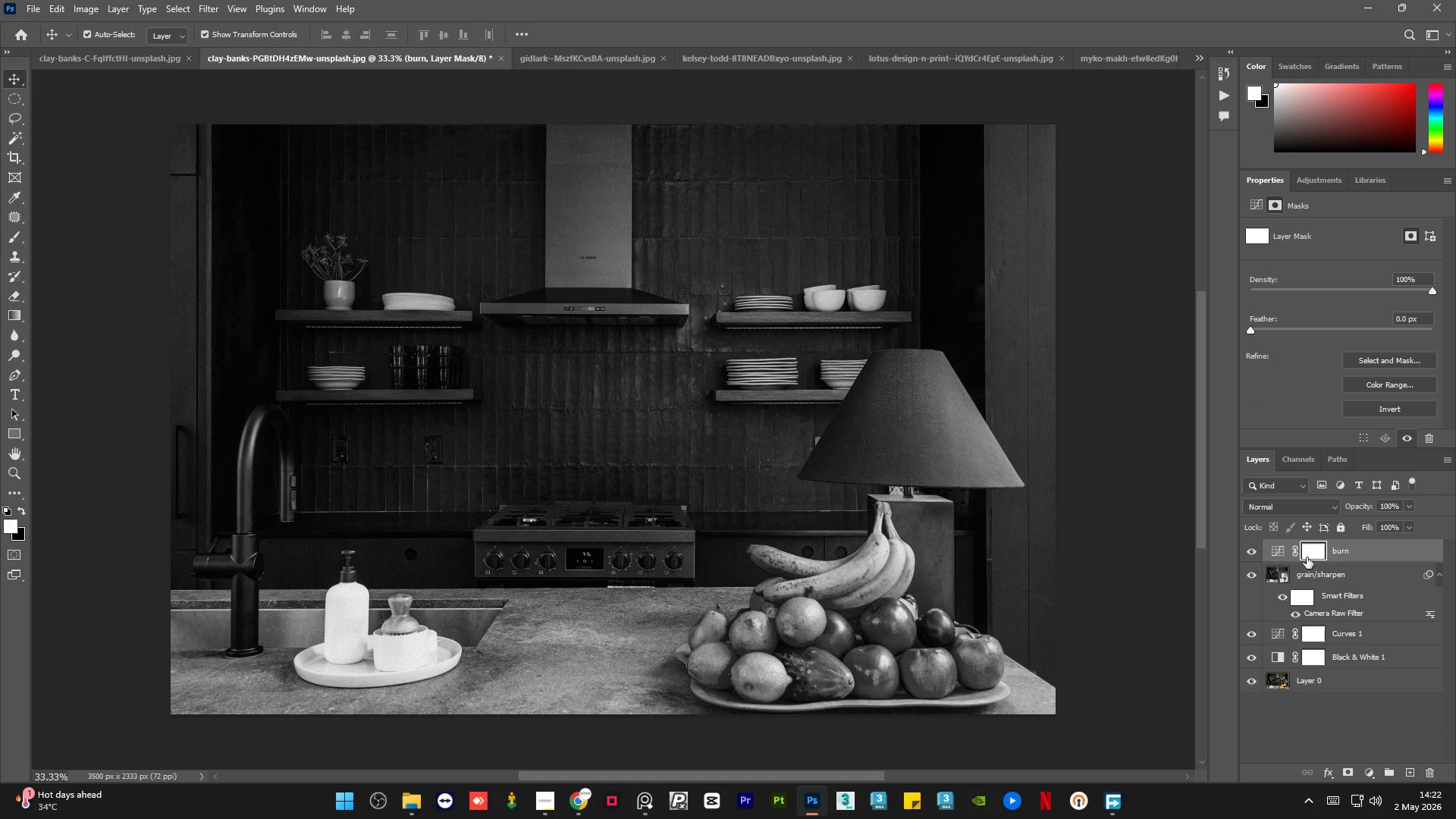 
key(Control+I)
 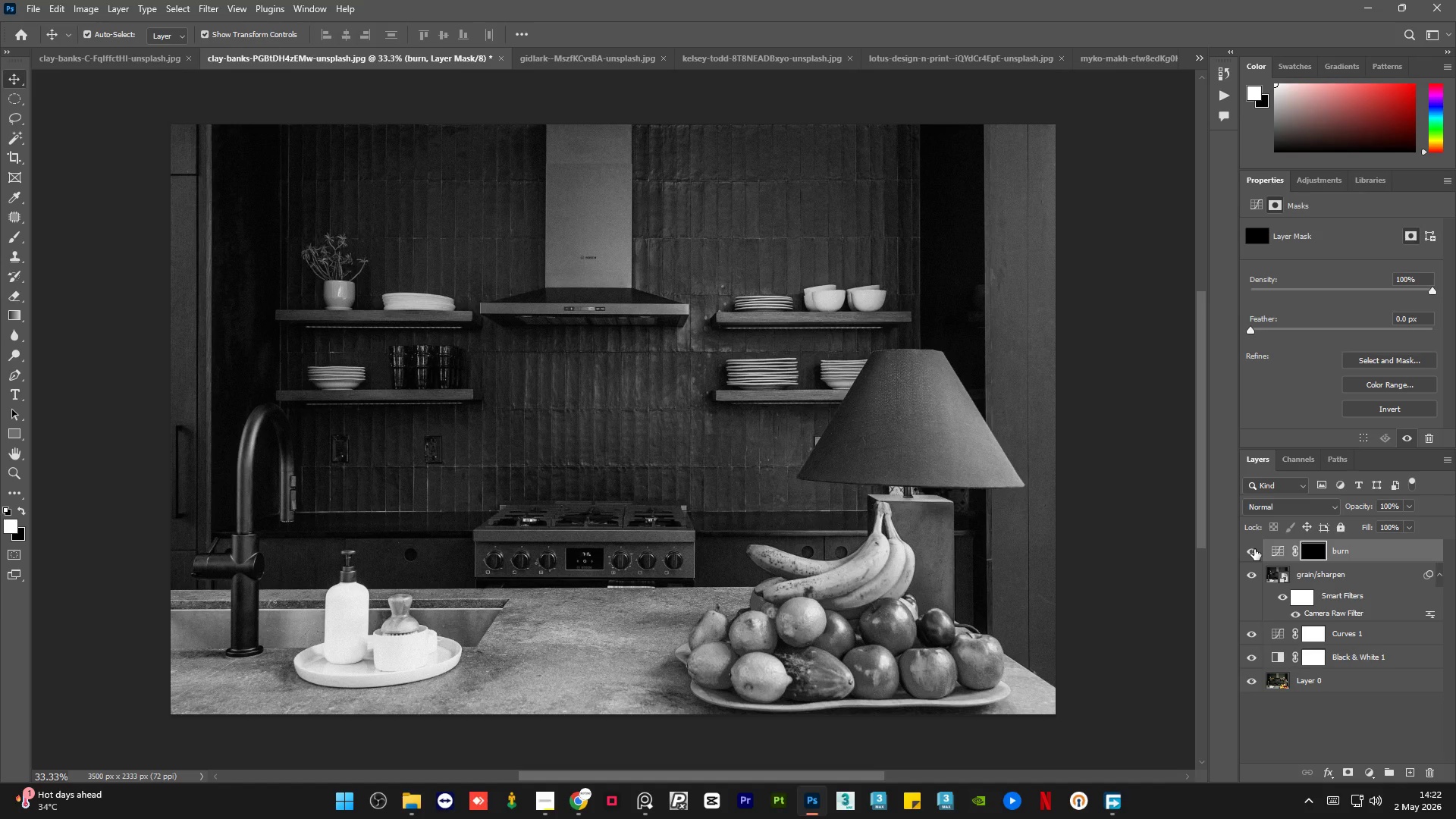 
double_click([1254, 549])
 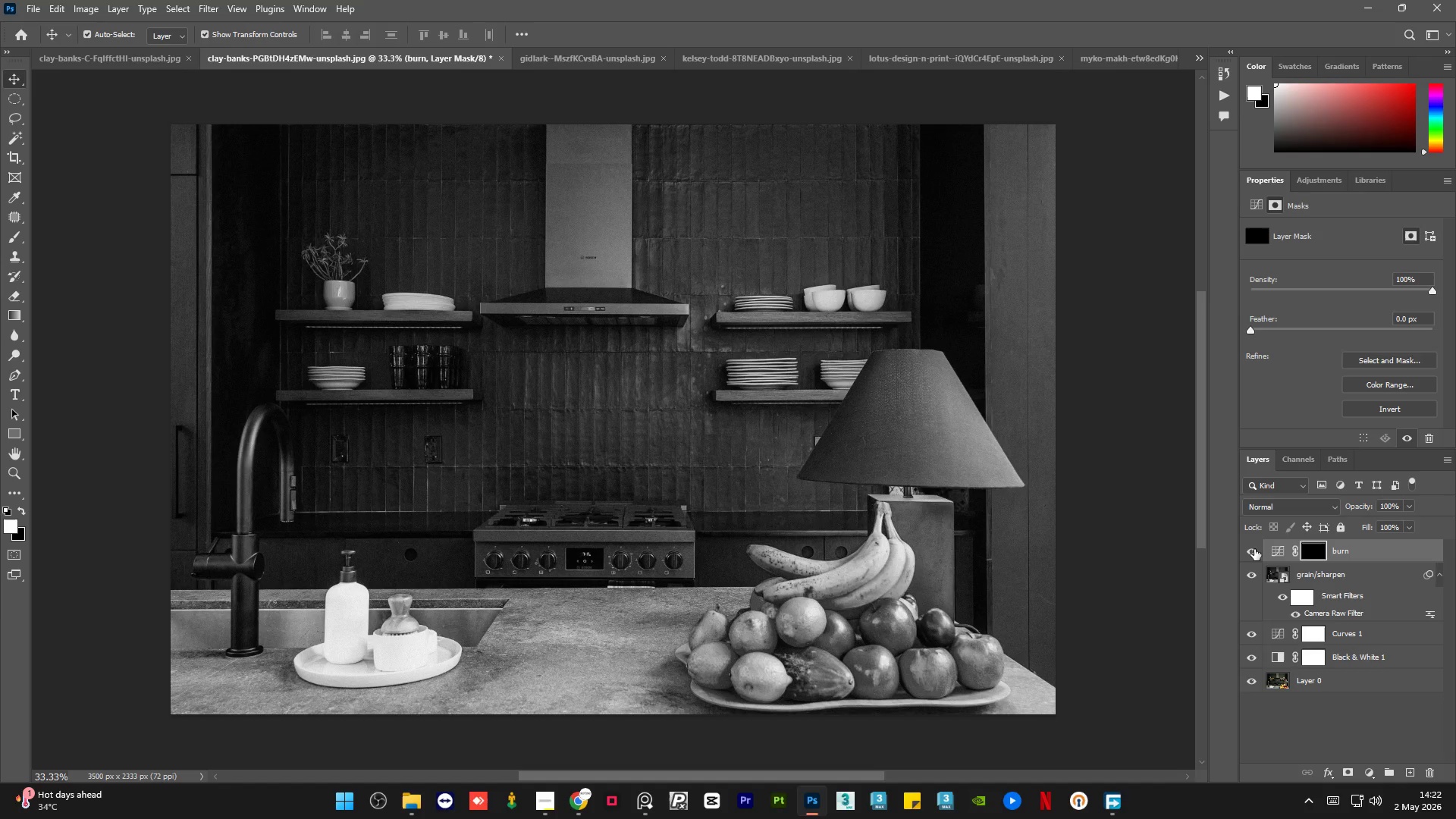 
triple_click([1254, 549])
 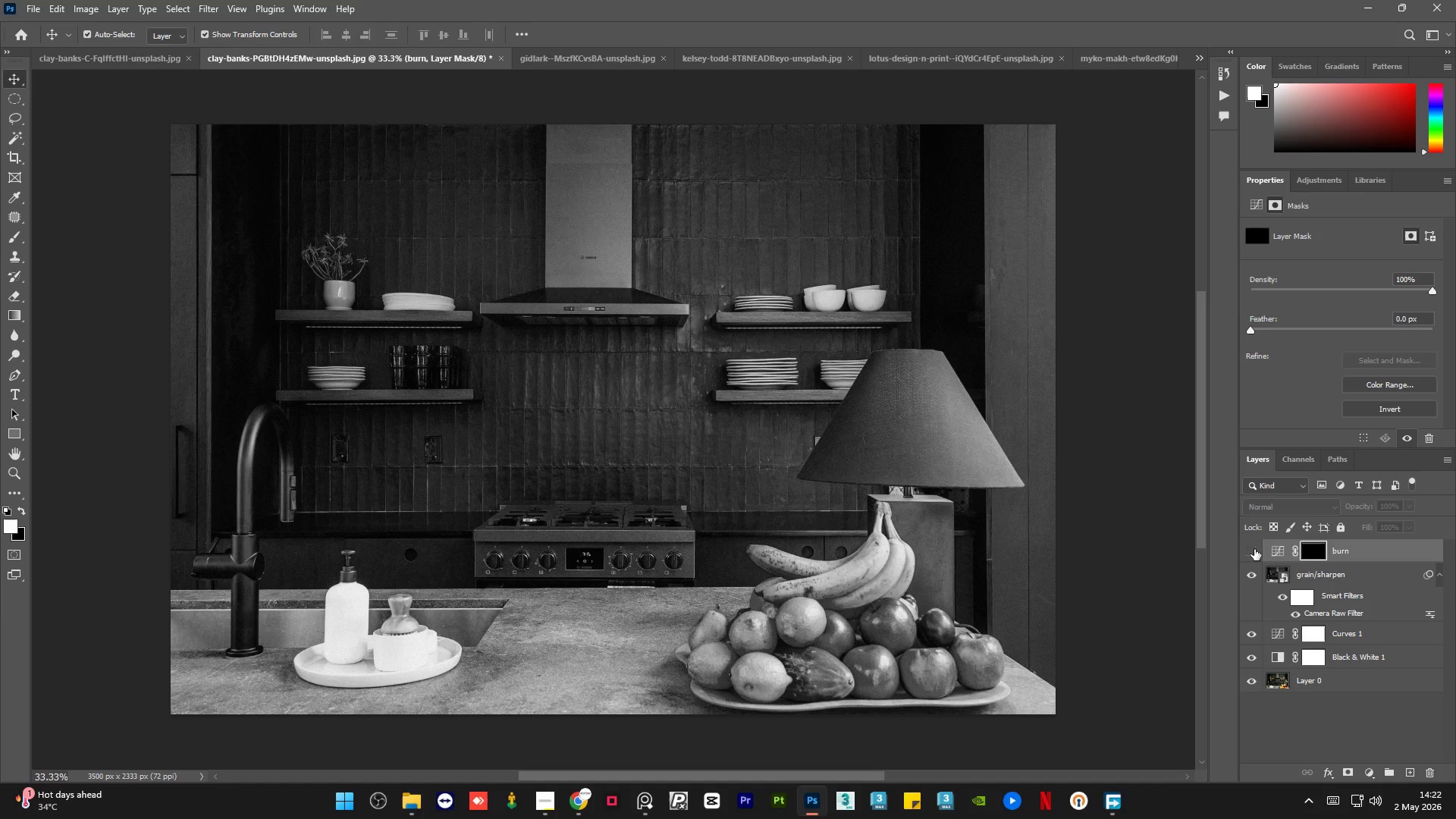 
triple_click([1254, 549])
 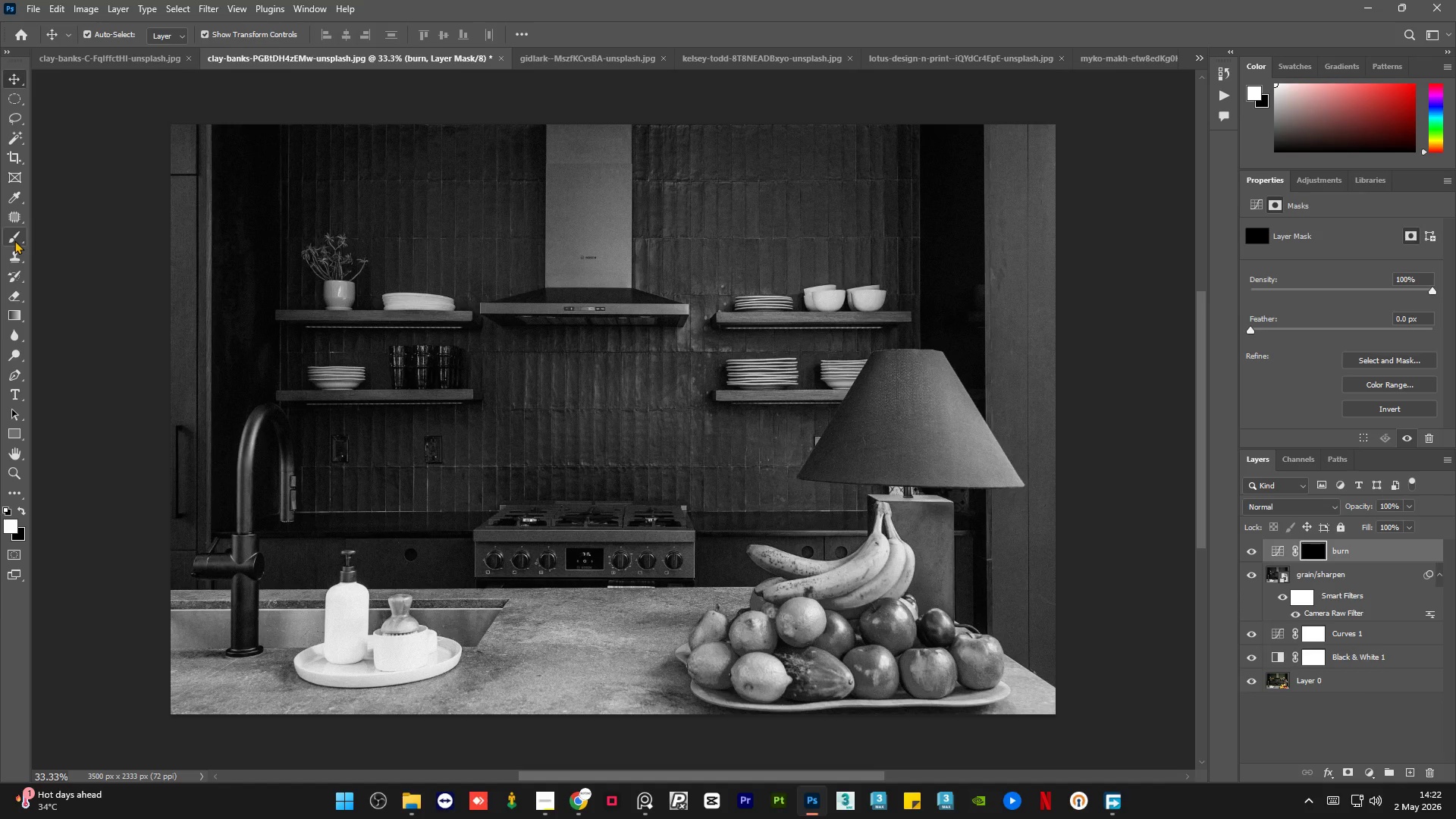 
left_click([13, 239])
 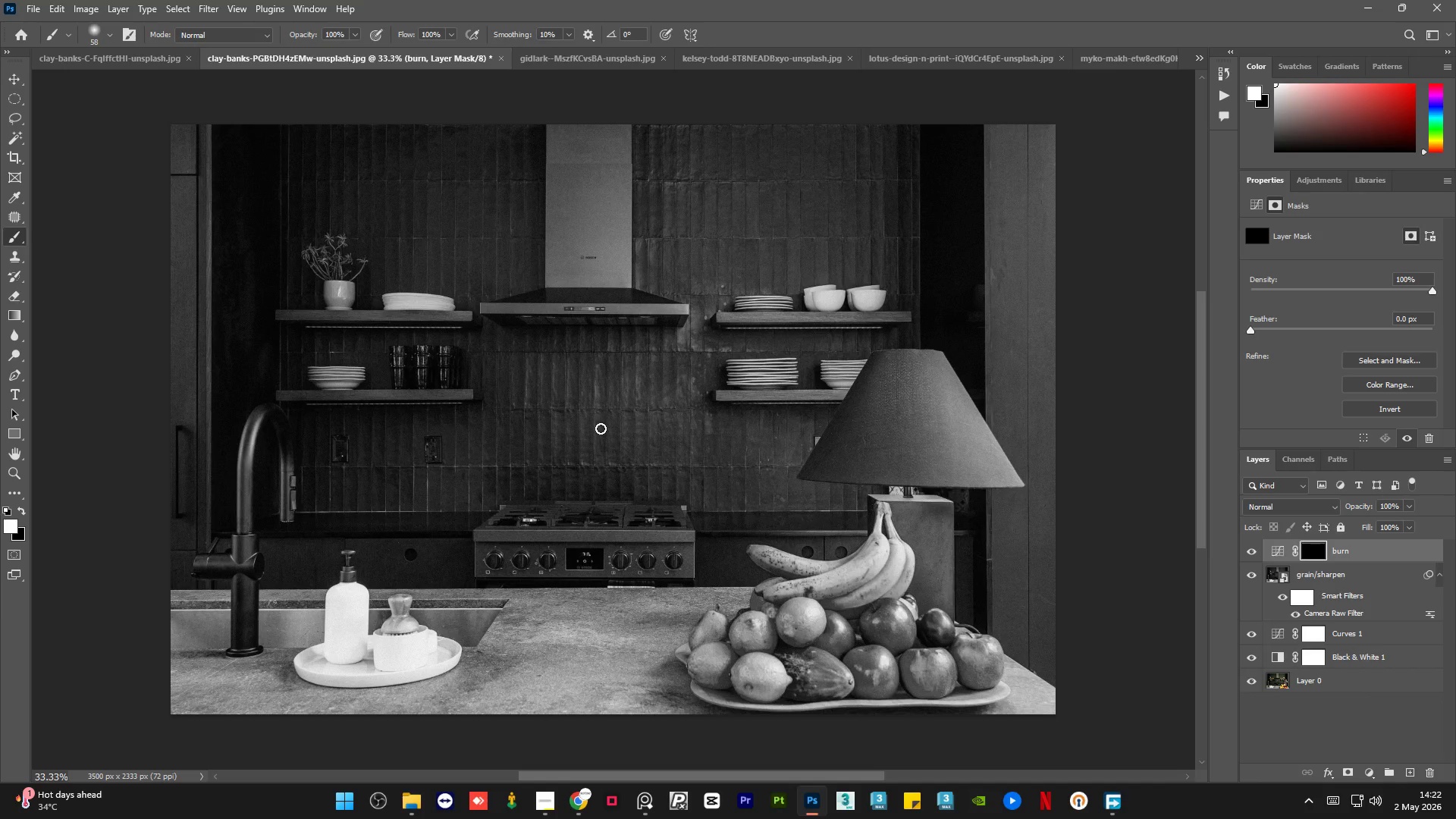 
hold_key(key=AltLeft, duration=1.24)
 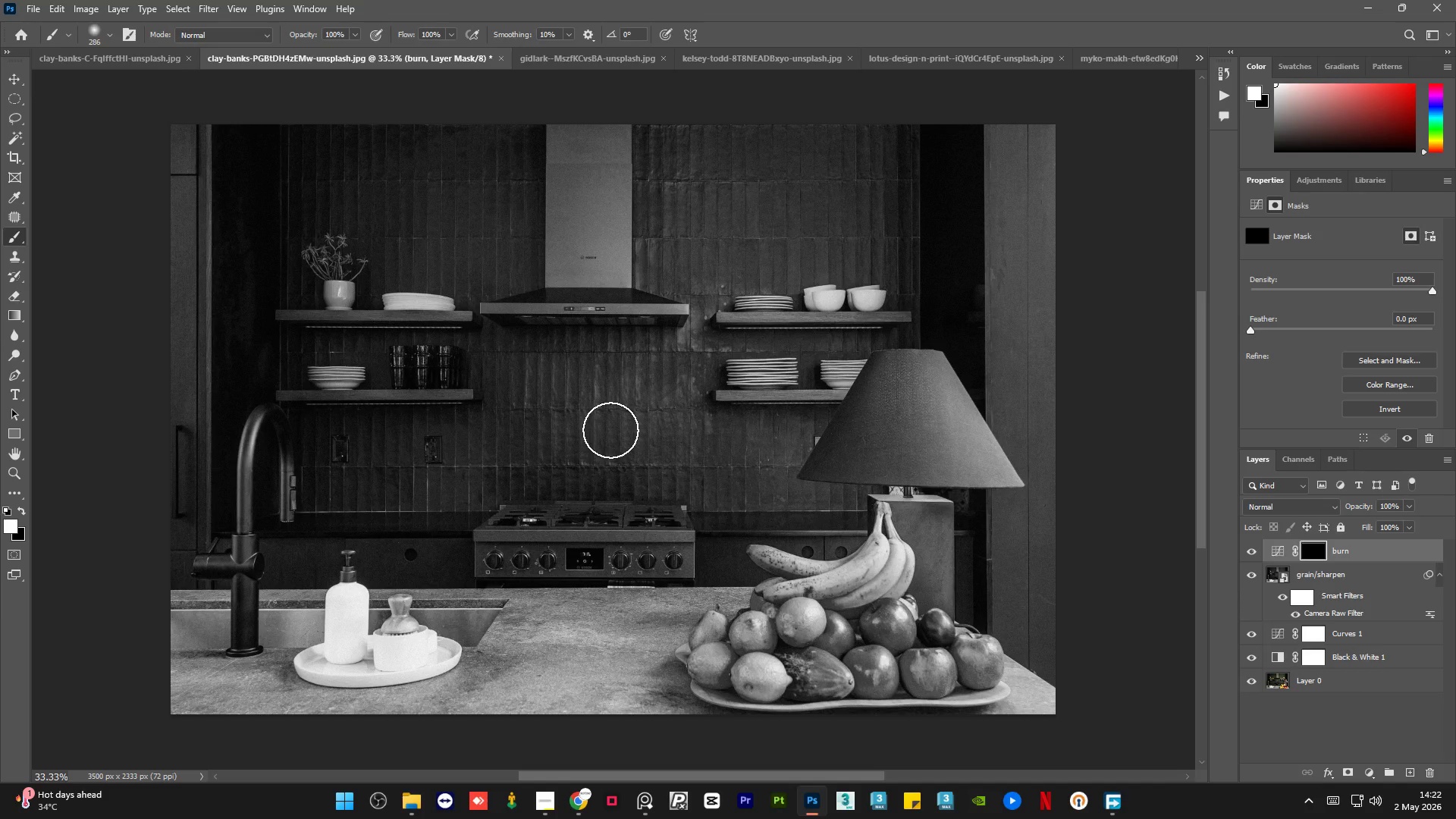 
wait(8.89)
 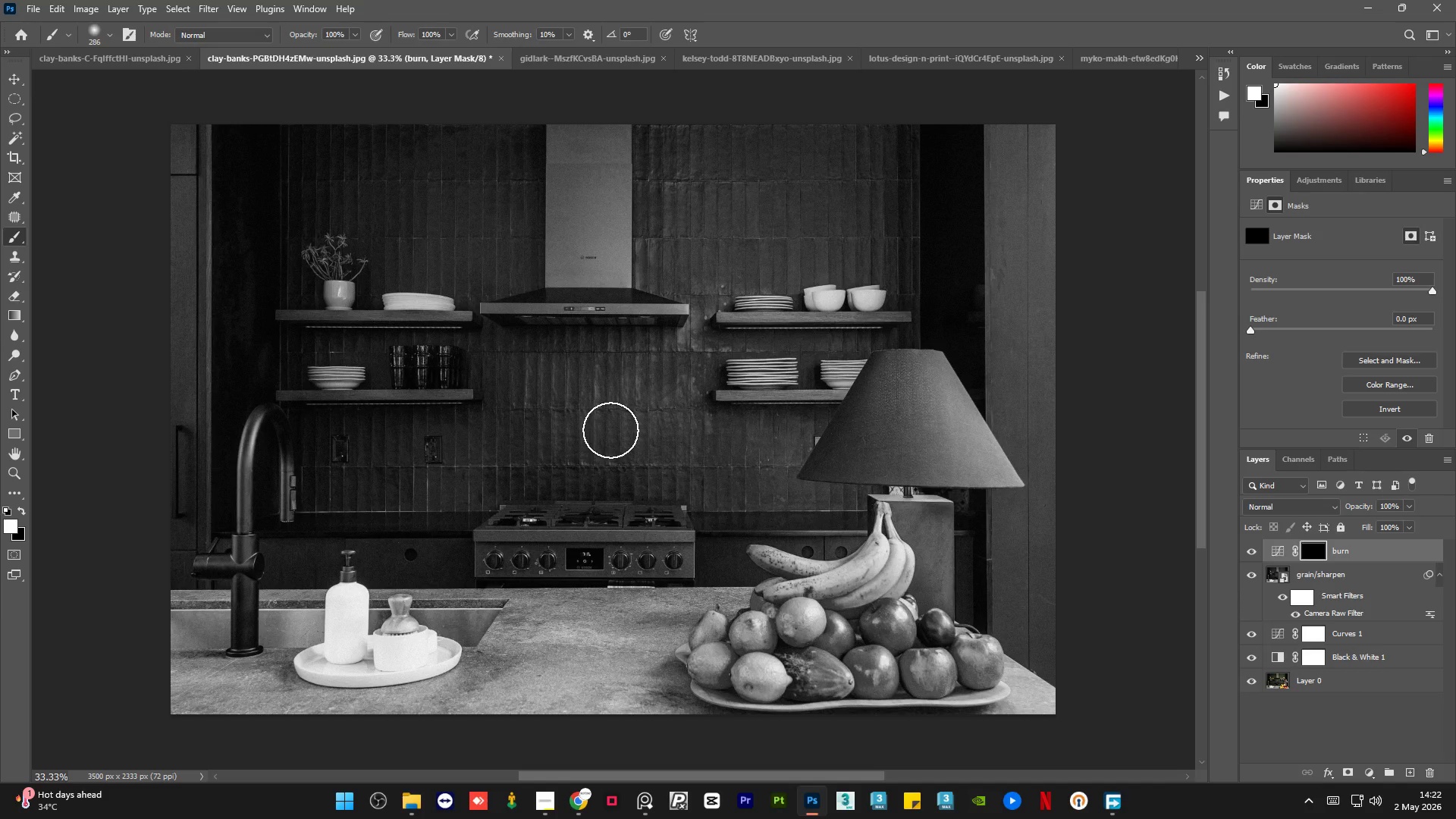 
hold_key(key=AltLeft, duration=0.44)
scroll: coordinate [598, 435], scroll_direction: down, amount: 2.0
 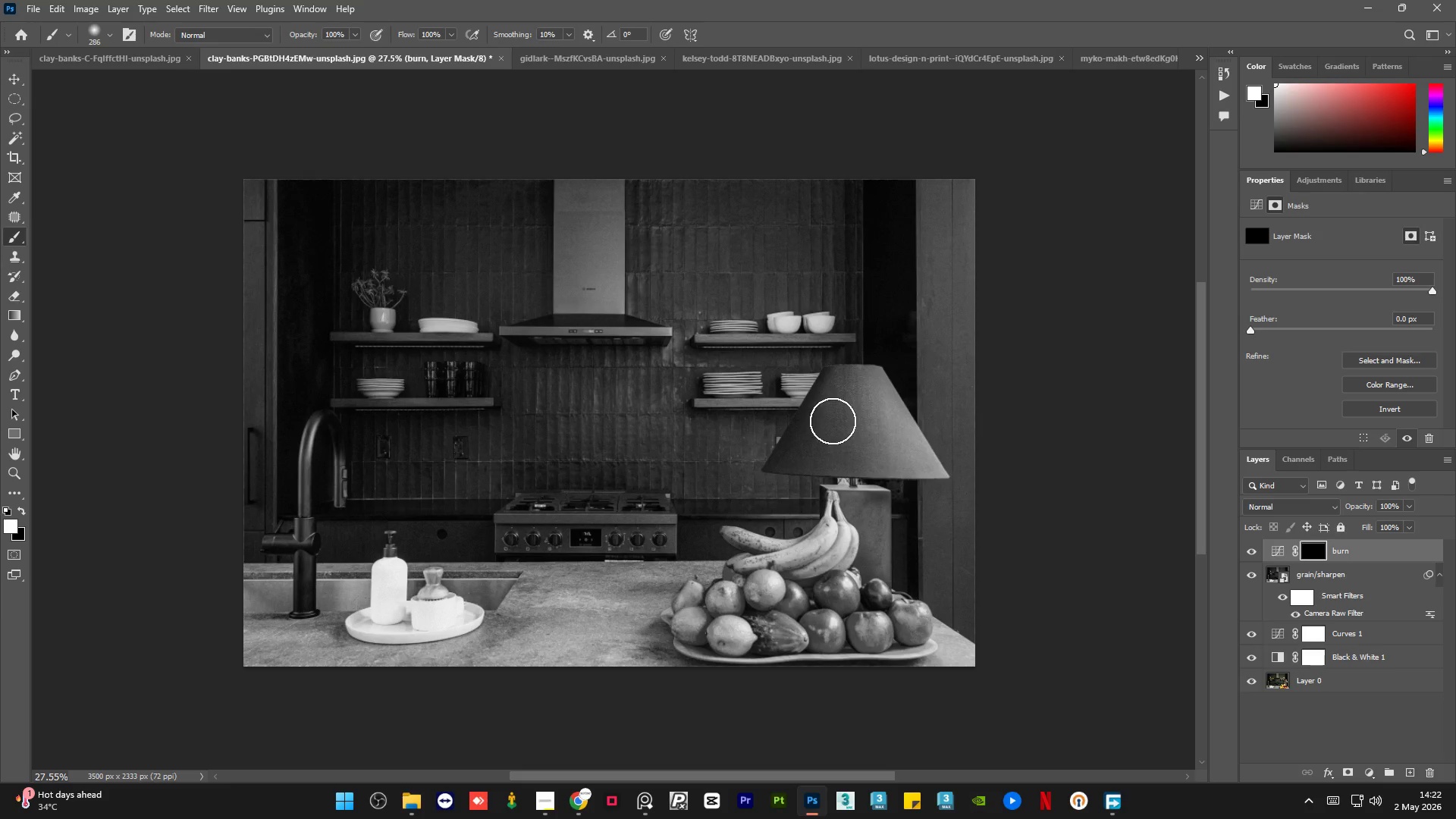 
hold_key(key=AltLeft, duration=1.19)
 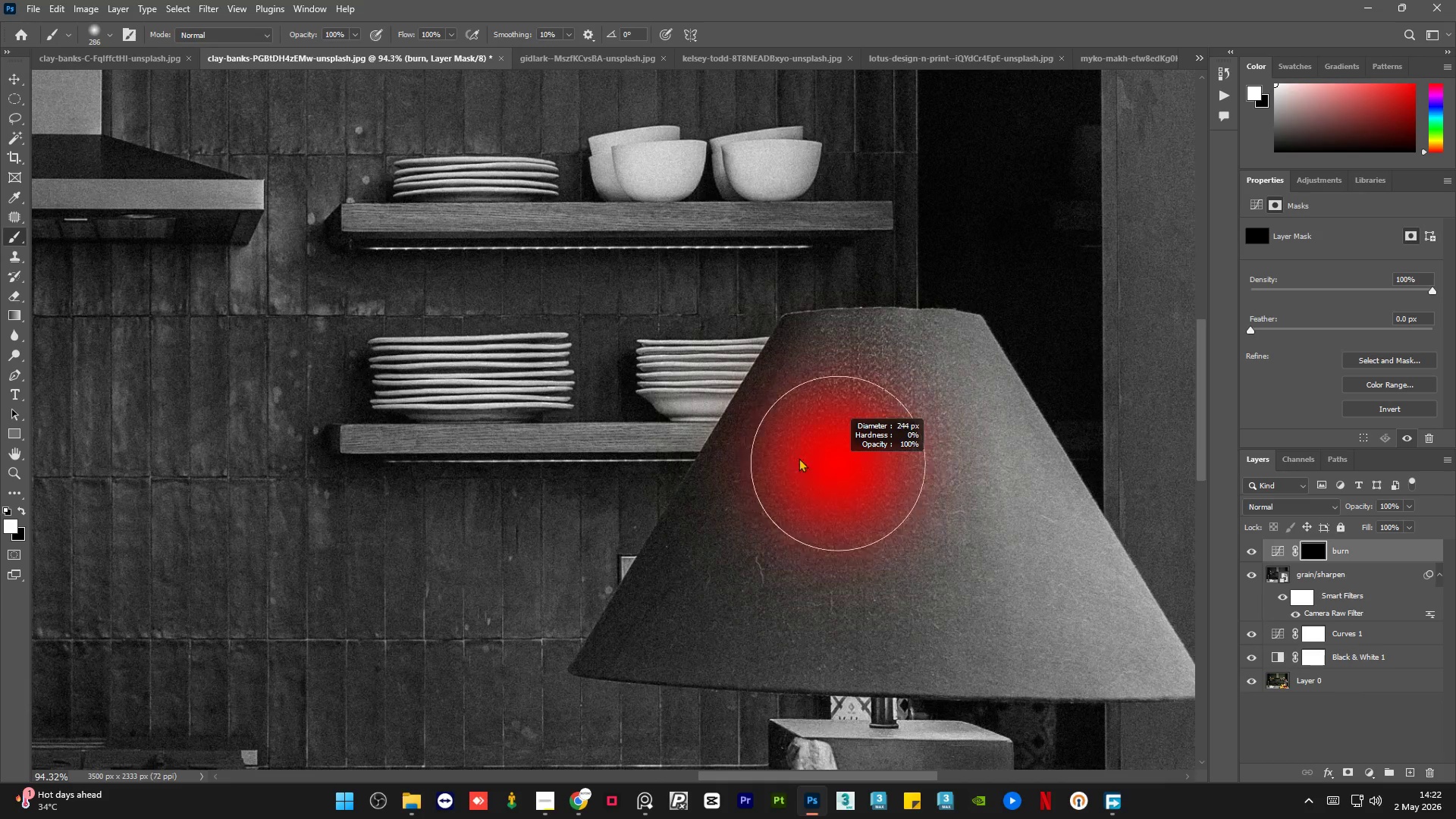 
hold_key(key=AltLeft, duration=0.81)
 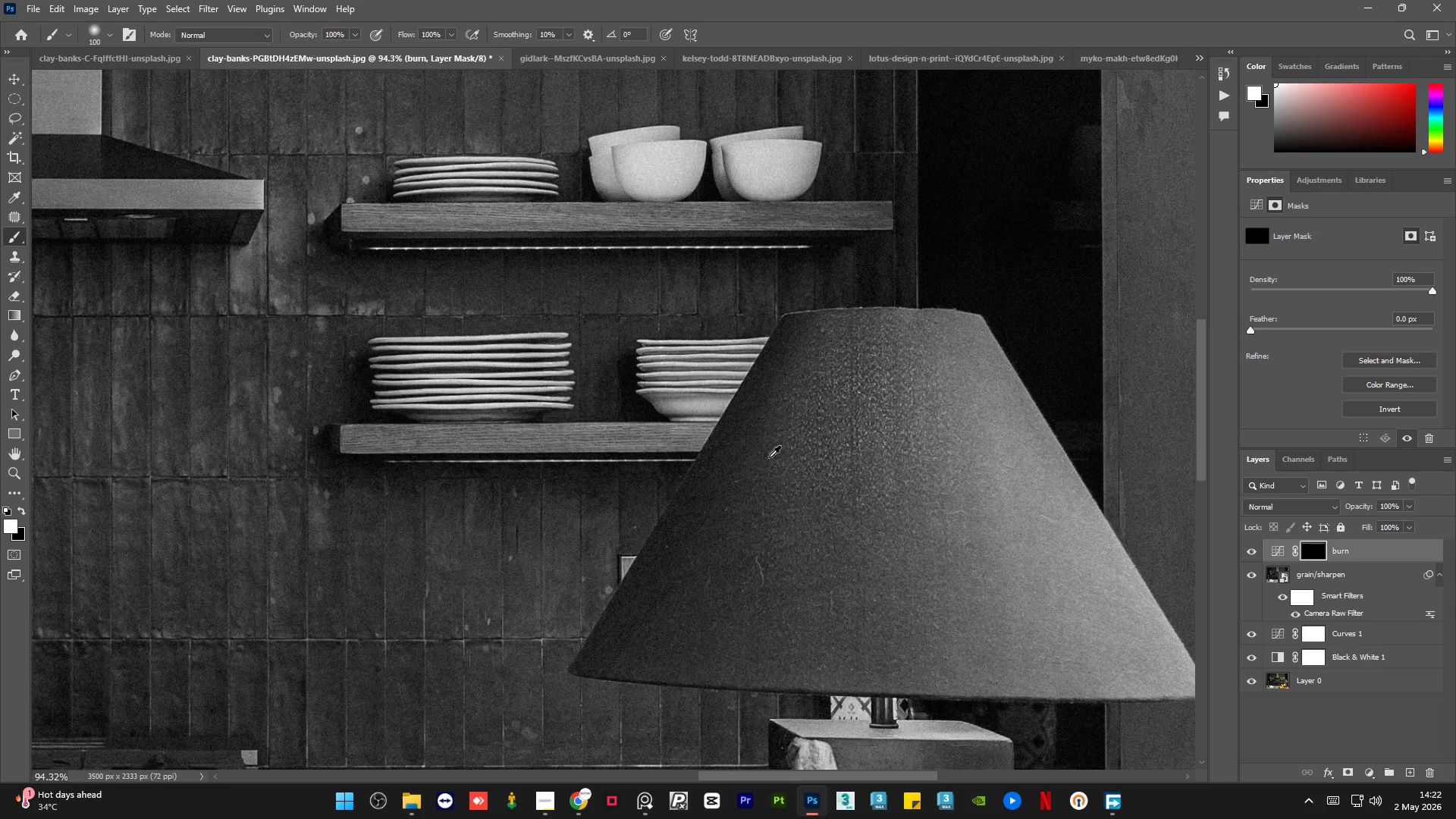 
scroll: coordinate [833, 422], scroll_direction: up, amount: 13.0
 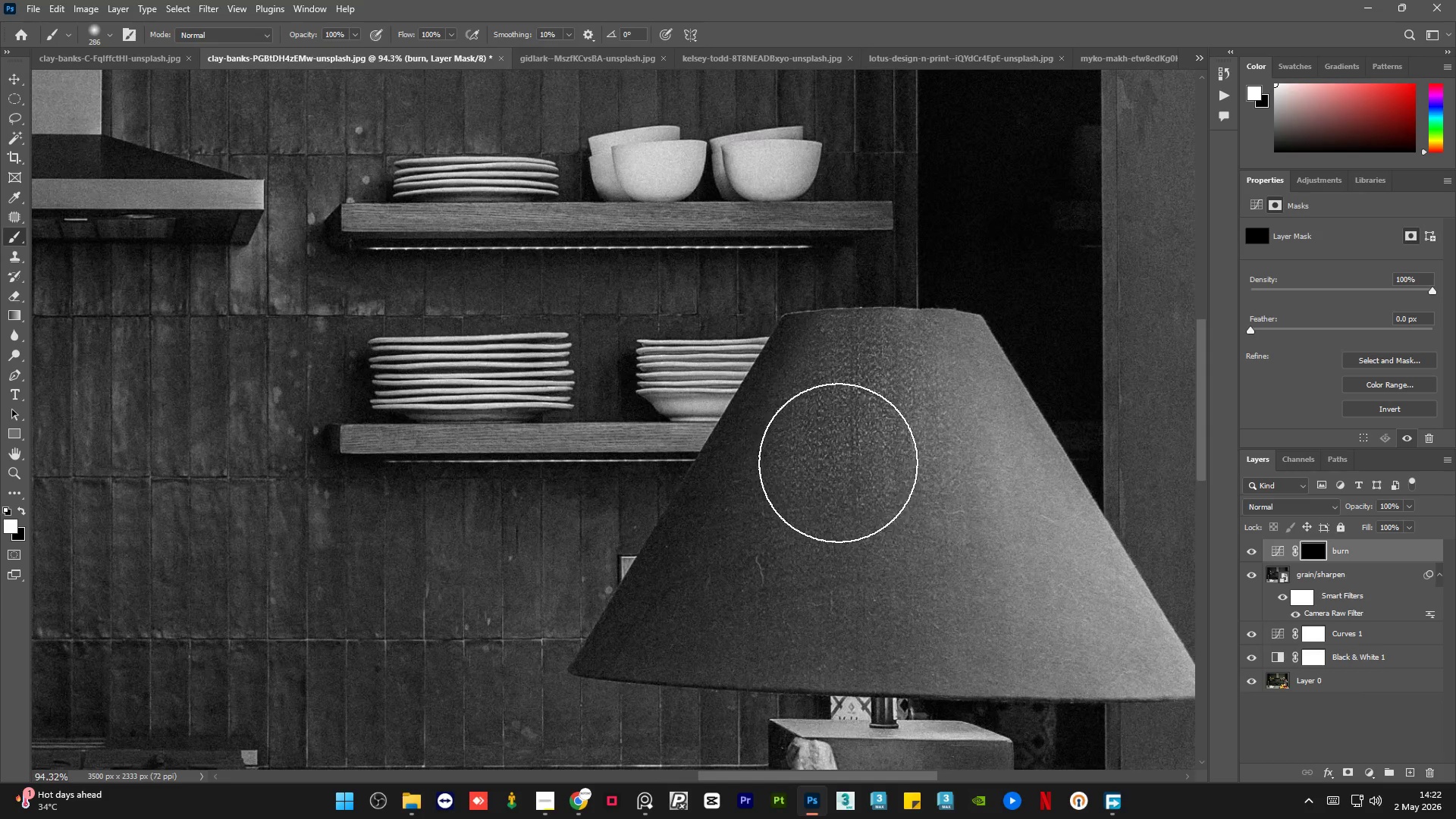 
hold_key(key=AltLeft, duration=0.55)
 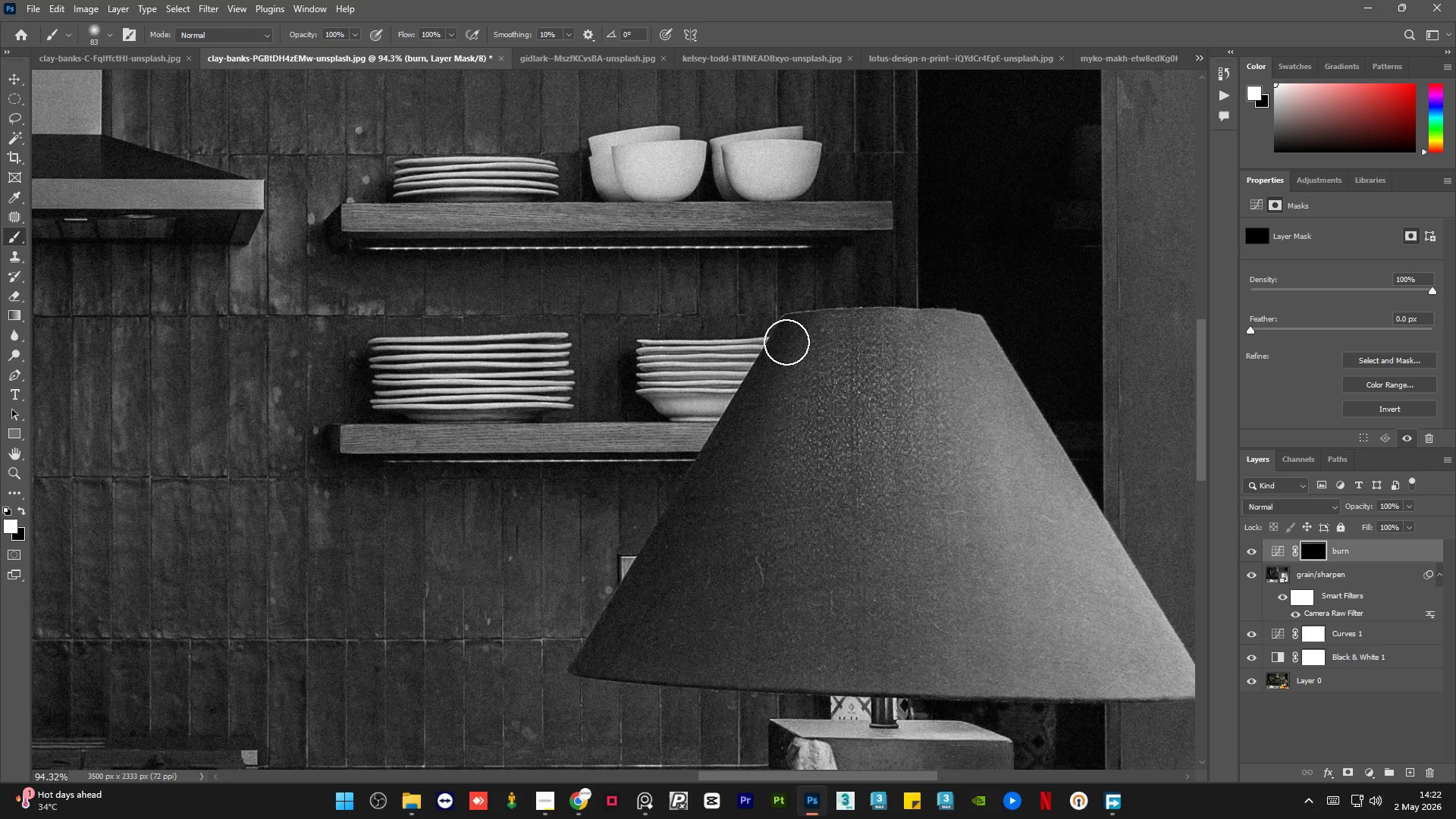 
left_click_drag(start_coordinate=[786, 342], to_coordinate=[712, 481])
 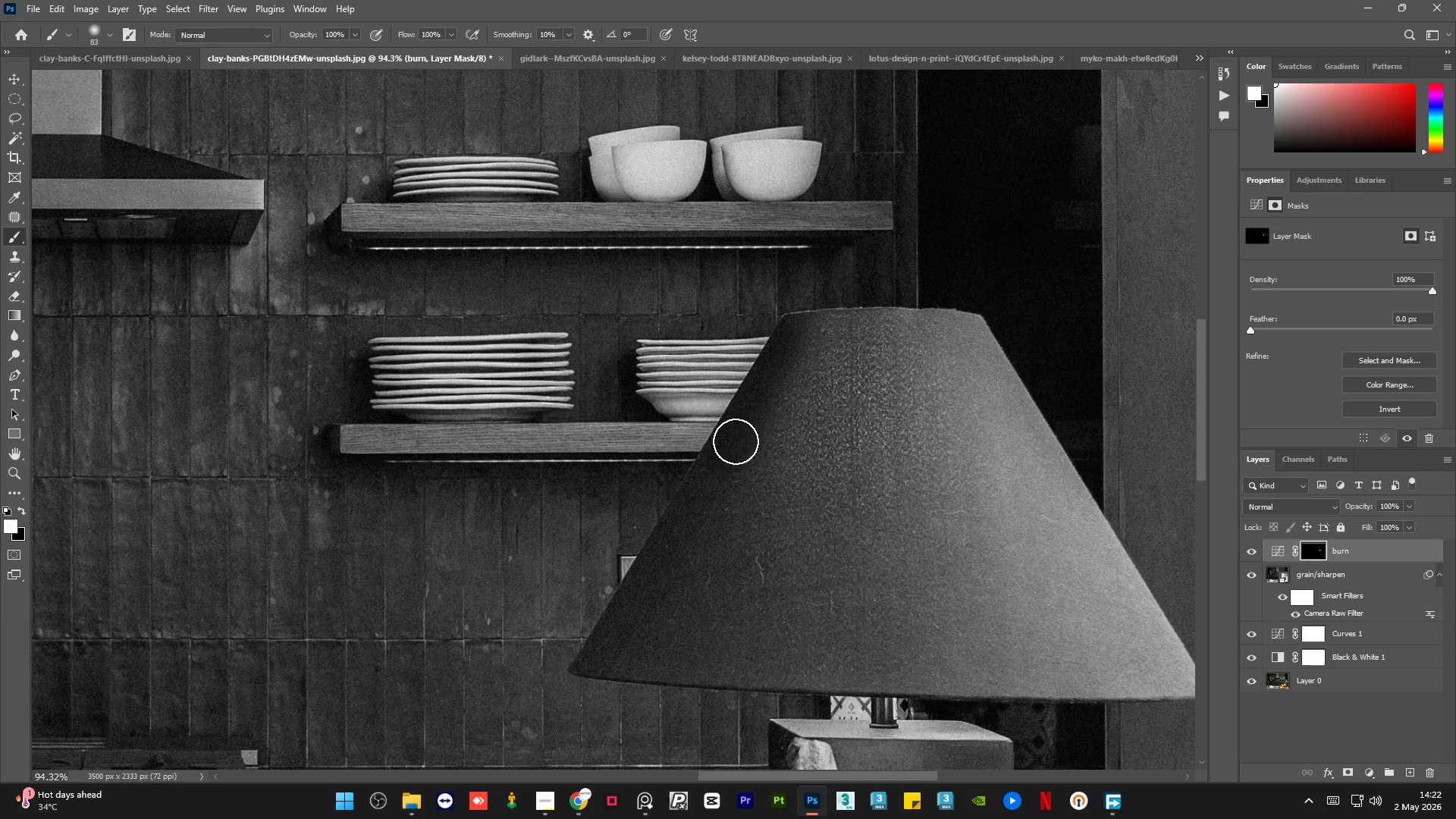 
left_click_drag(start_coordinate=[729, 452], to_coordinate=[733, 700])
 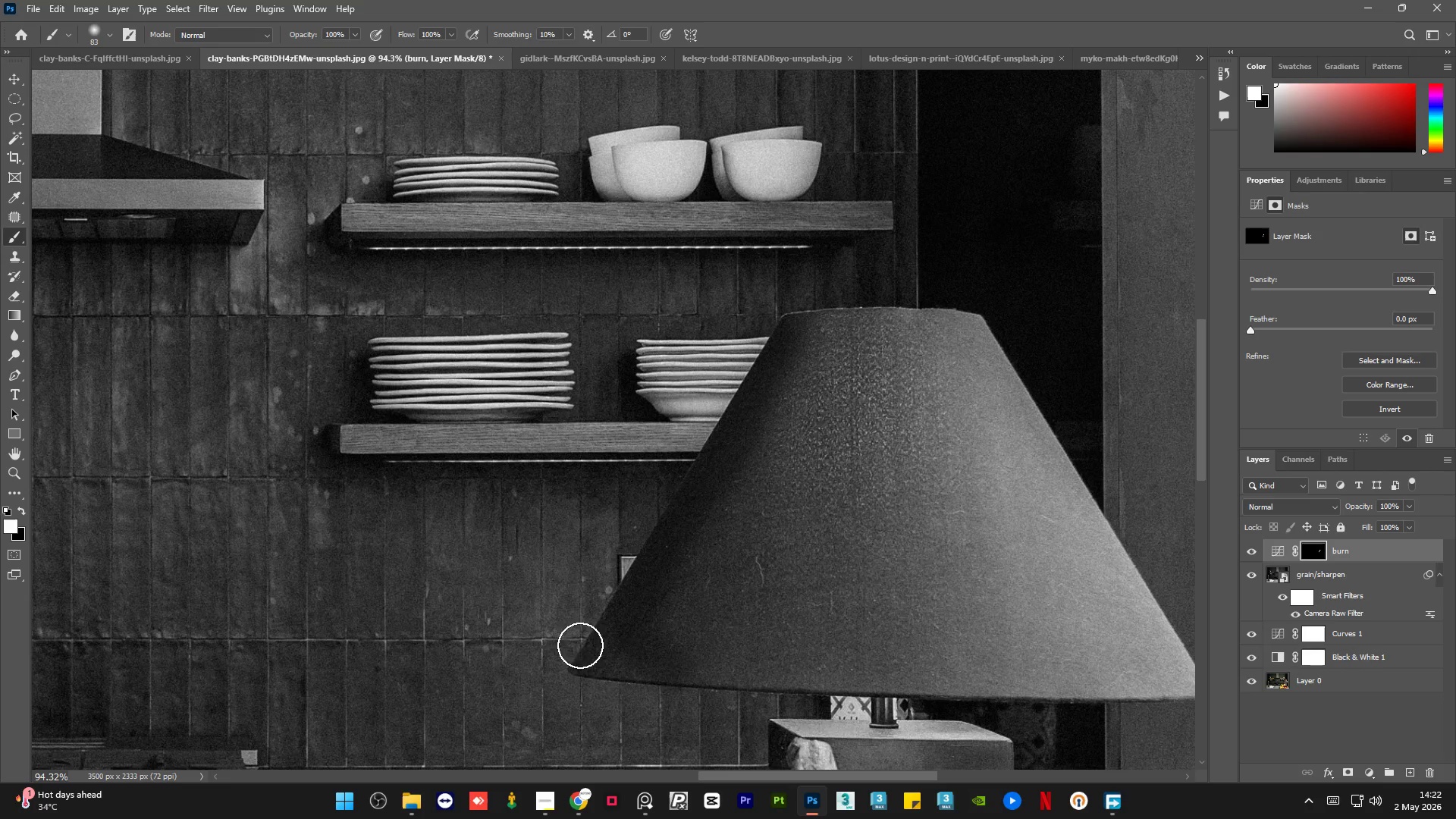 
left_click_drag(start_coordinate=[580, 645], to_coordinate=[717, 675])
 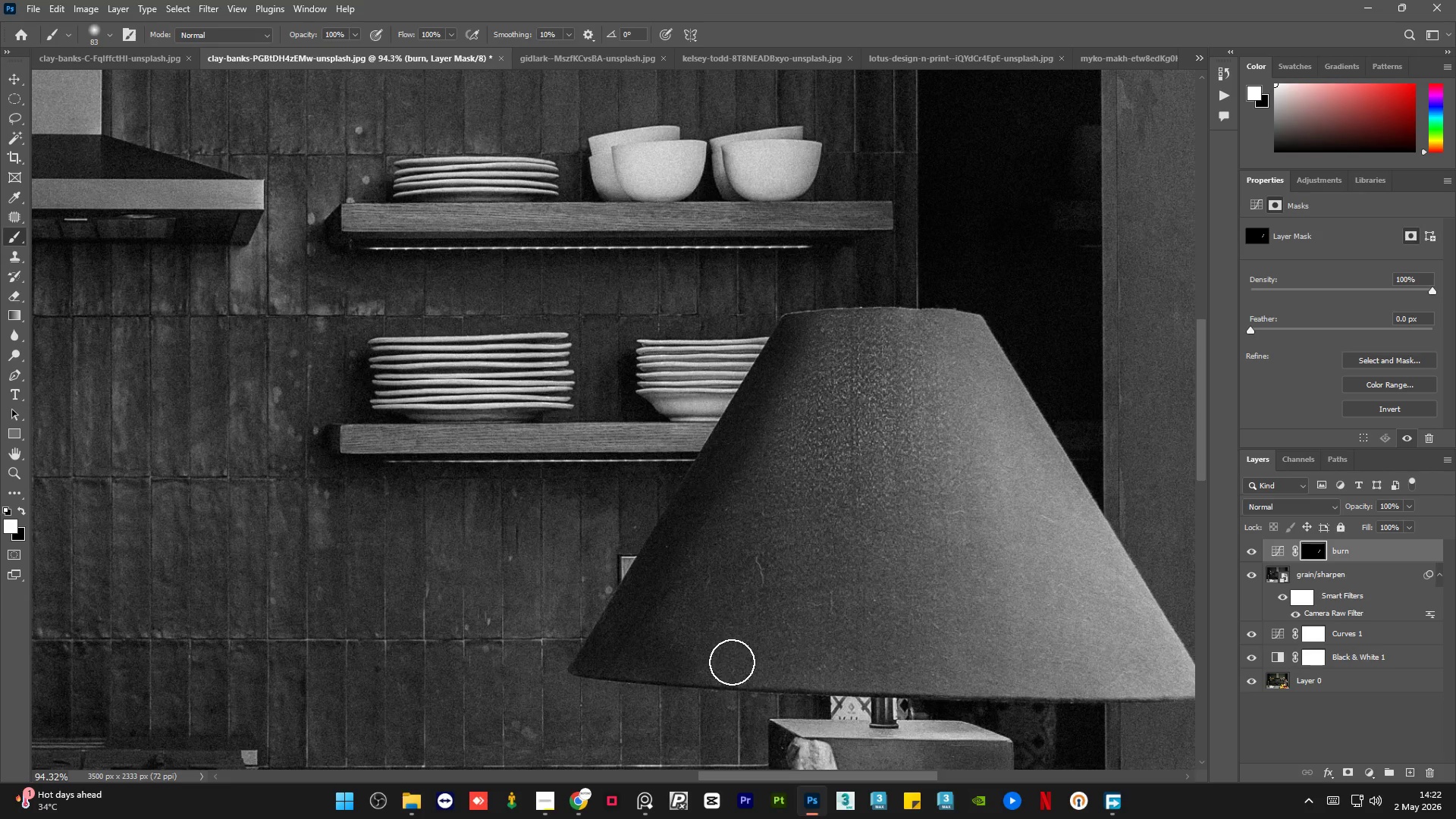 
hold_key(key=AltLeft, duration=0.48)
 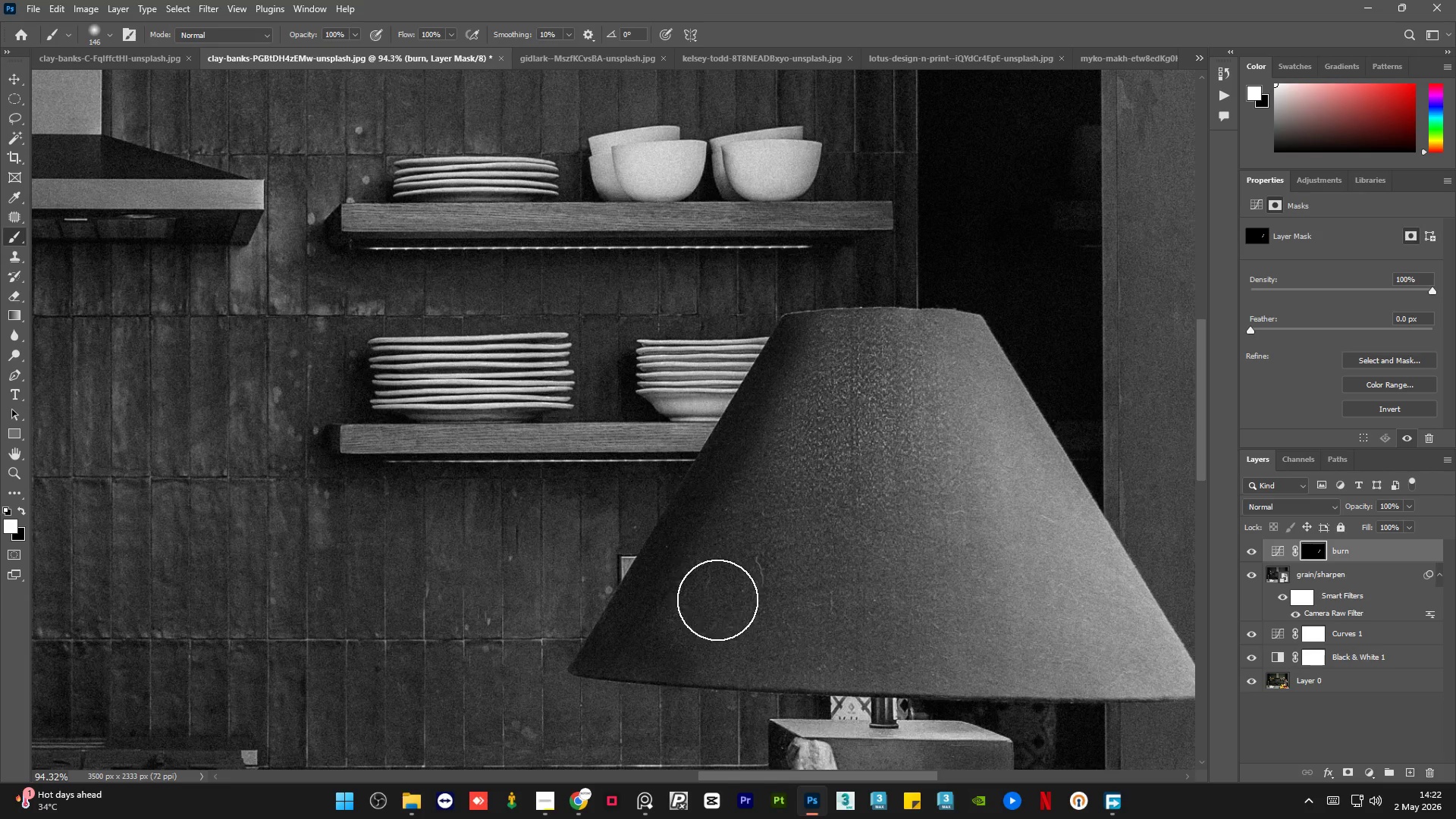 
left_click_drag(start_coordinate=[726, 613], to_coordinate=[760, 651])
 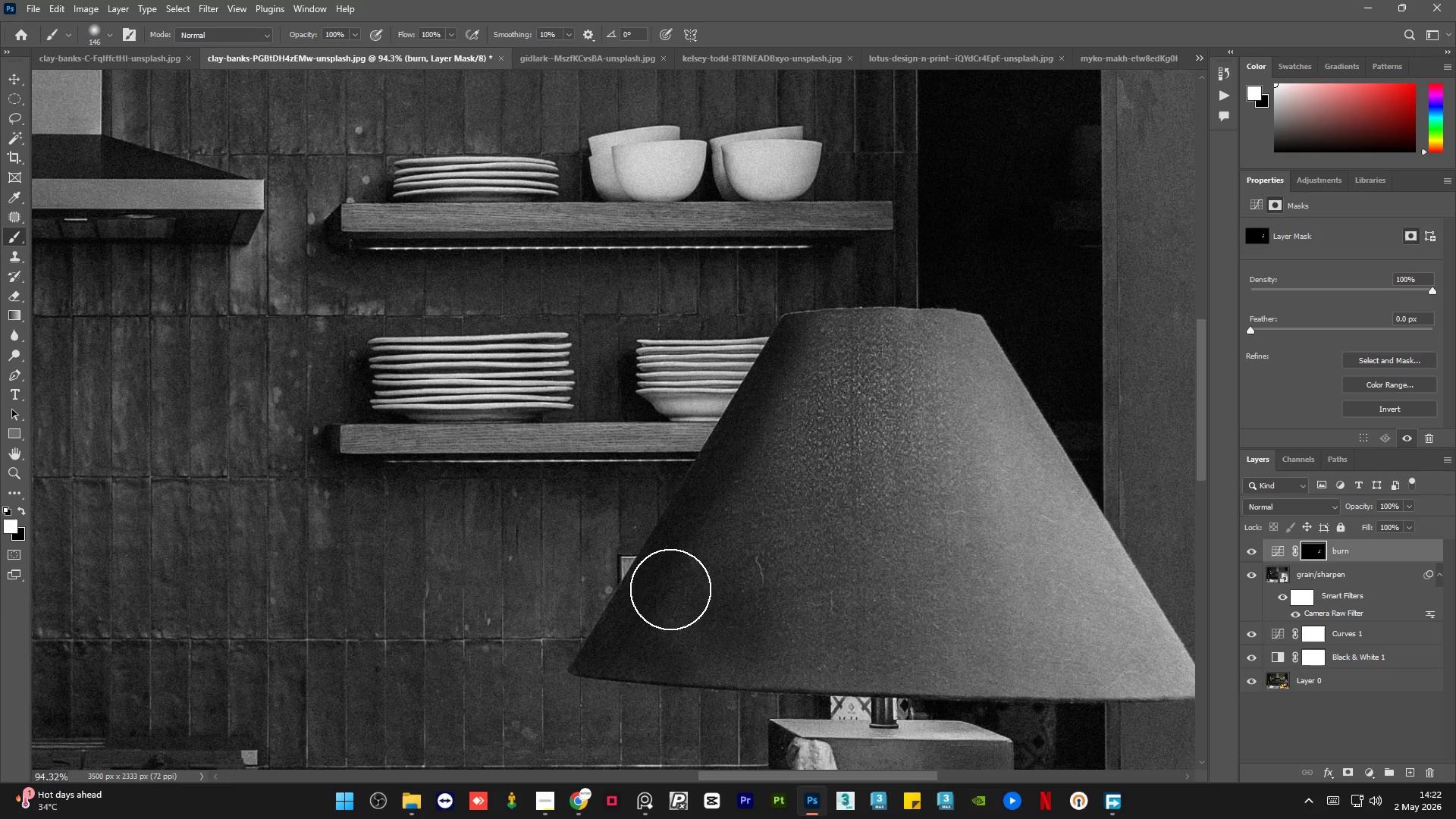 
left_click_drag(start_coordinate=[670, 589], to_coordinate=[769, 669])
 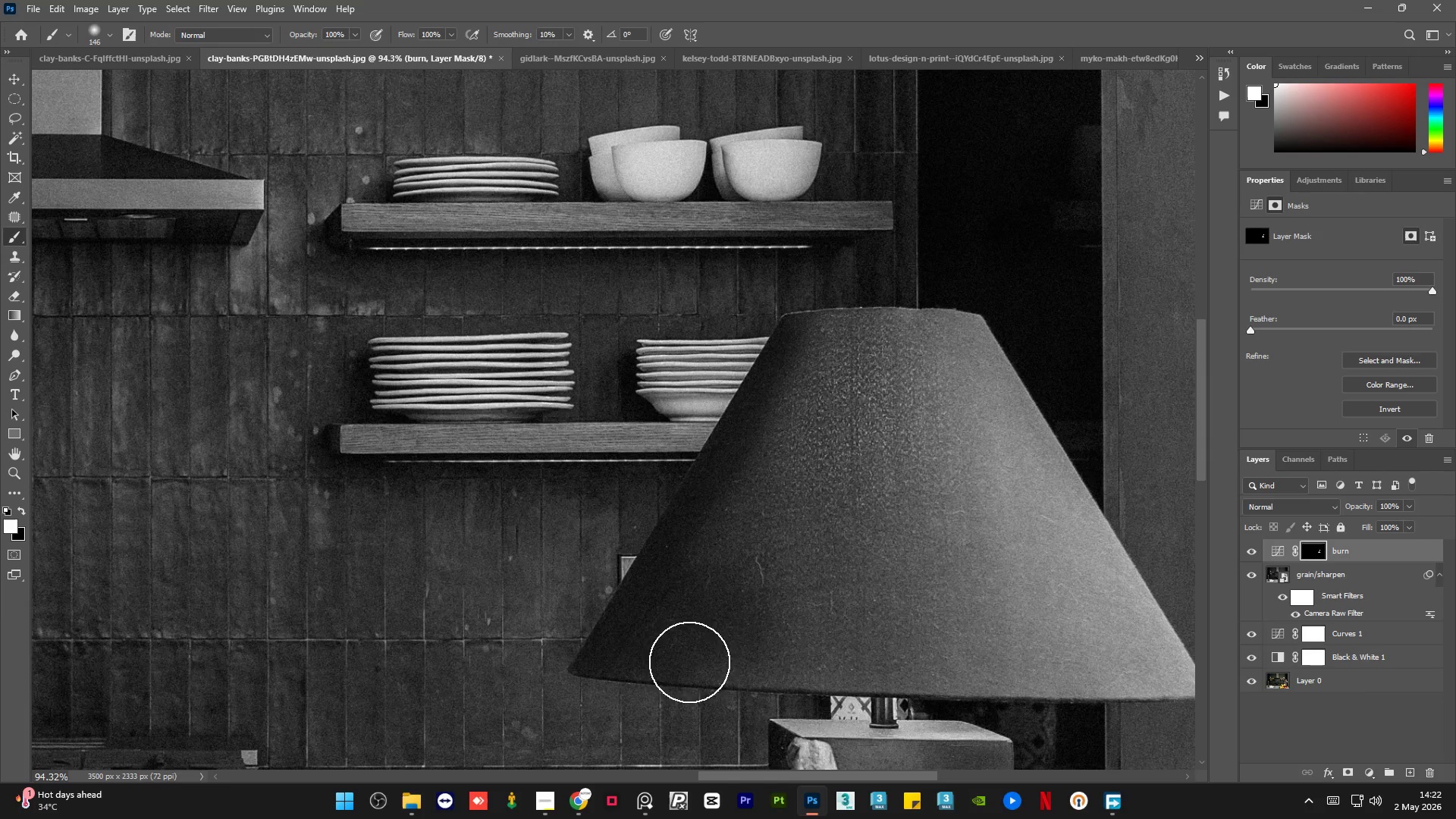 
left_click_drag(start_coordinate=[601, 633], to_coordinate=[824, 675])
 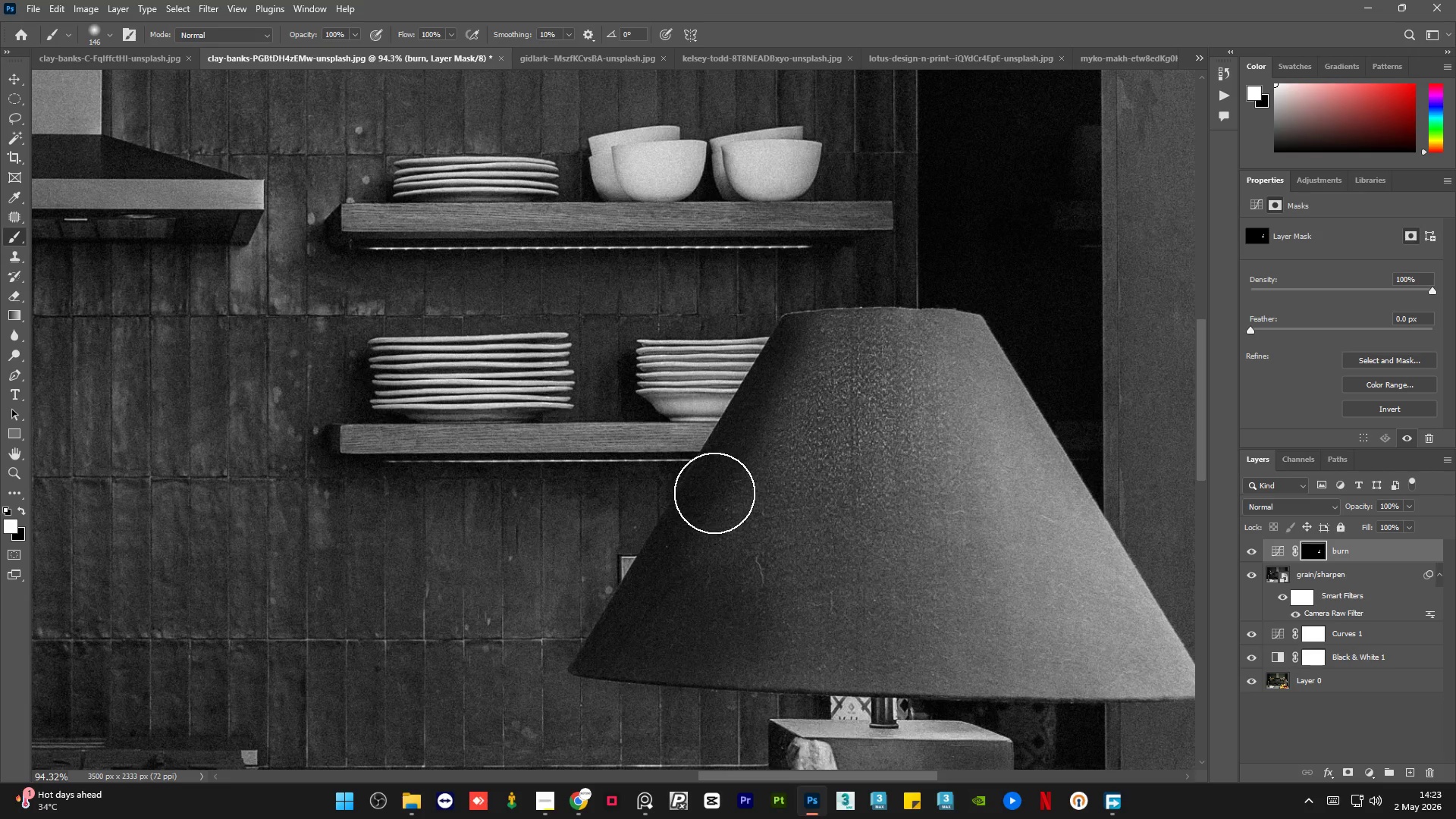 
left_click_drag(start_coordinate=[714, 493], to_coordinate=[720, 577])
 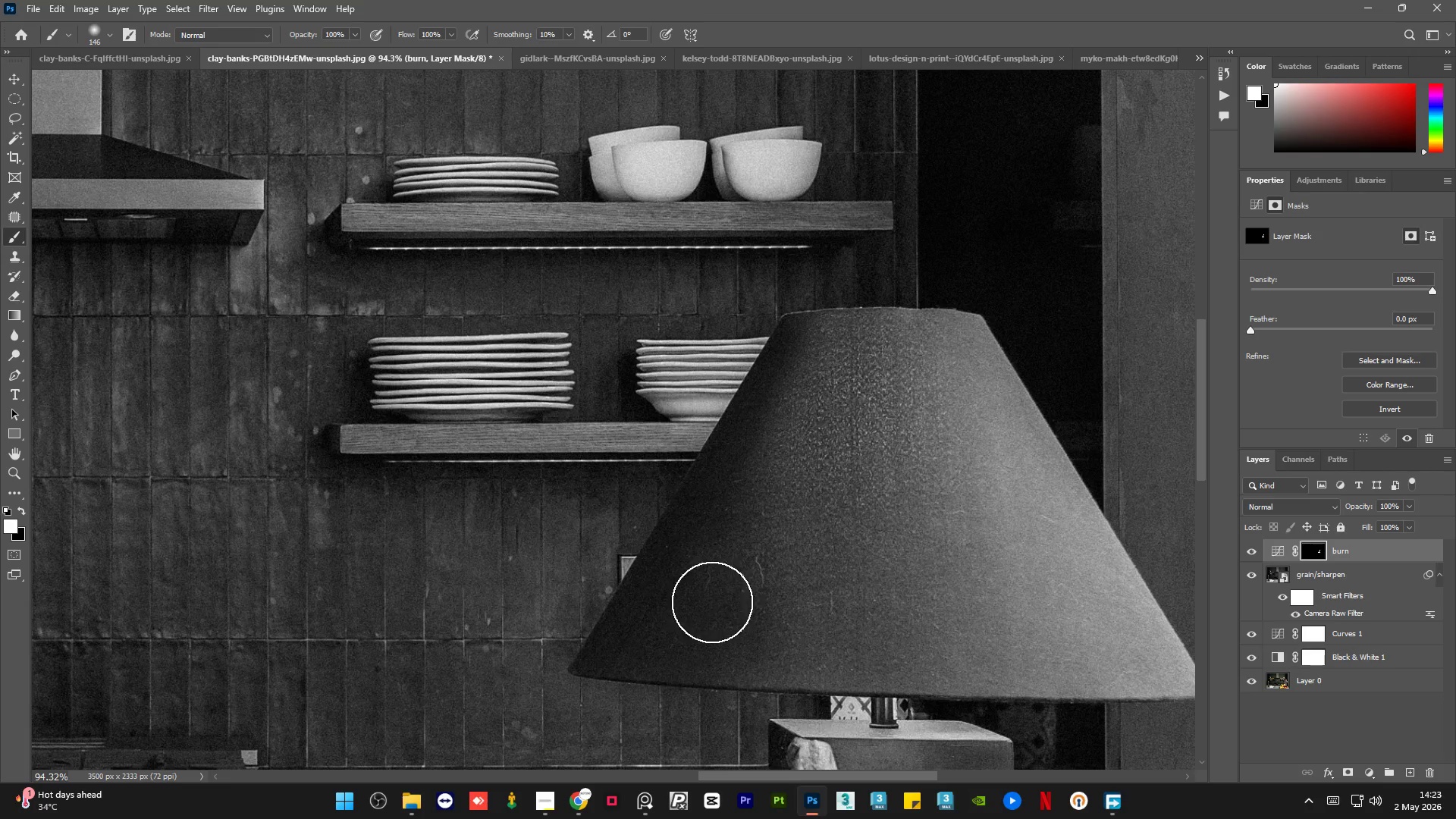 
left_click_drag(start_coordinate=[701, 592], to_coordinate=[786, 666])
 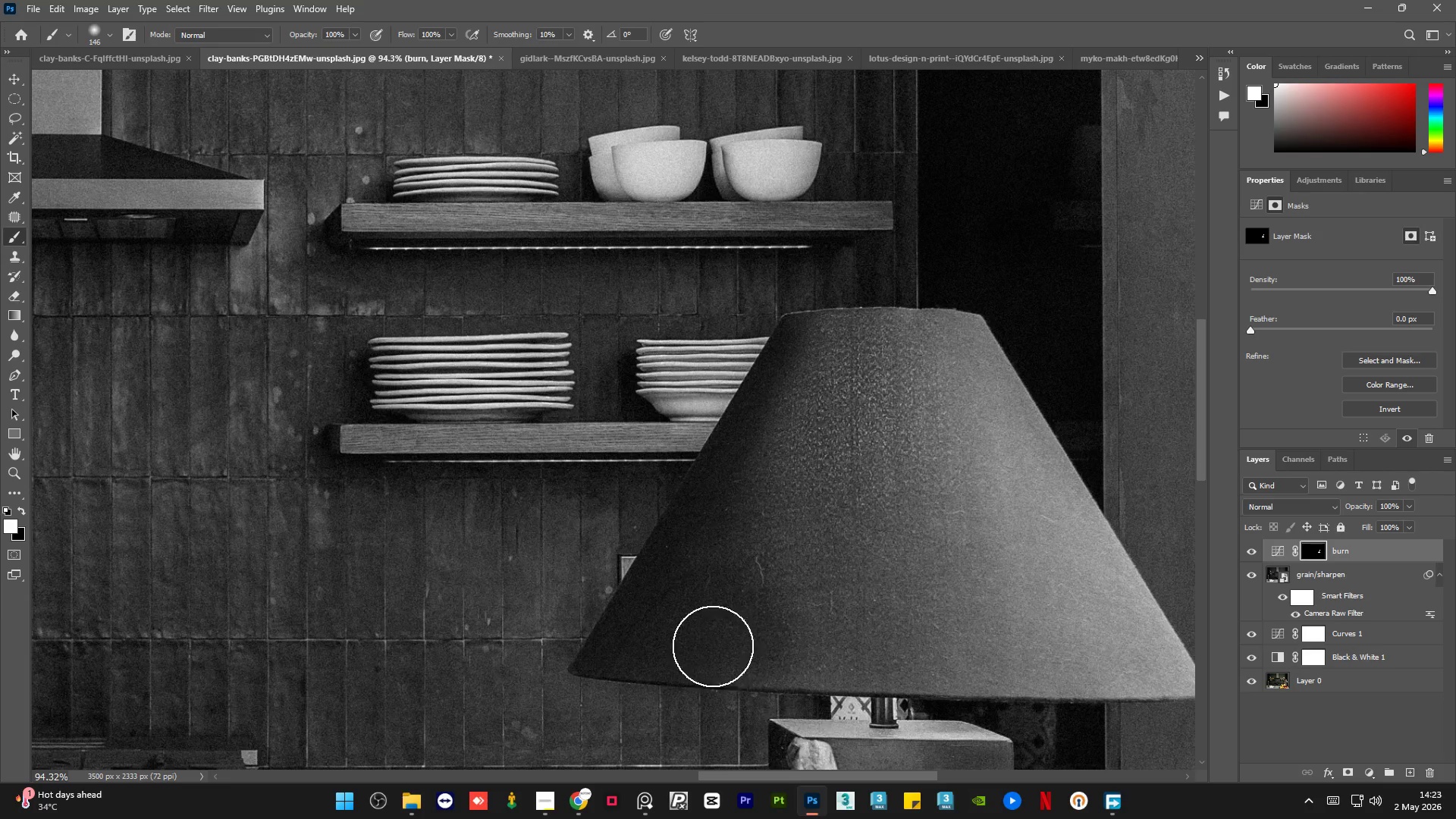 
left_click_drag(start_coordinate=[713, 646], to_coordinate=[775, 661])
 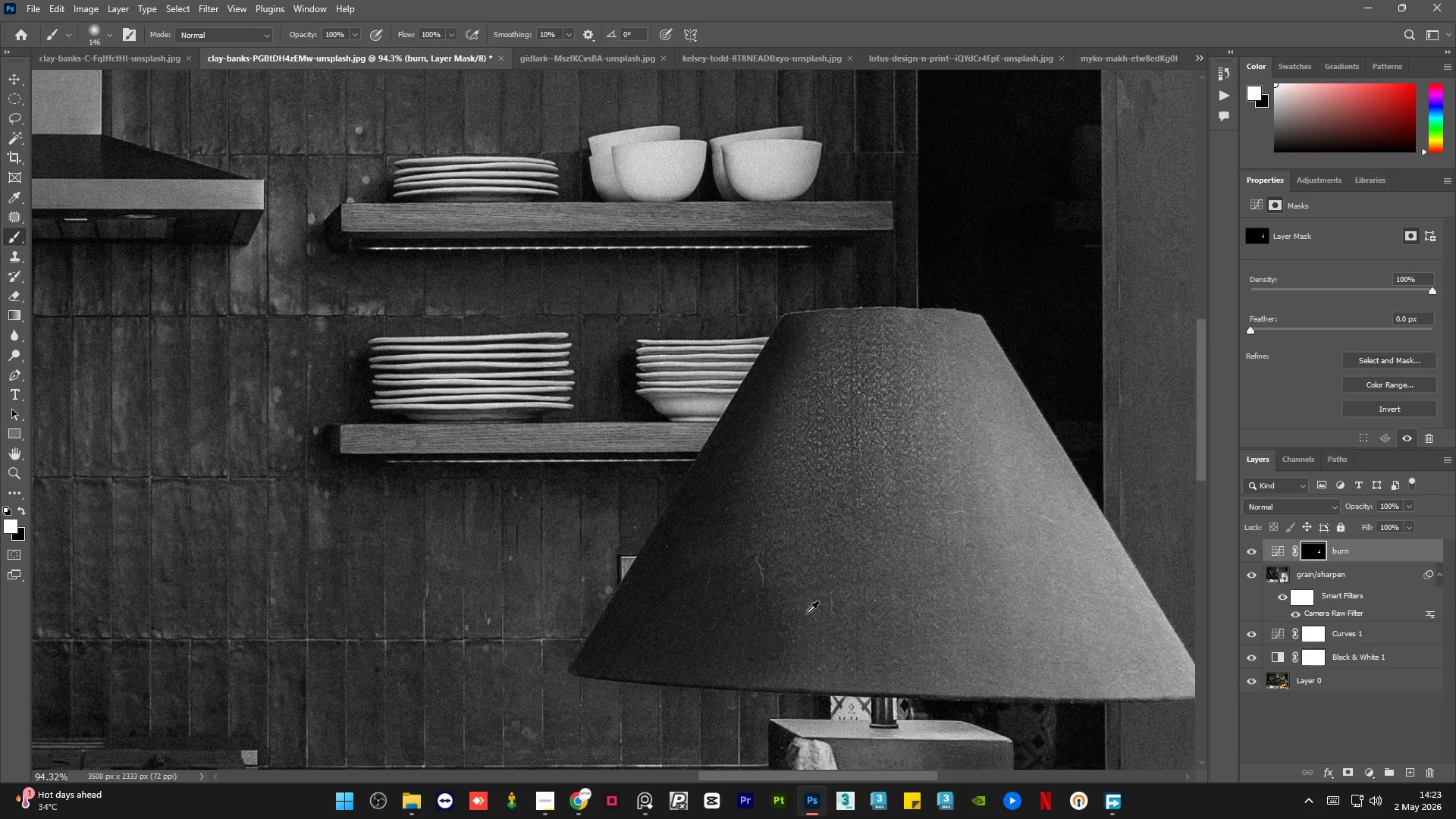 
hold_key(key=AltLeft, duration=1.49)
 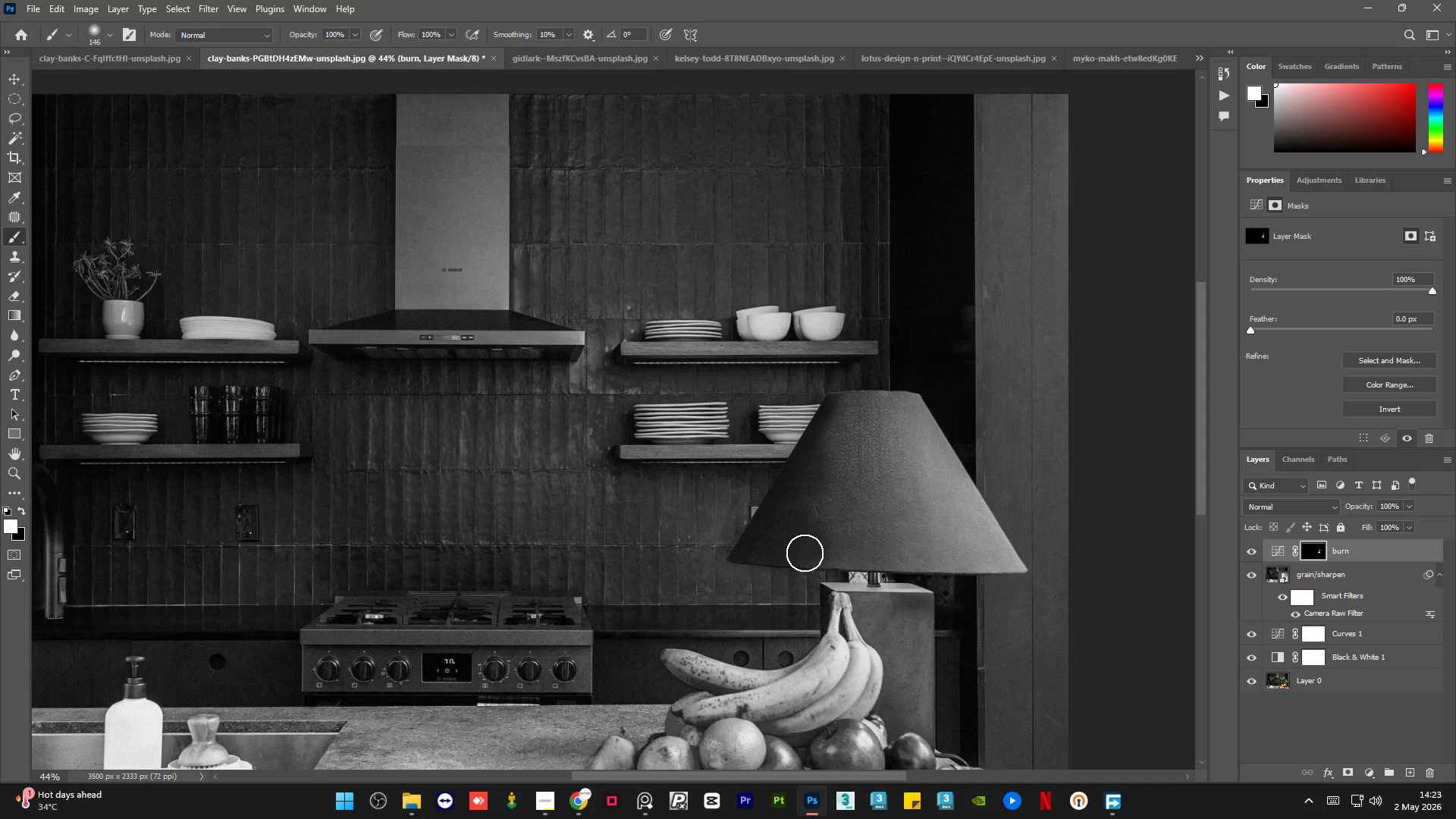 
left_click_drag(start_coordinate=[817, 459], to_coordinate=[805, 553])
 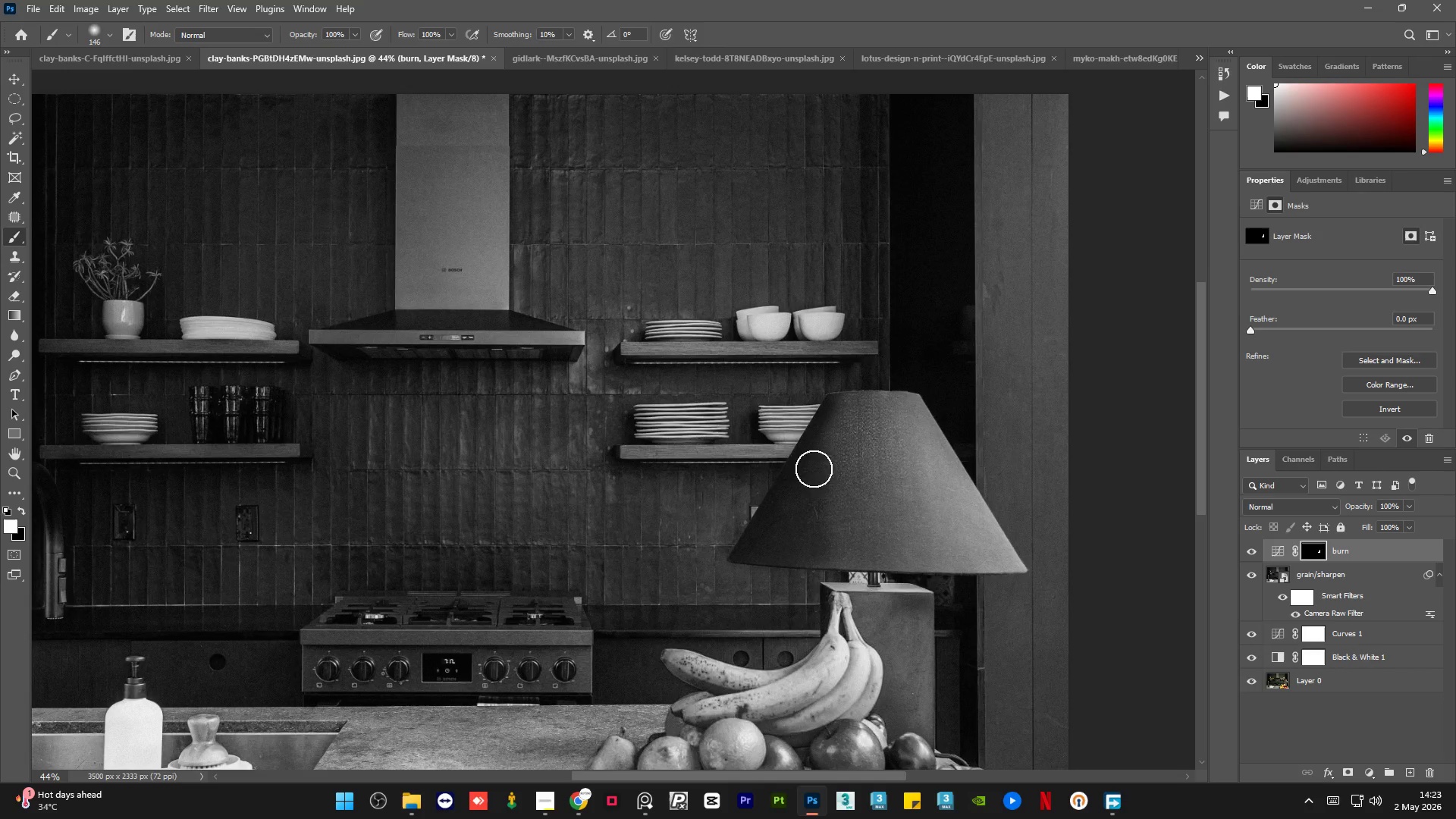 
scroll: coordinate [835, 491], scroll_direction: down, amount: 8.0
 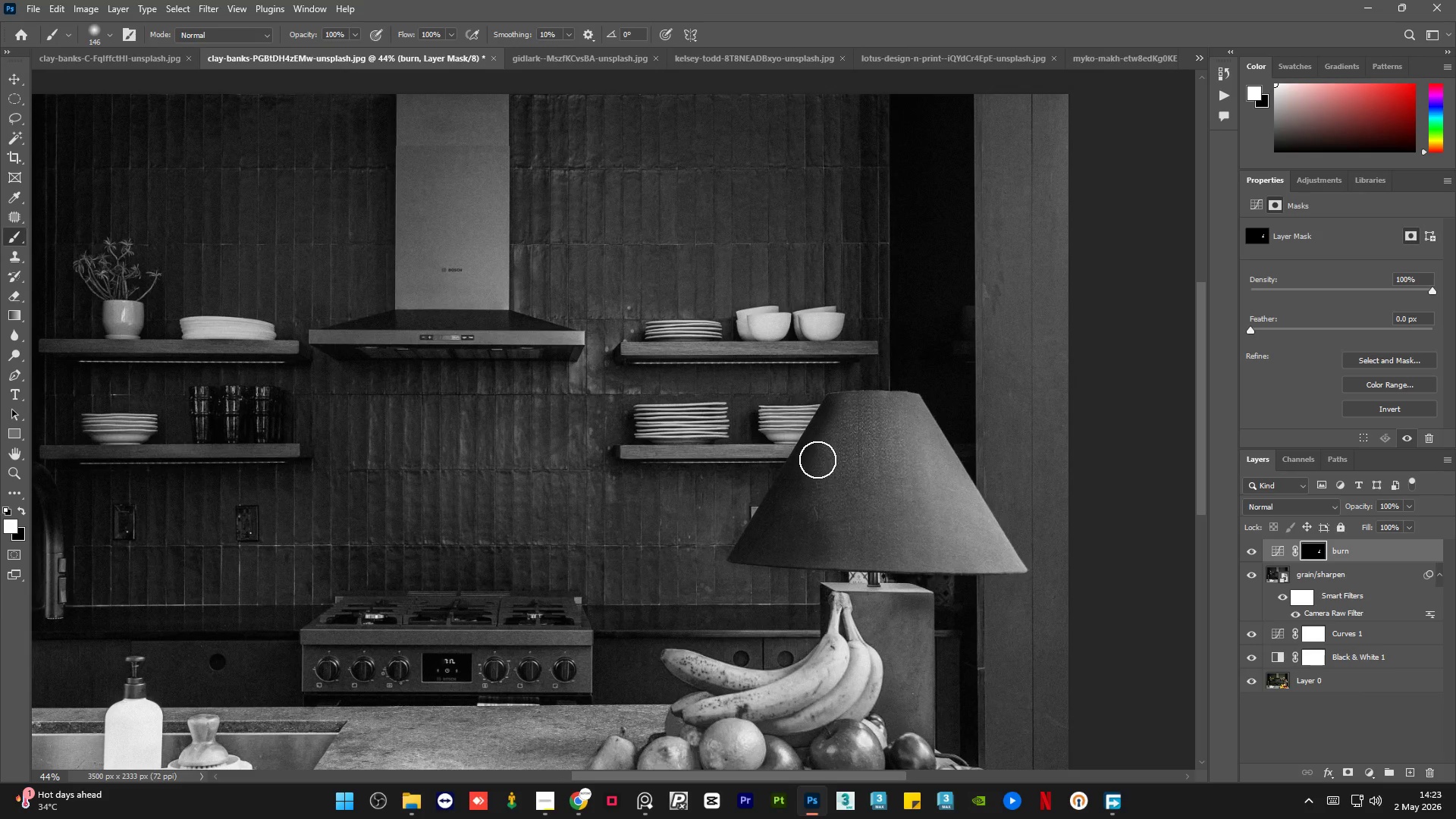 
hold_key(key=AltLeft, duration=2.0)
 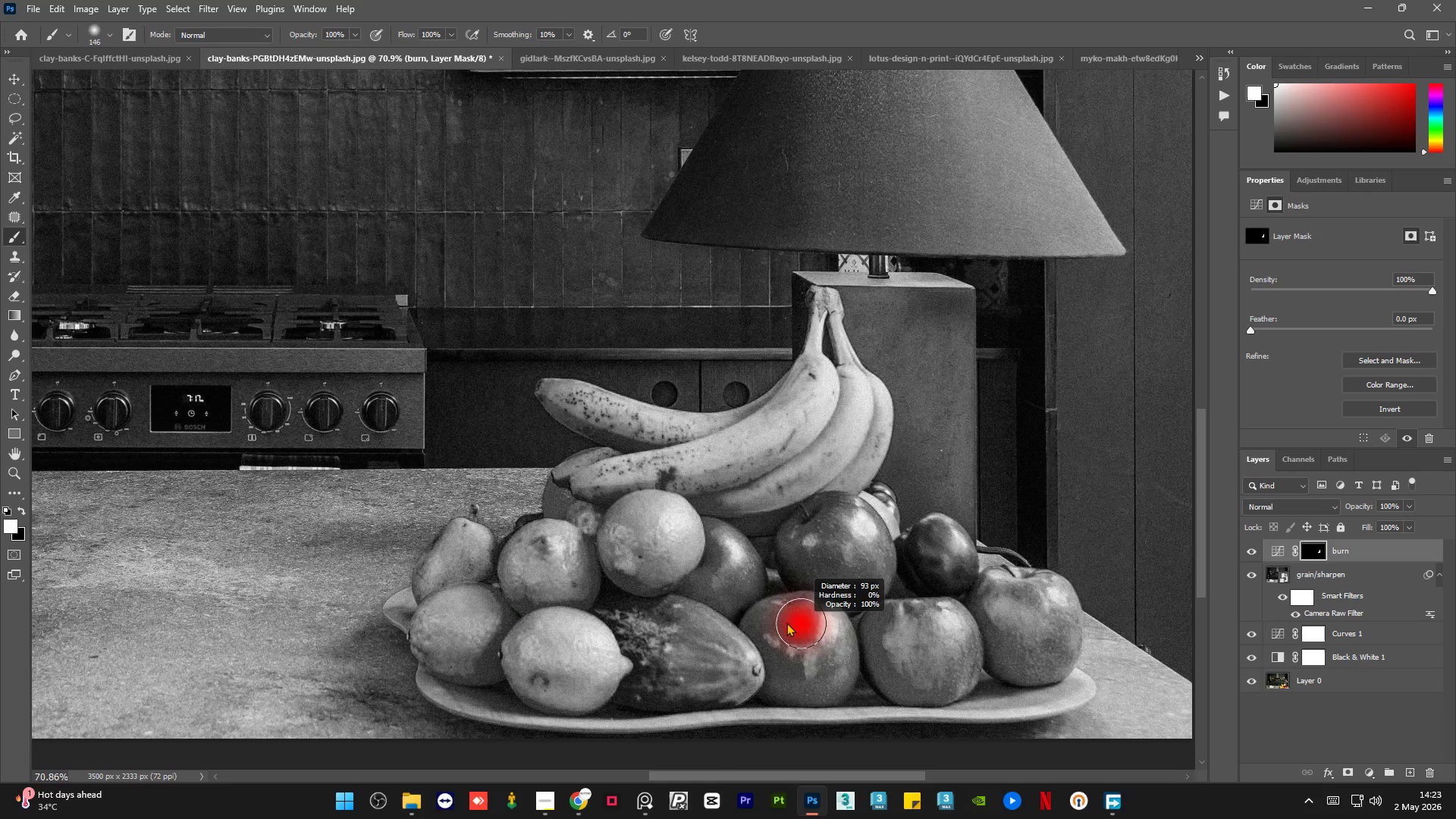 
hold_key(key=AltLeft, duration=0.47)
 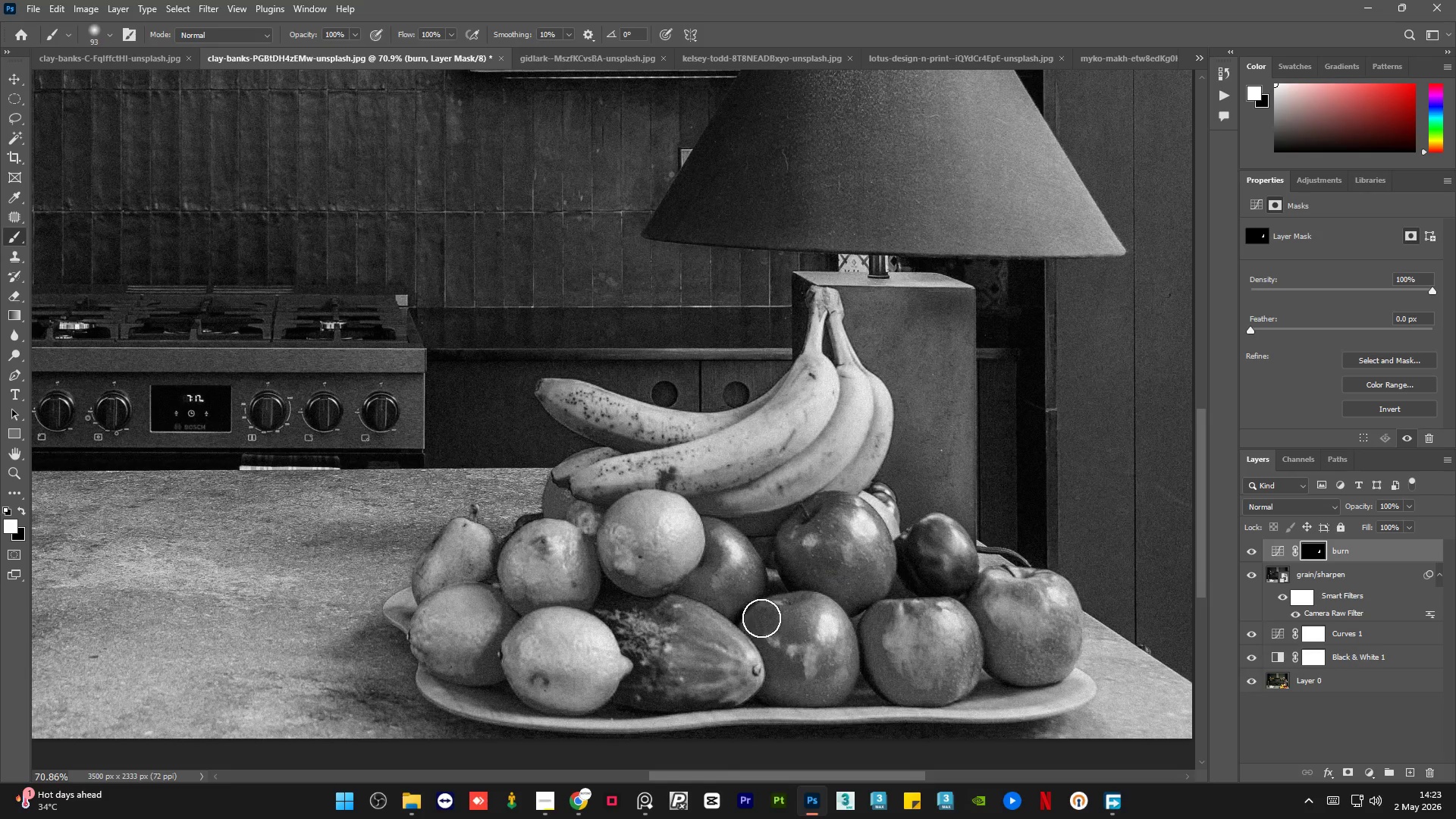 
scroll: coordinate [864, 682], scroll_direction: up, amount: 5.0
 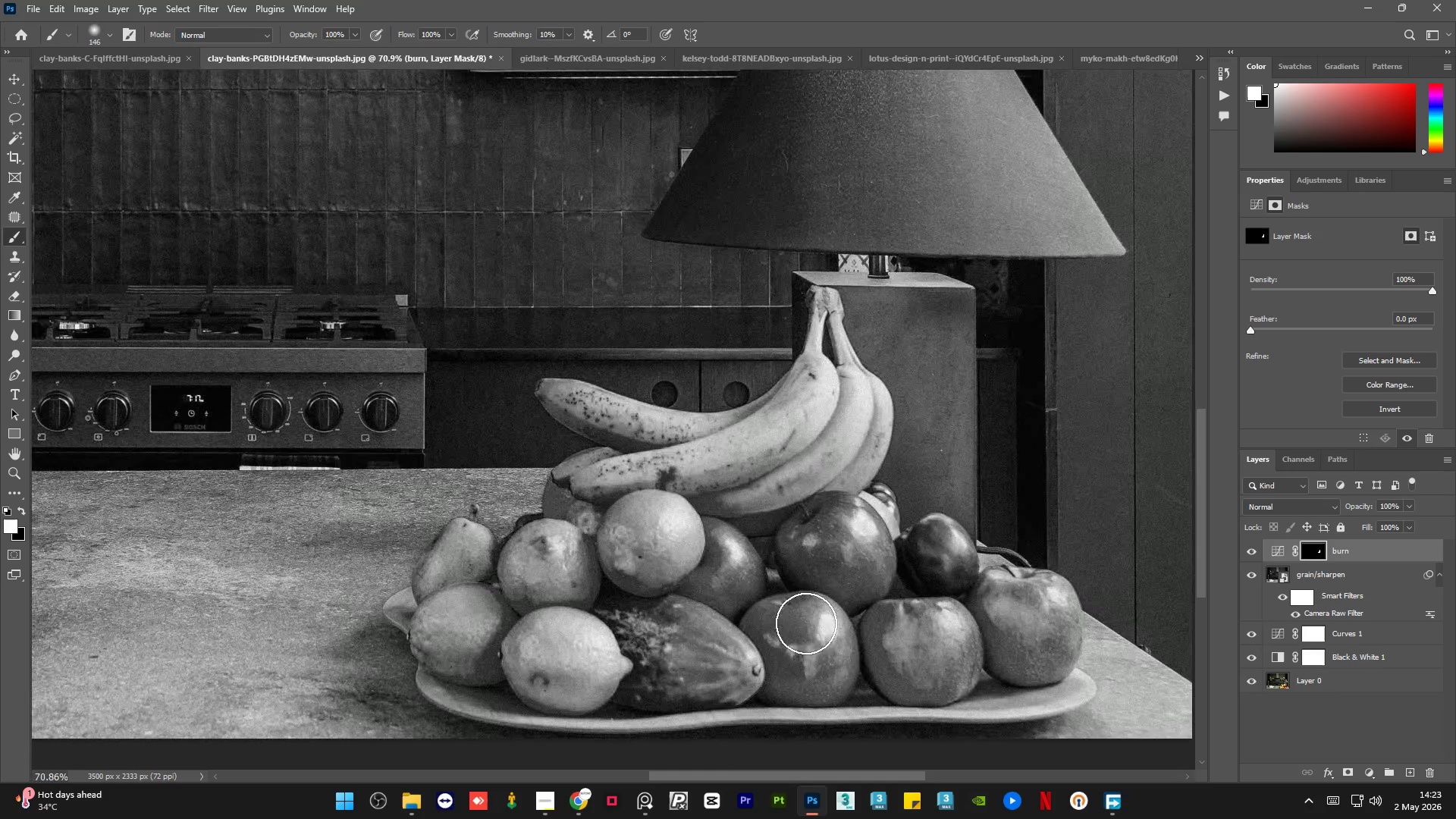 
left_click_drag(start_coordinate=[767, 611], to_coordinate=[749, 640])
 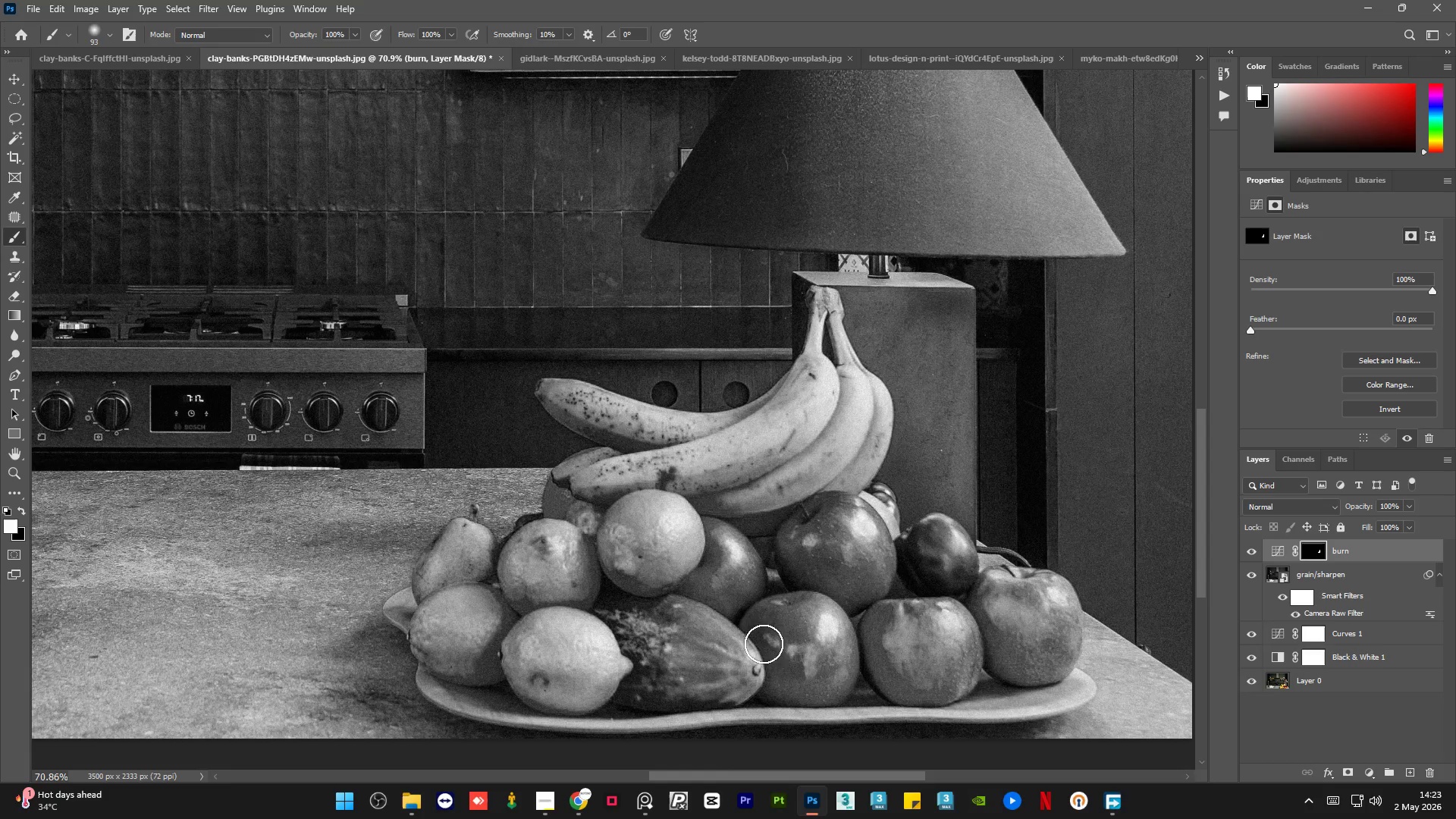 
left_click_drag(start_coordinate=[760, 633], to_coordinate=[774, 682])
 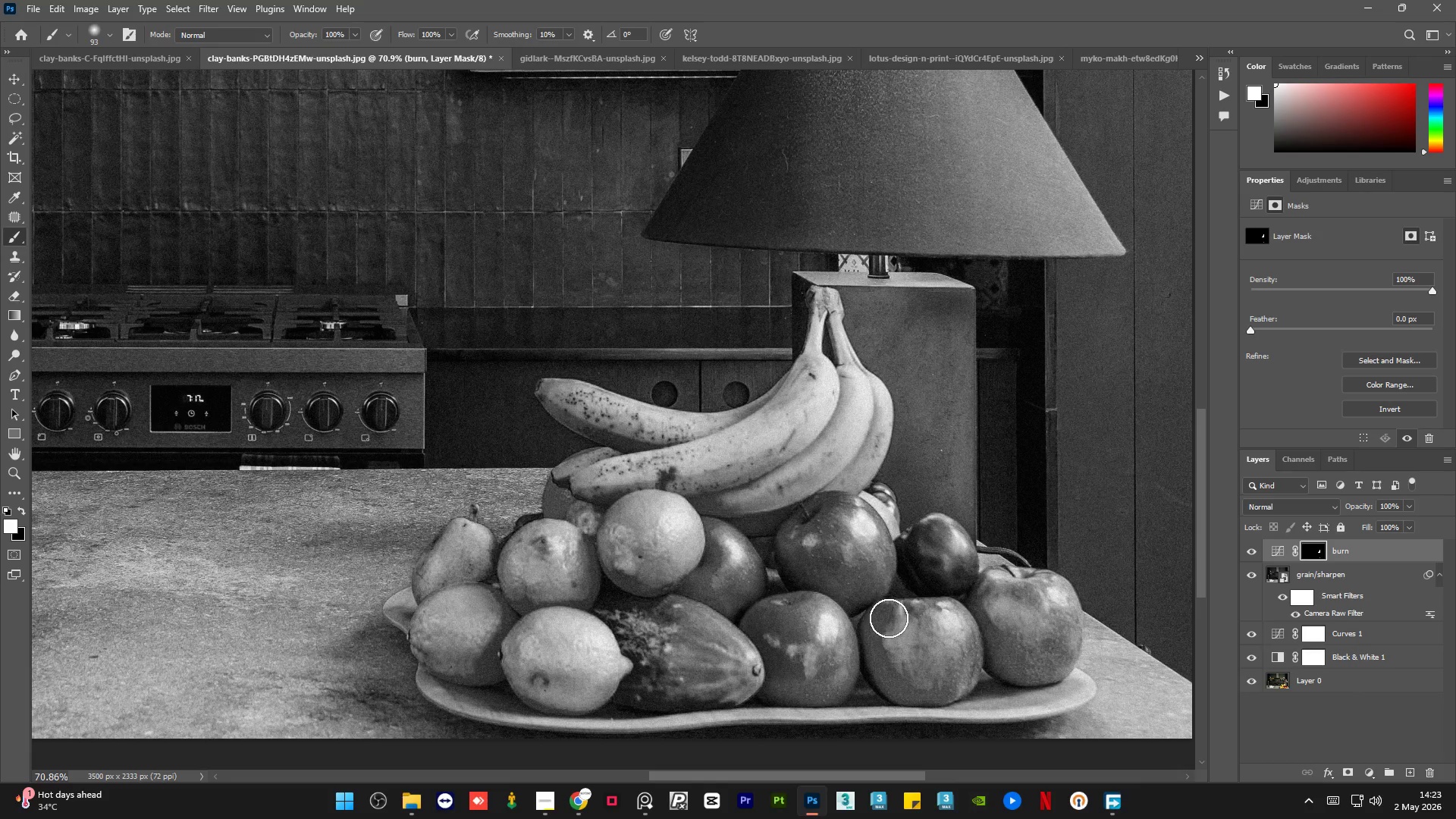 
left_click_drag(start_coordinate=[886, 618], to_coordinate=[902, 703])
 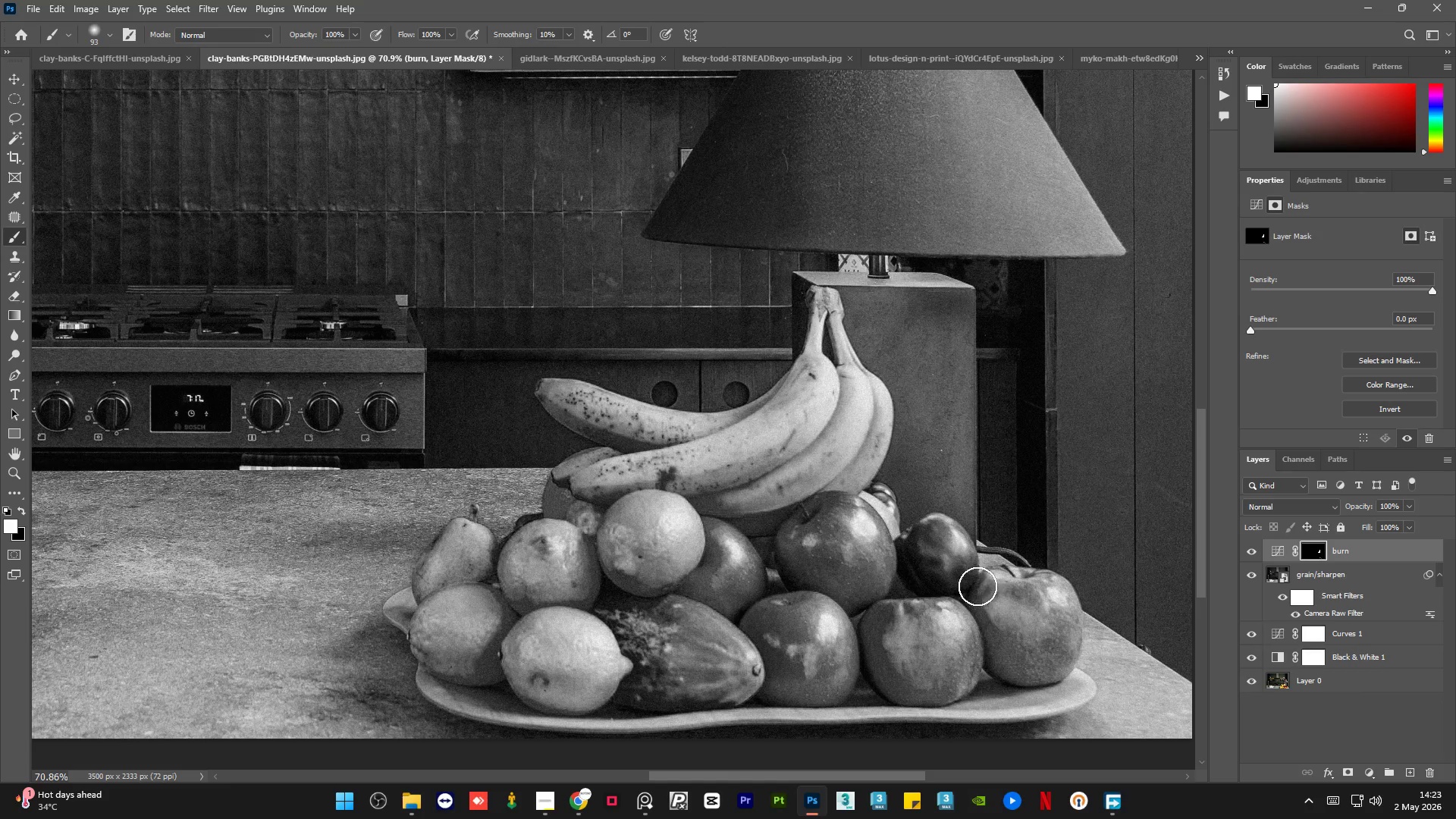 
left_click_drag(start_coordinate=[979, 588], to_coordinate=[1015, 686])
 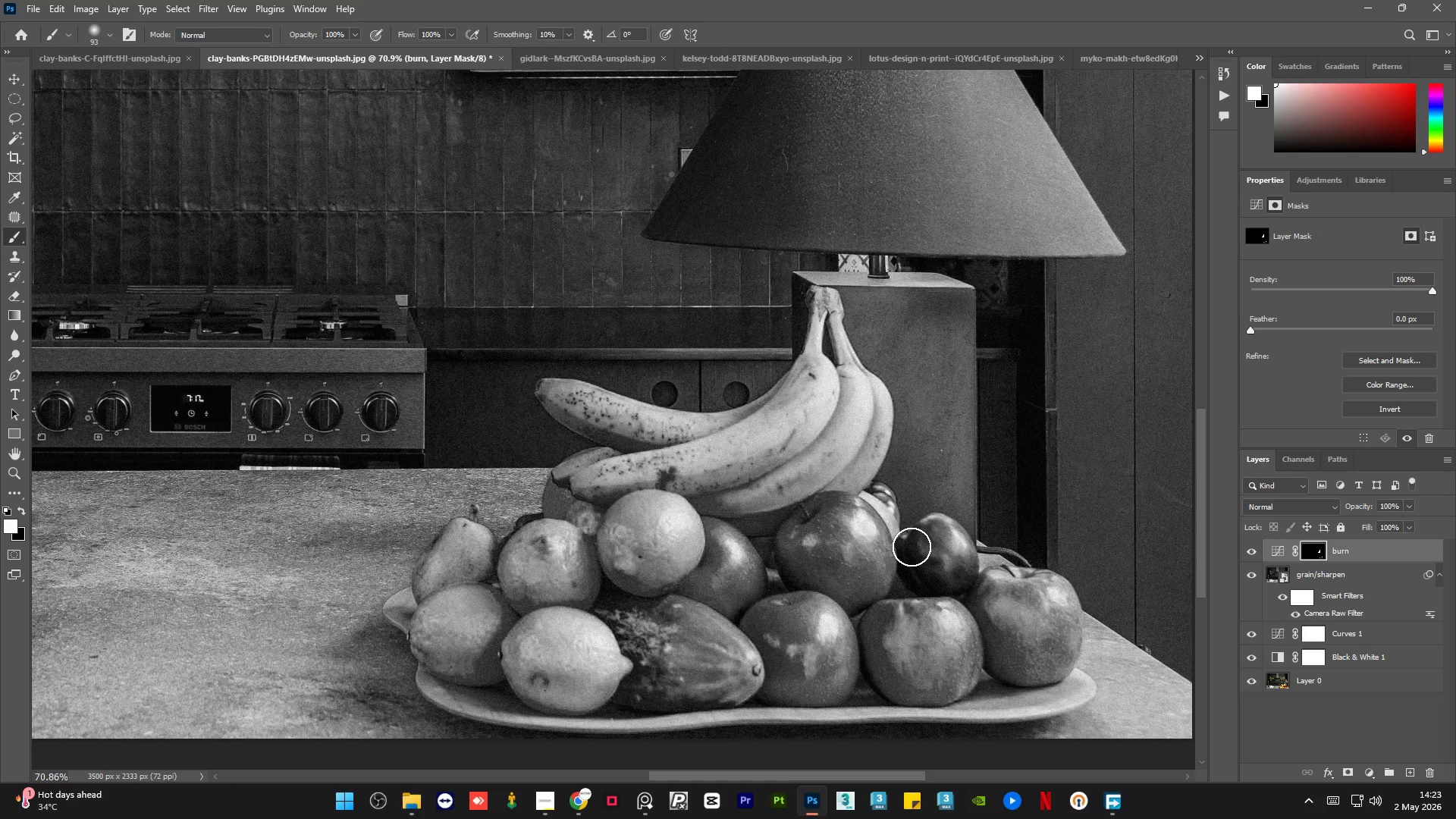 
left_click_drag(start_coordinate=[912, 546], to_coordinate=[939, 585])
 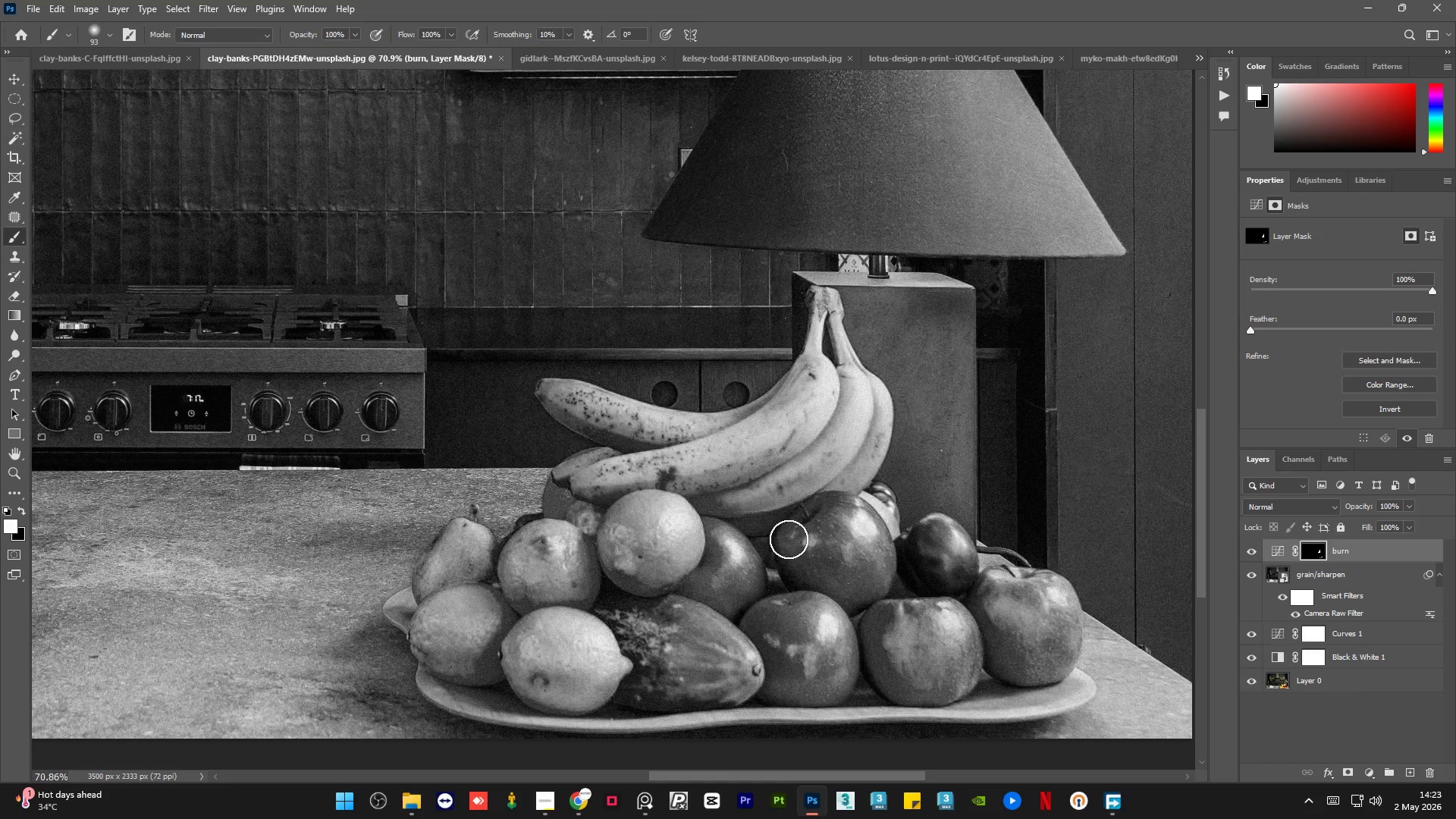 
left_click_drag(start_coordinate=[789, 539], to_coordinate=[802, 580])
 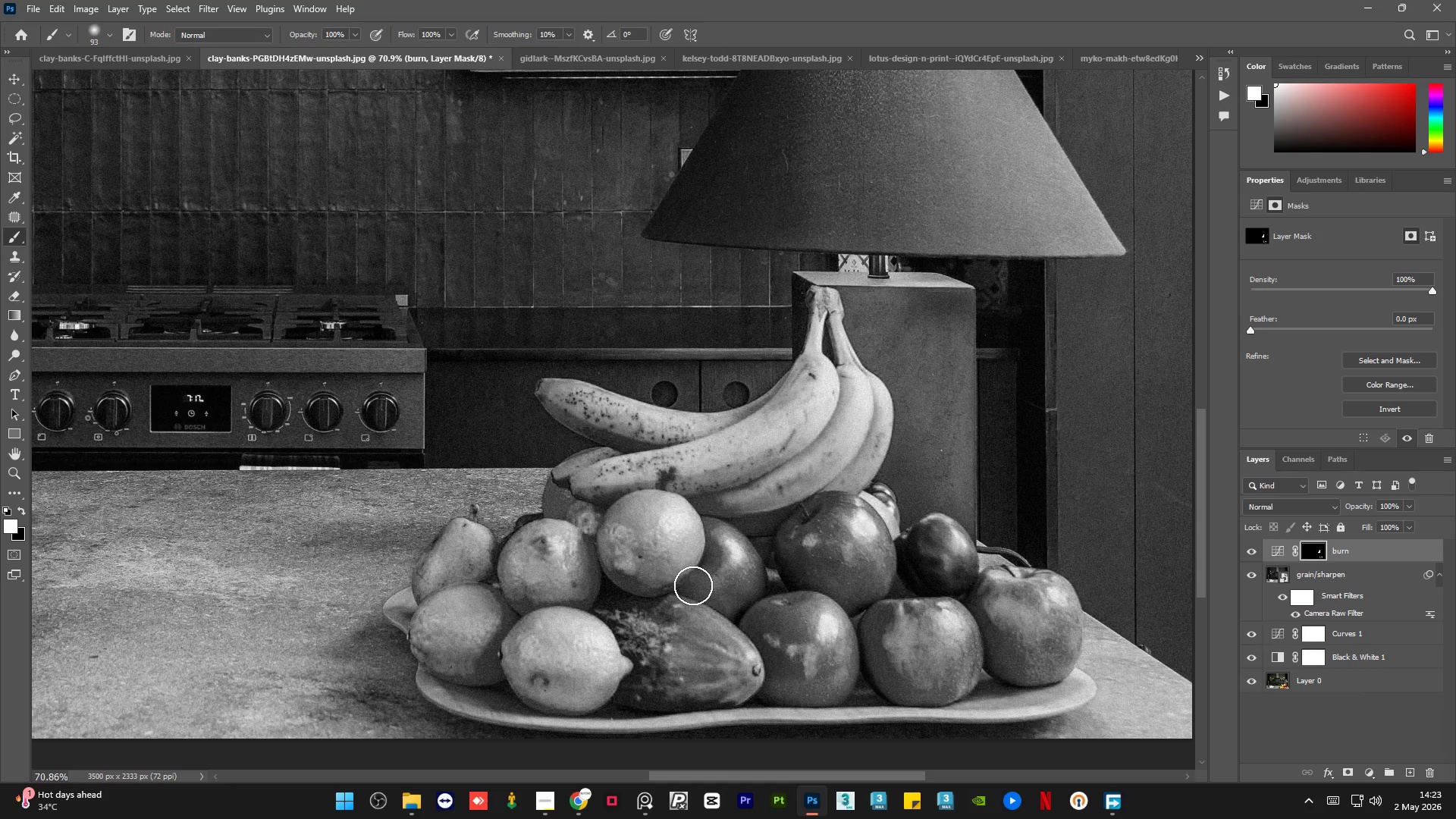 
left_click_drag(start_coordinate=[693, 585], to_coordinate=[741, 617])
 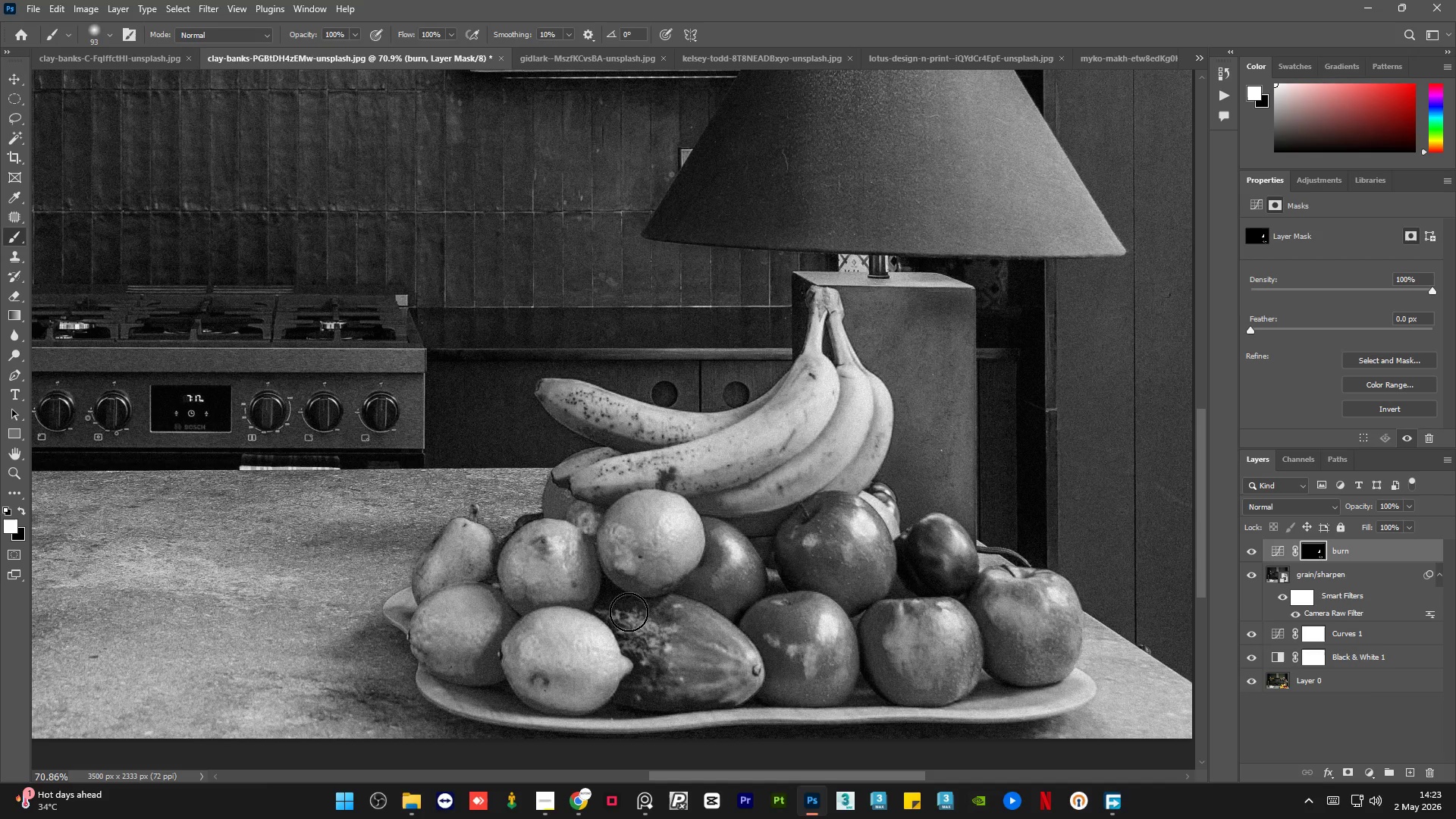 
left_click_drag(start_coordinate=[629, 612], to_coordinate=[664, 679])
 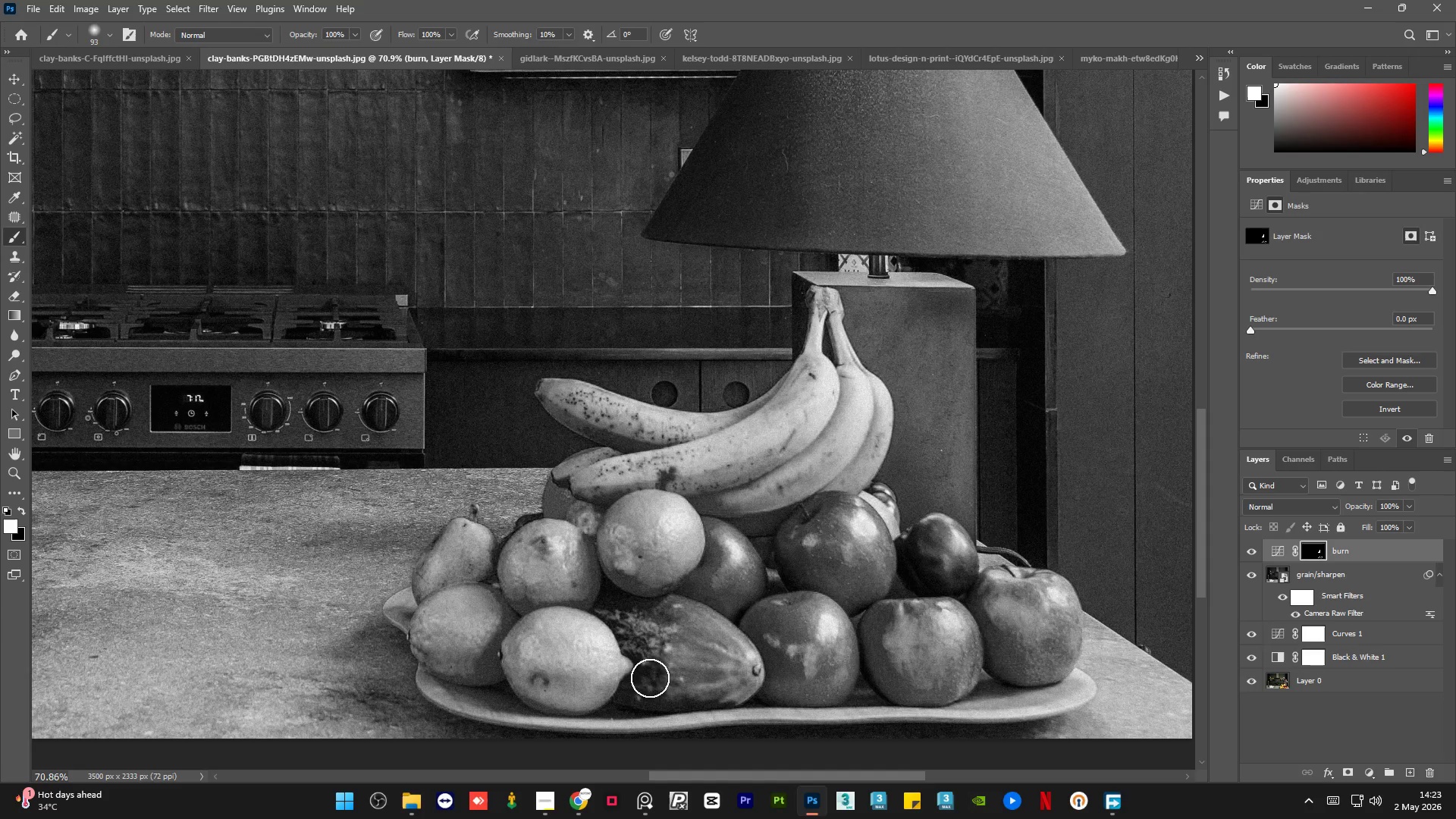 
left_click_drag(start_coordinate=[648, 676], to_coordinate=[666, 687])
 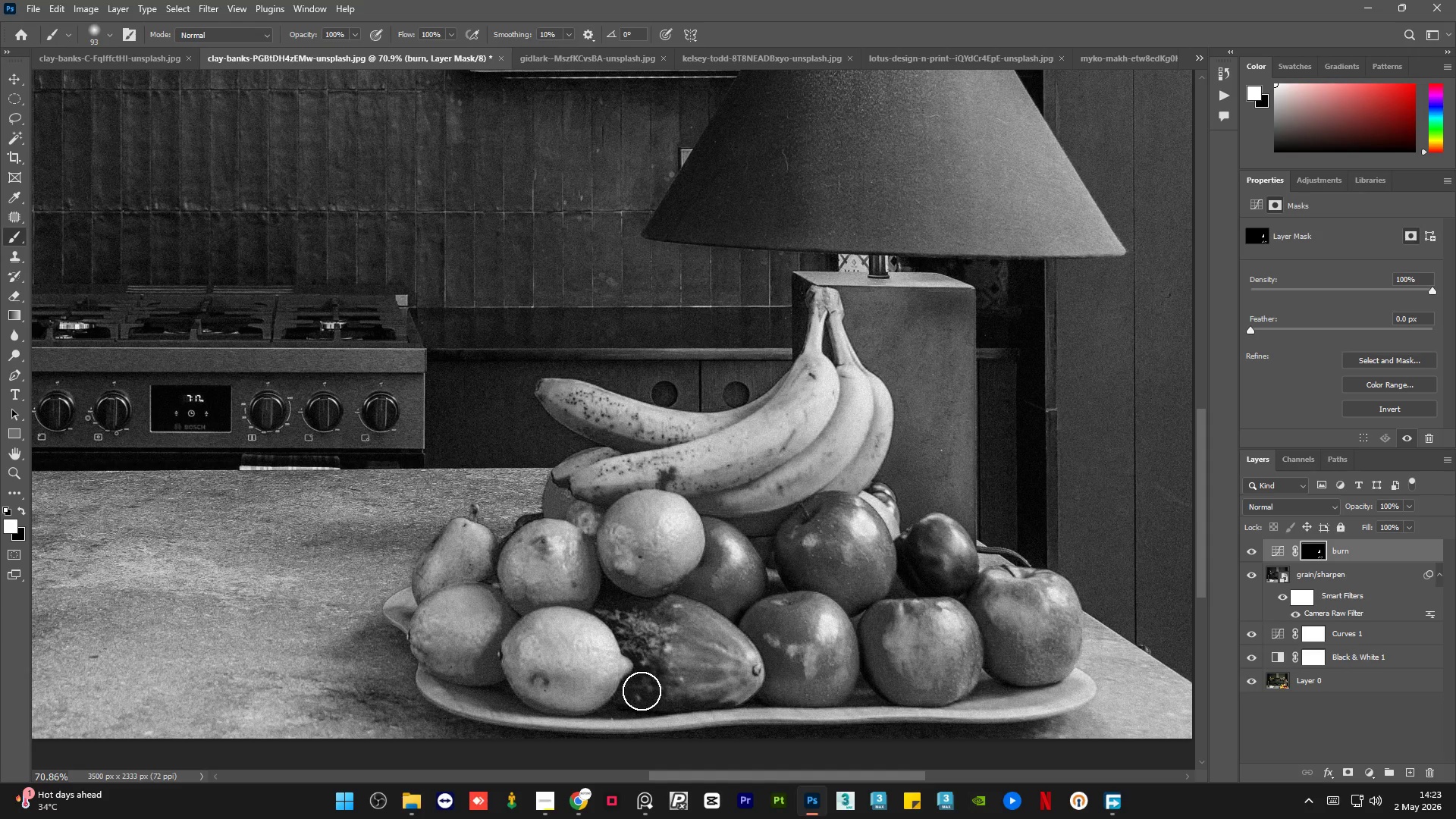 
left_click_drag(start_coordinate=[642, 691], to_coordinate=[682, 700])
 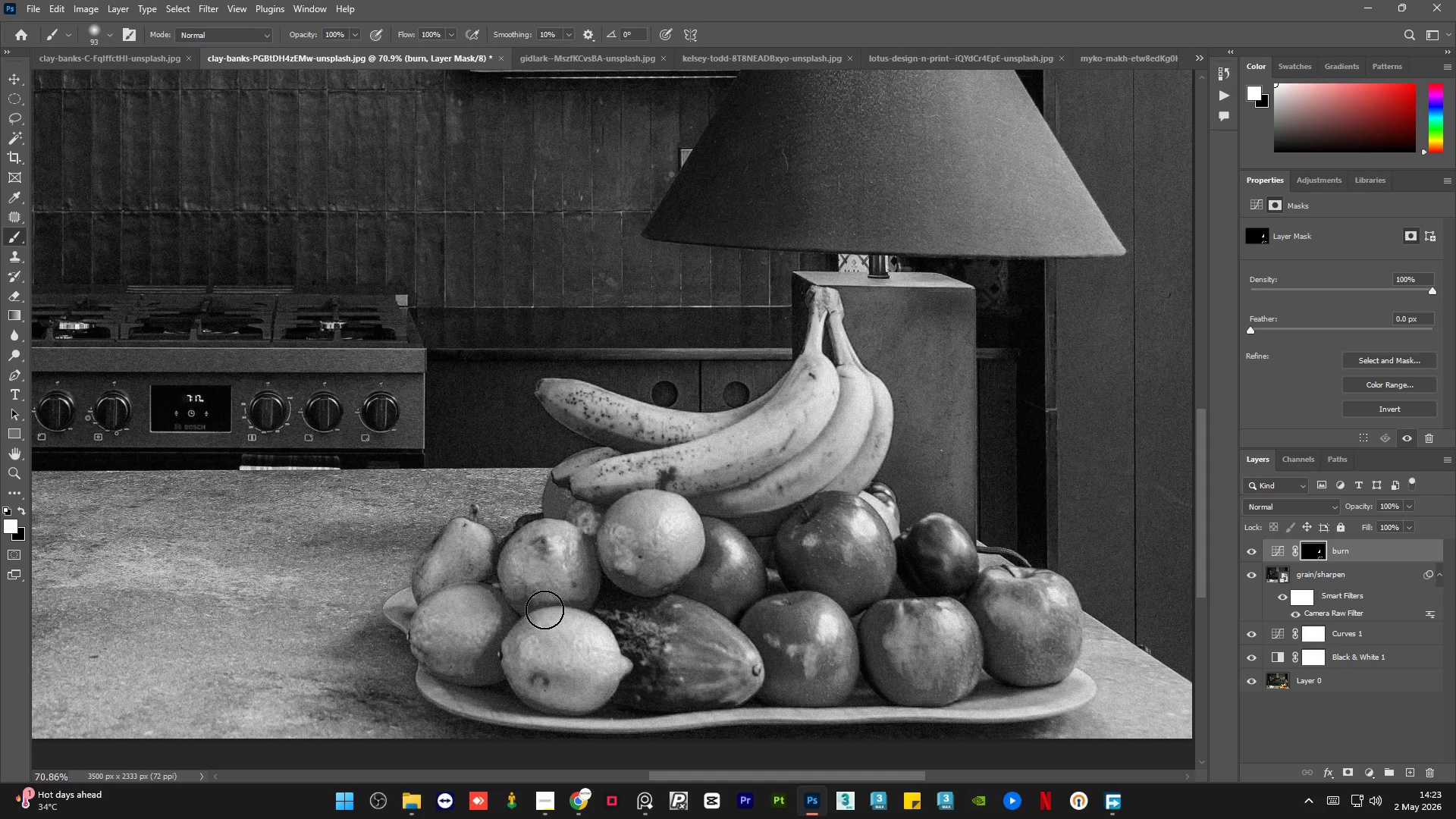 
left_click_drag(start_coordinate=[544, 609], to_coordinate=[504, 673])
 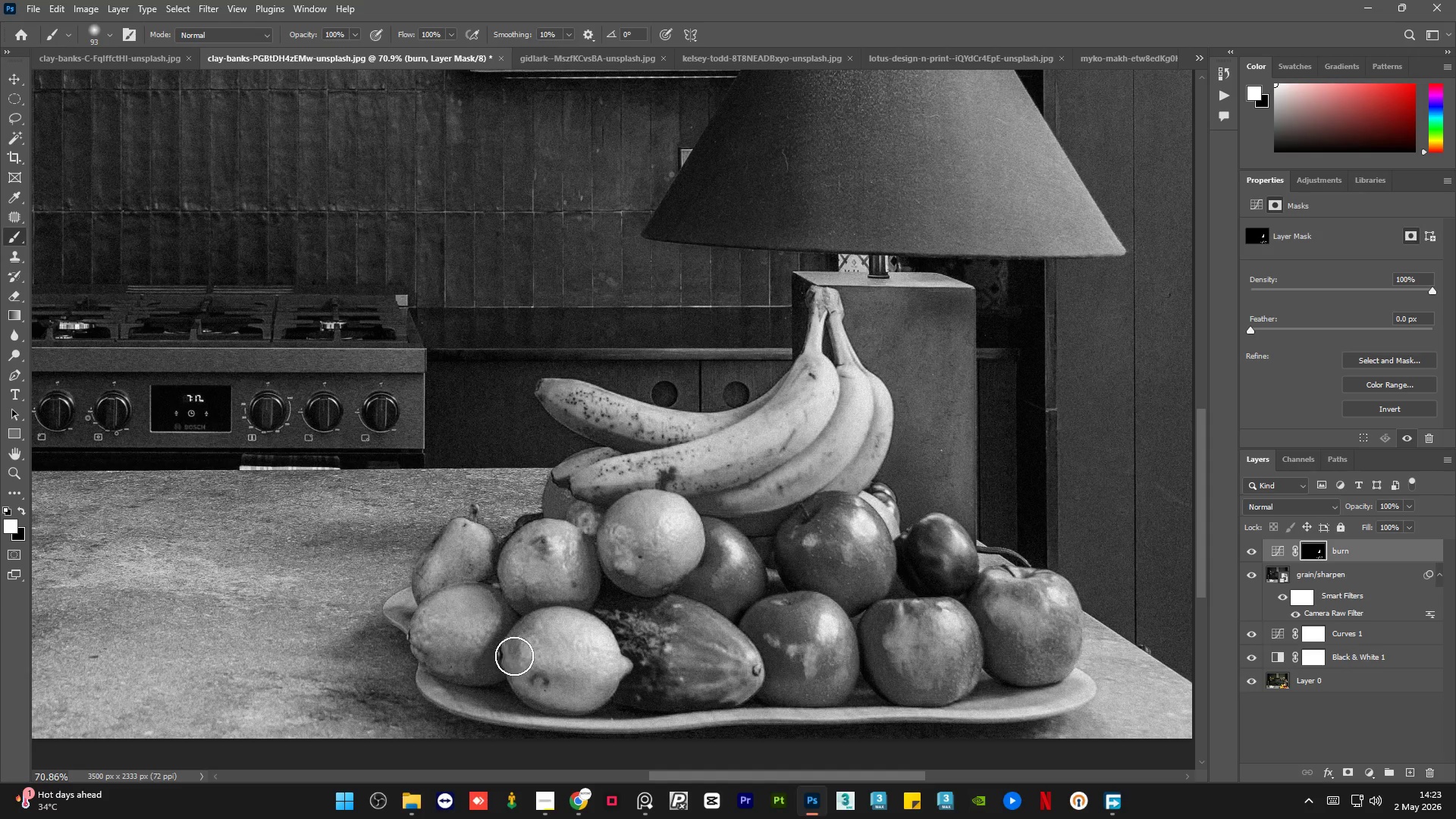 
left_click_drag(start_coordinate=[514, 656], to_coordinate=[571, 726])
 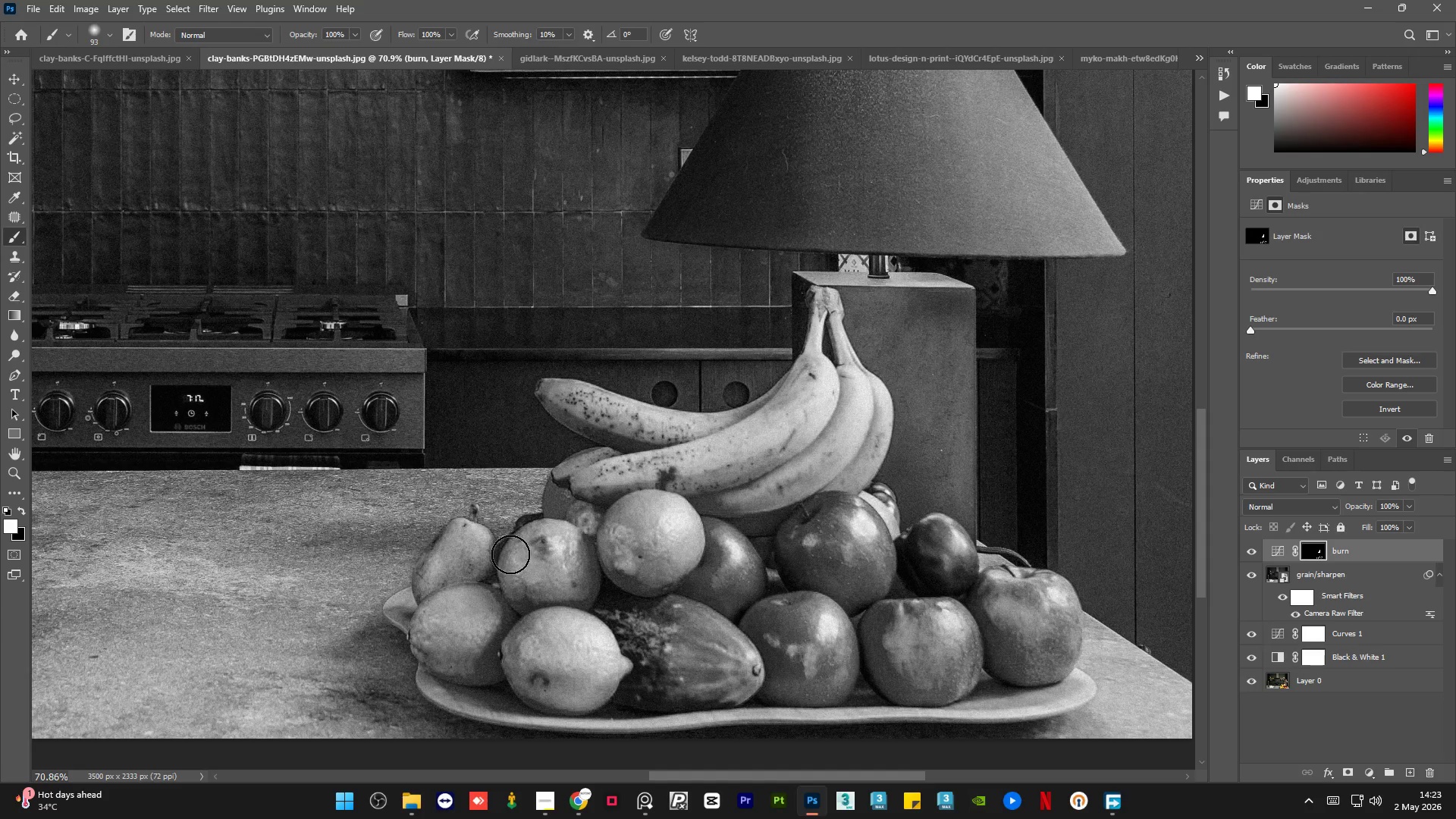 
left_click_drag(start_coordinate=[510, 554], to_coordinate=[538, 597])
 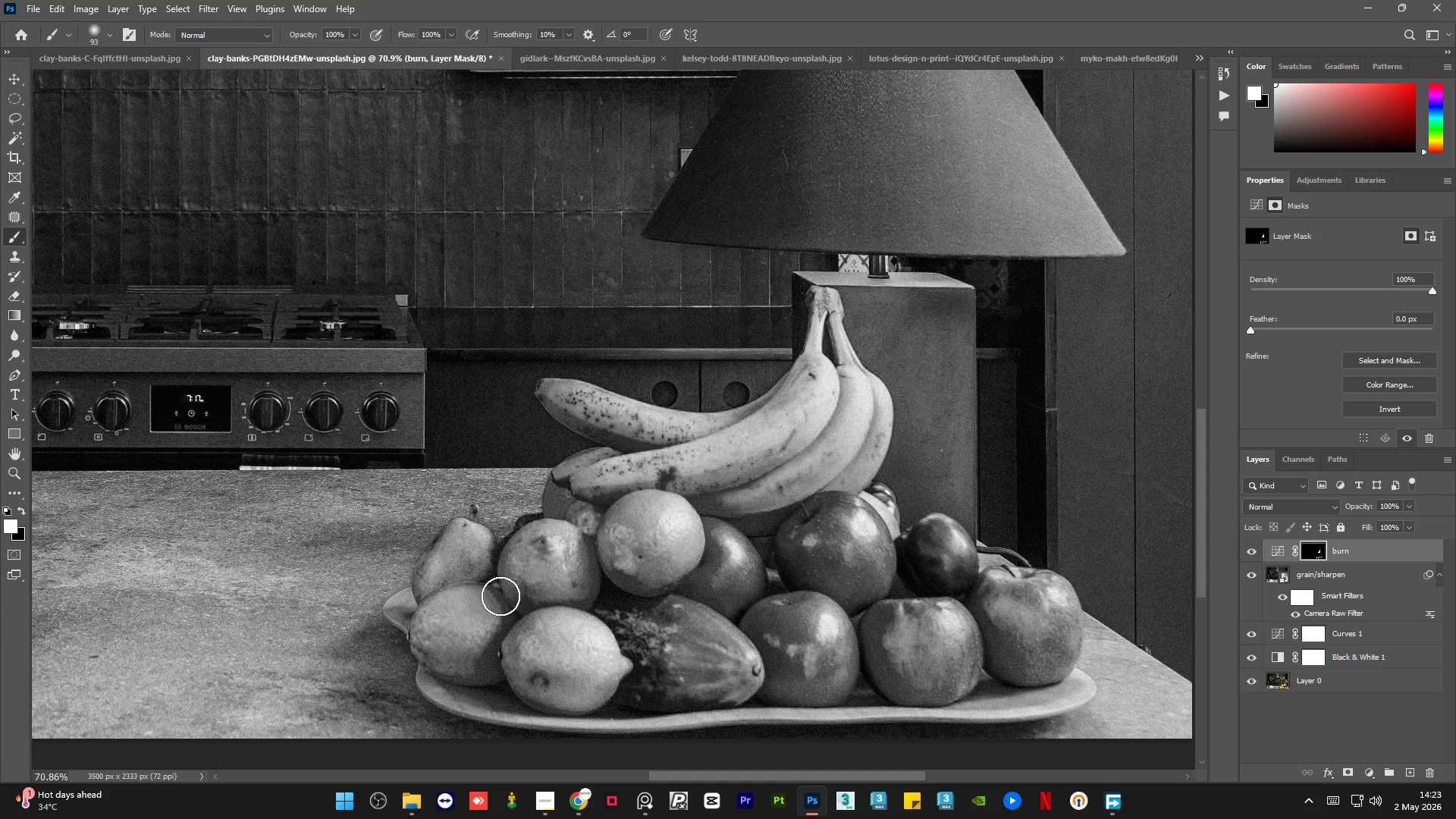 
left_click_drag(start_coordinate=[498, 602], to_coordinate=[474, 682])
 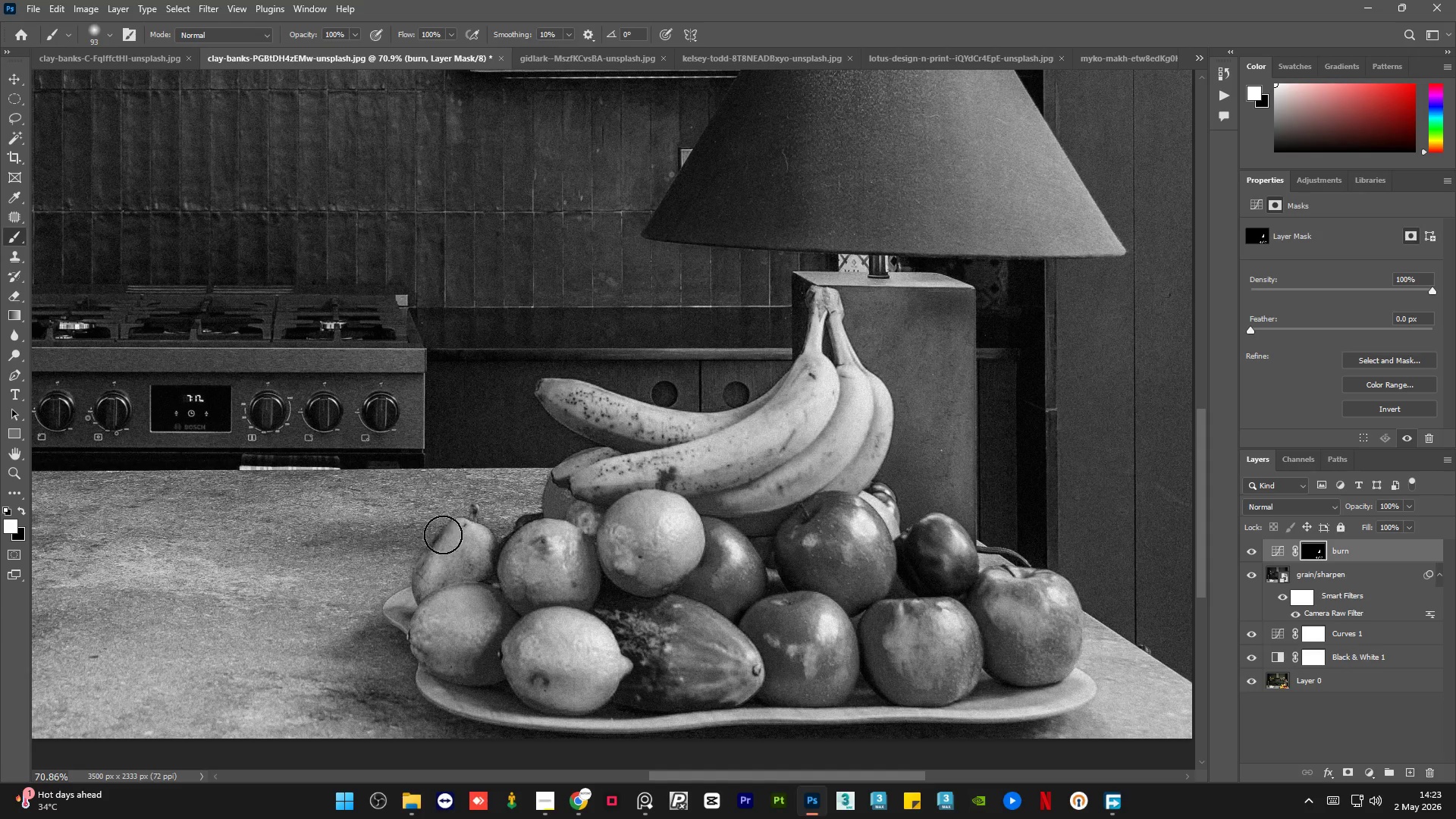 
left_click_drag(start_coordinate=[438, 545], to_coordinate=[427, 595])
 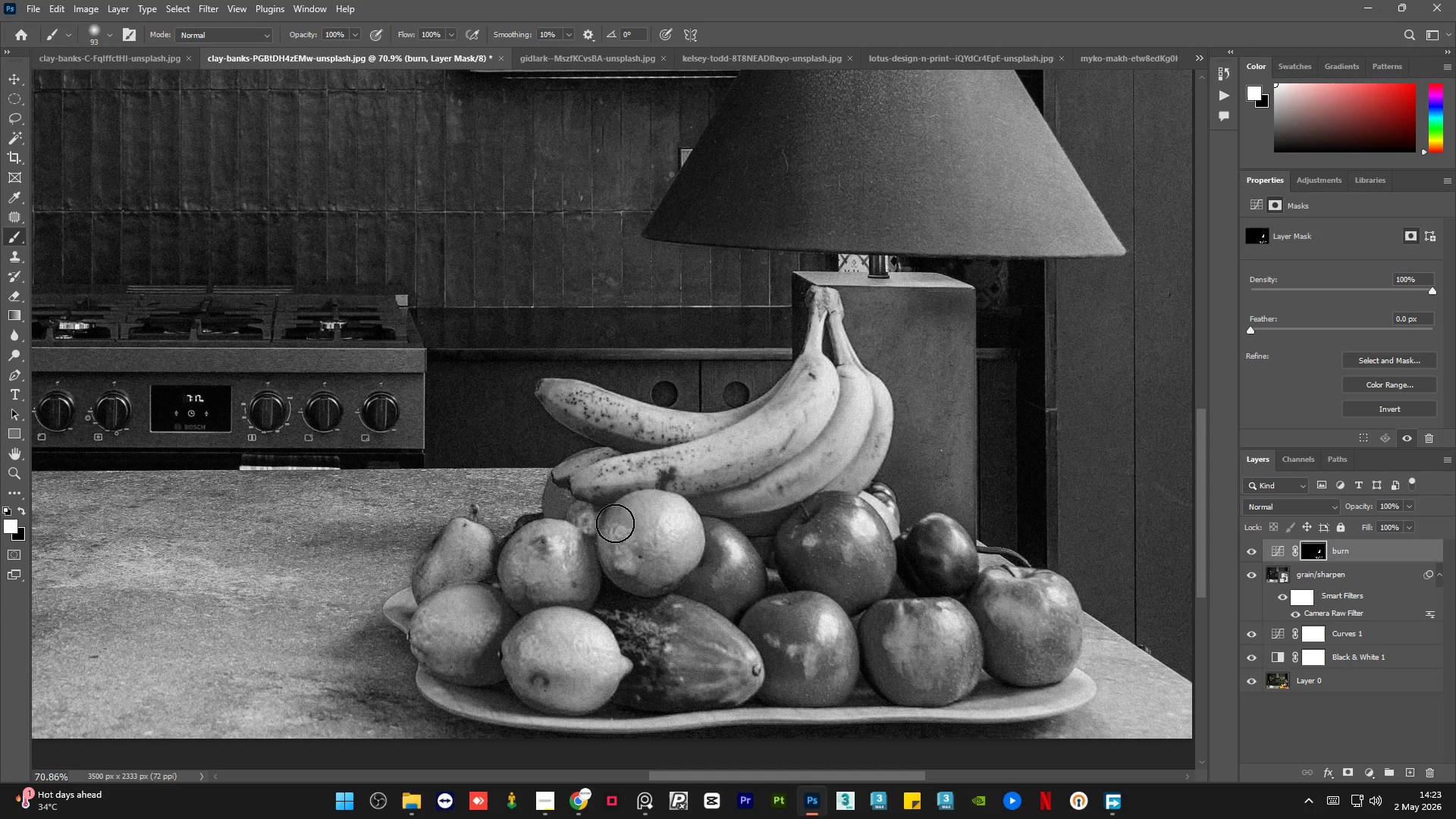 
left_click_drag(start_coordinate=[619, 521], to_coordinate=[639, 610])
 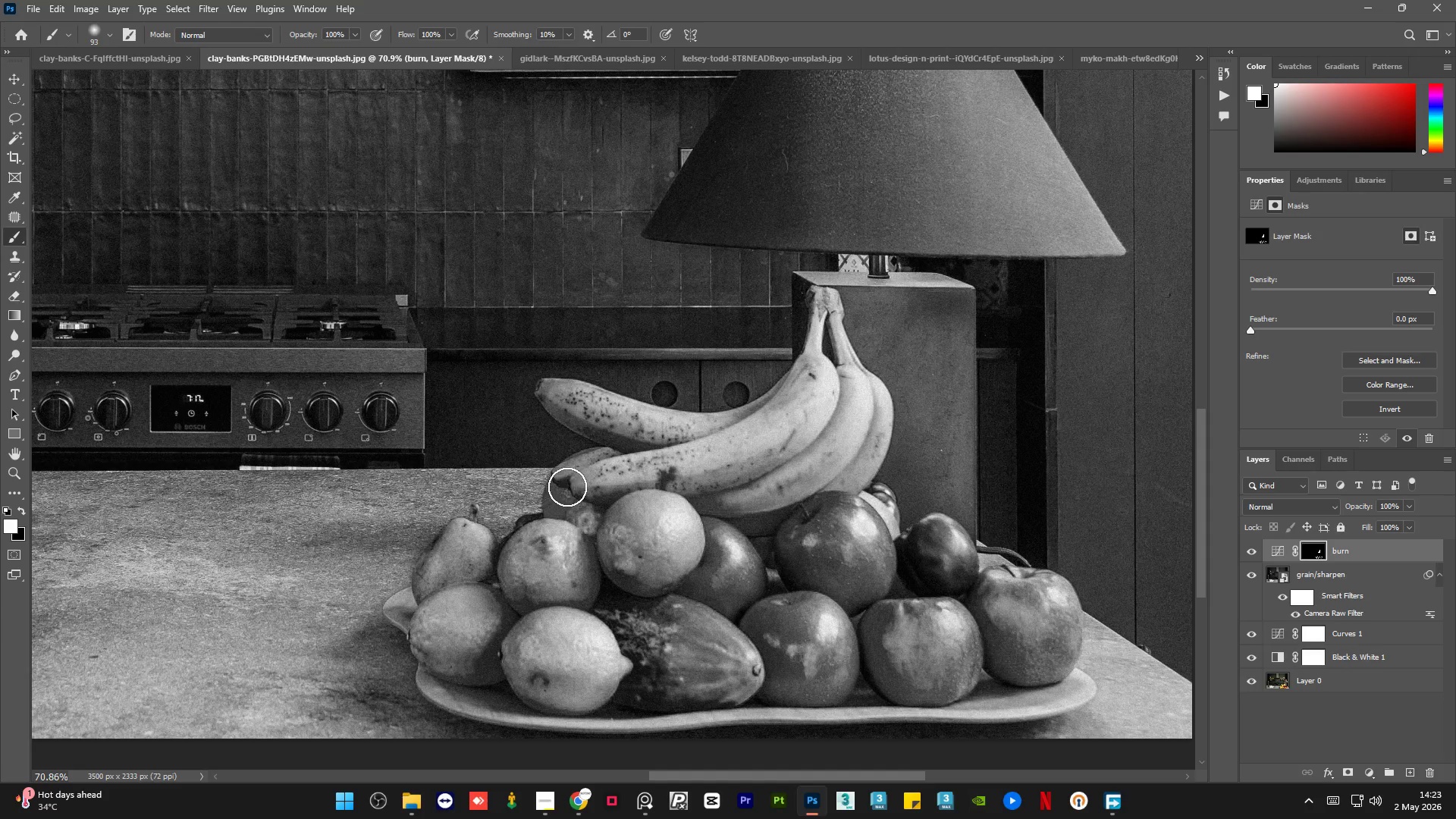 
left_click_drag(start_coordinate=[566, 487], to_coordinate=[566, 516])
 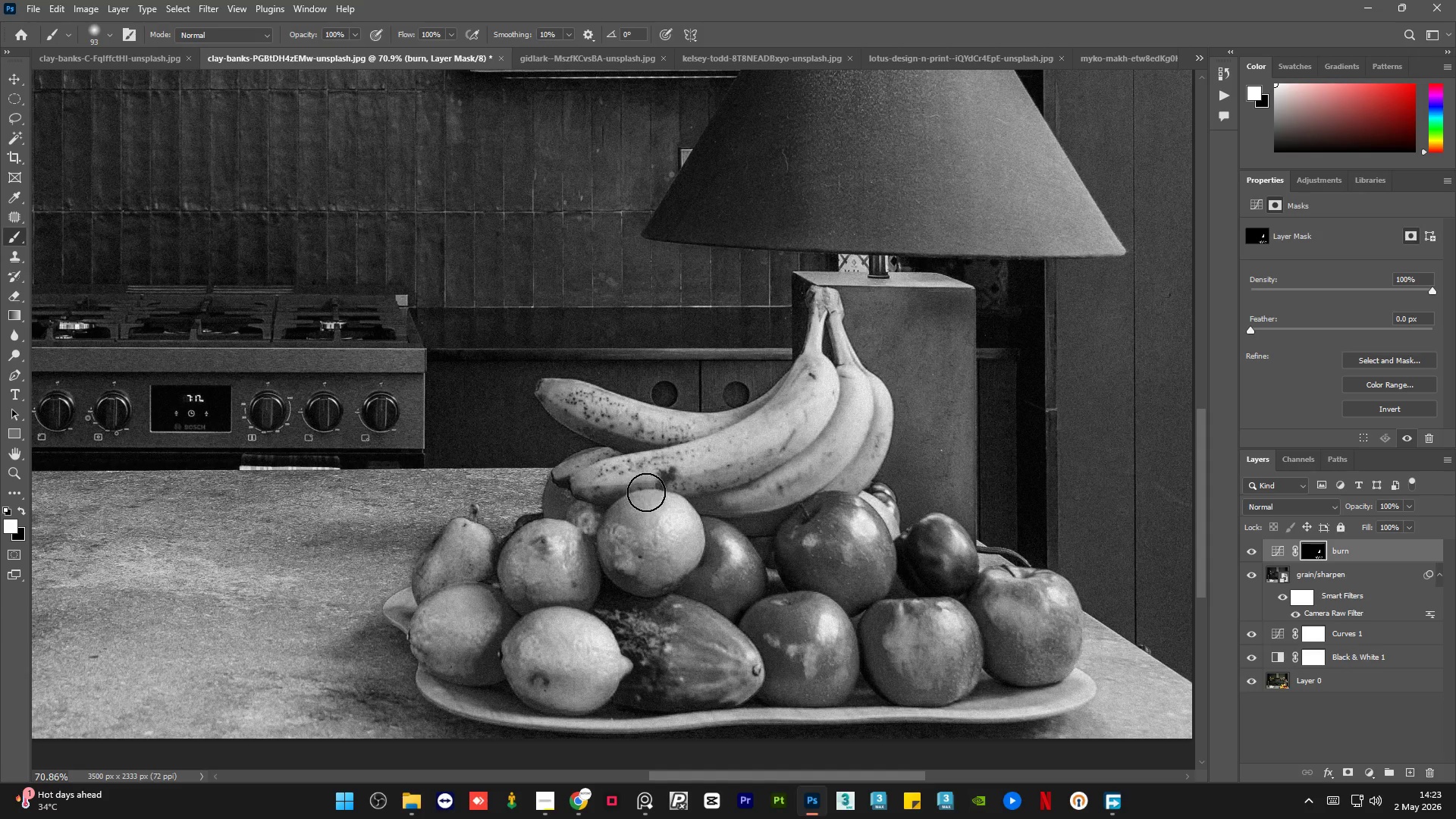 
hold_key(key=AltLeft, duration=0.47)
 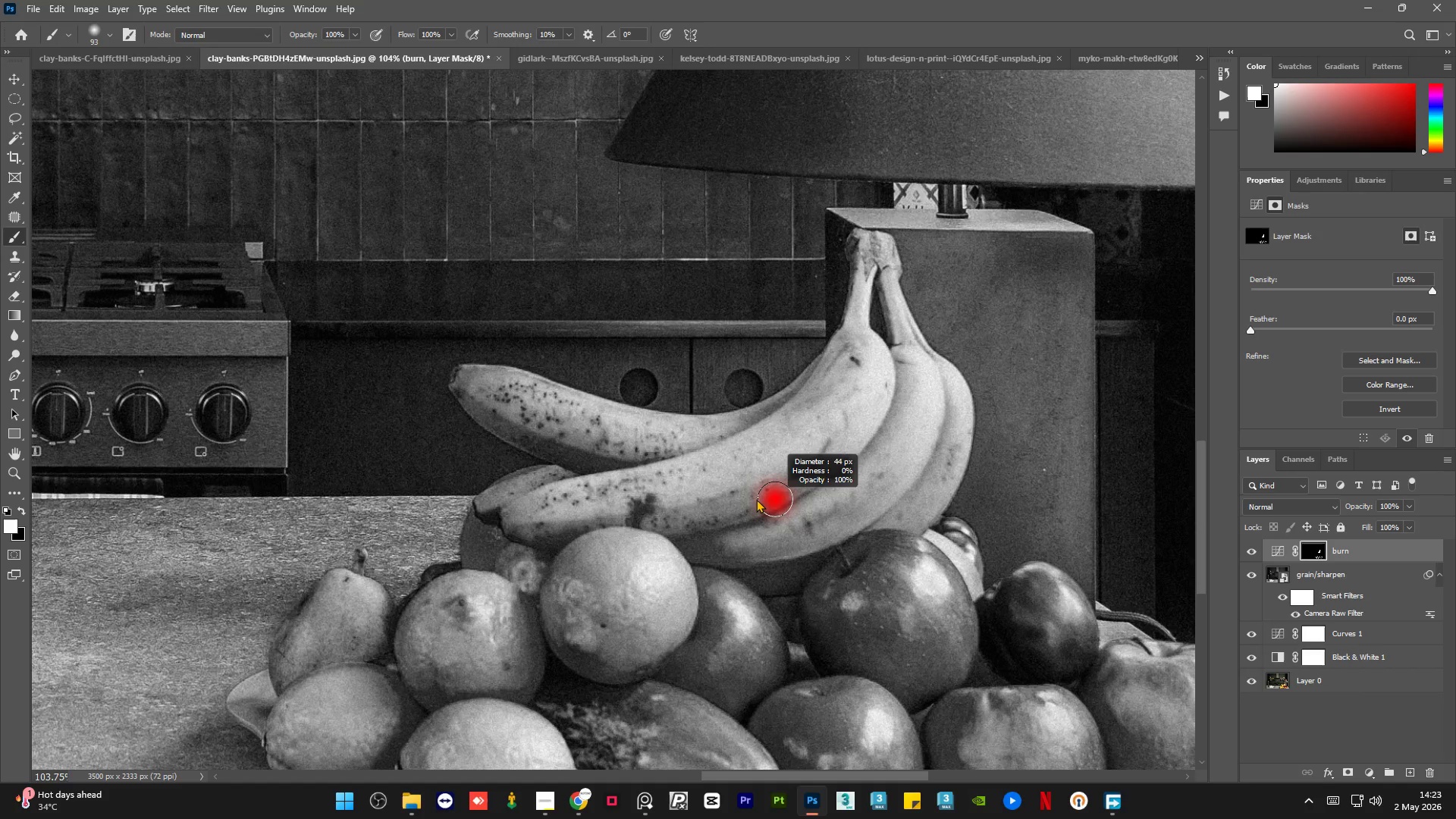 
hold_key(key=AltLeft, duration=0.52)
 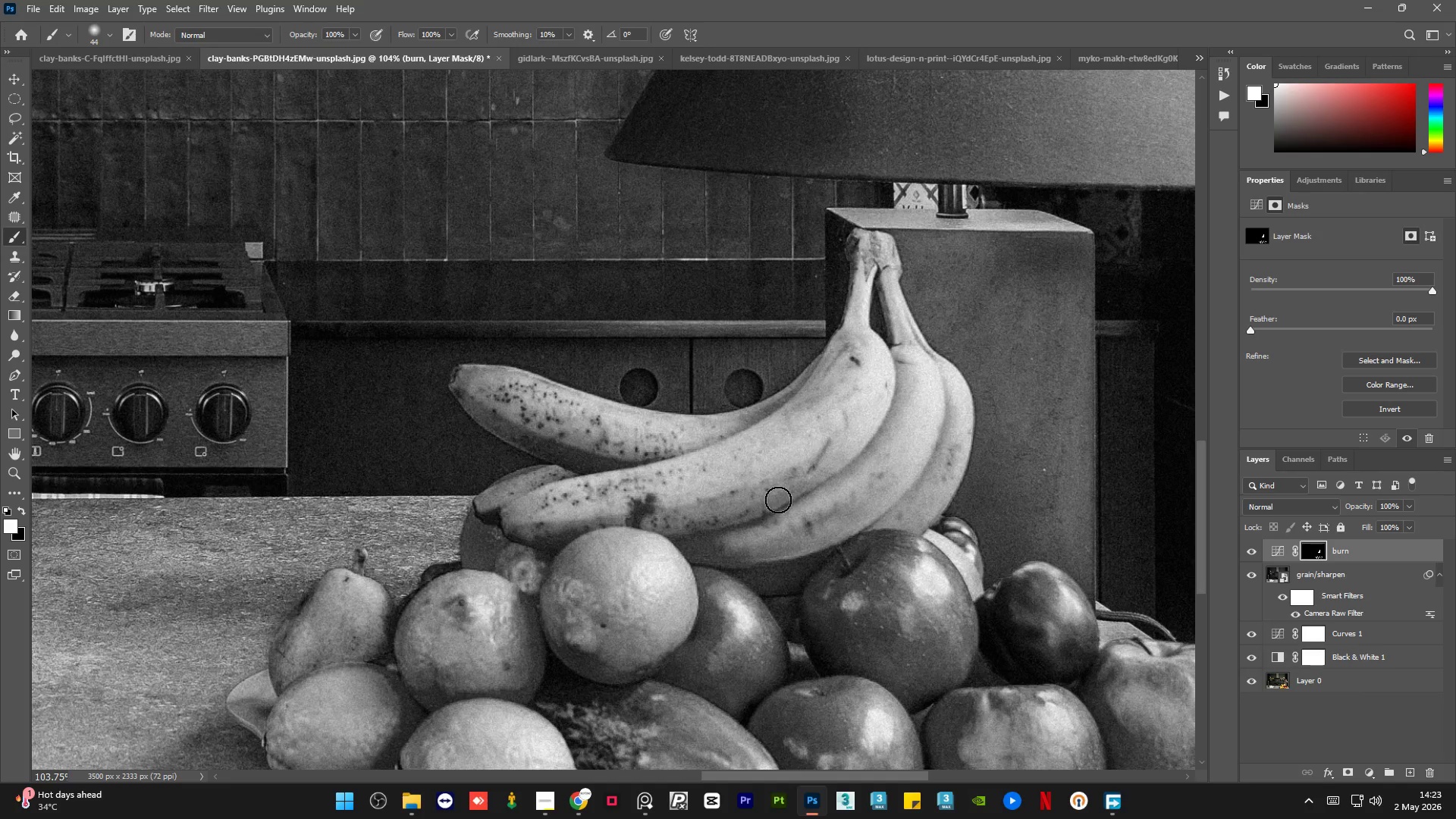 
scroll: coordinate [721, 408], scroll_direction: up, amount: 4.0
 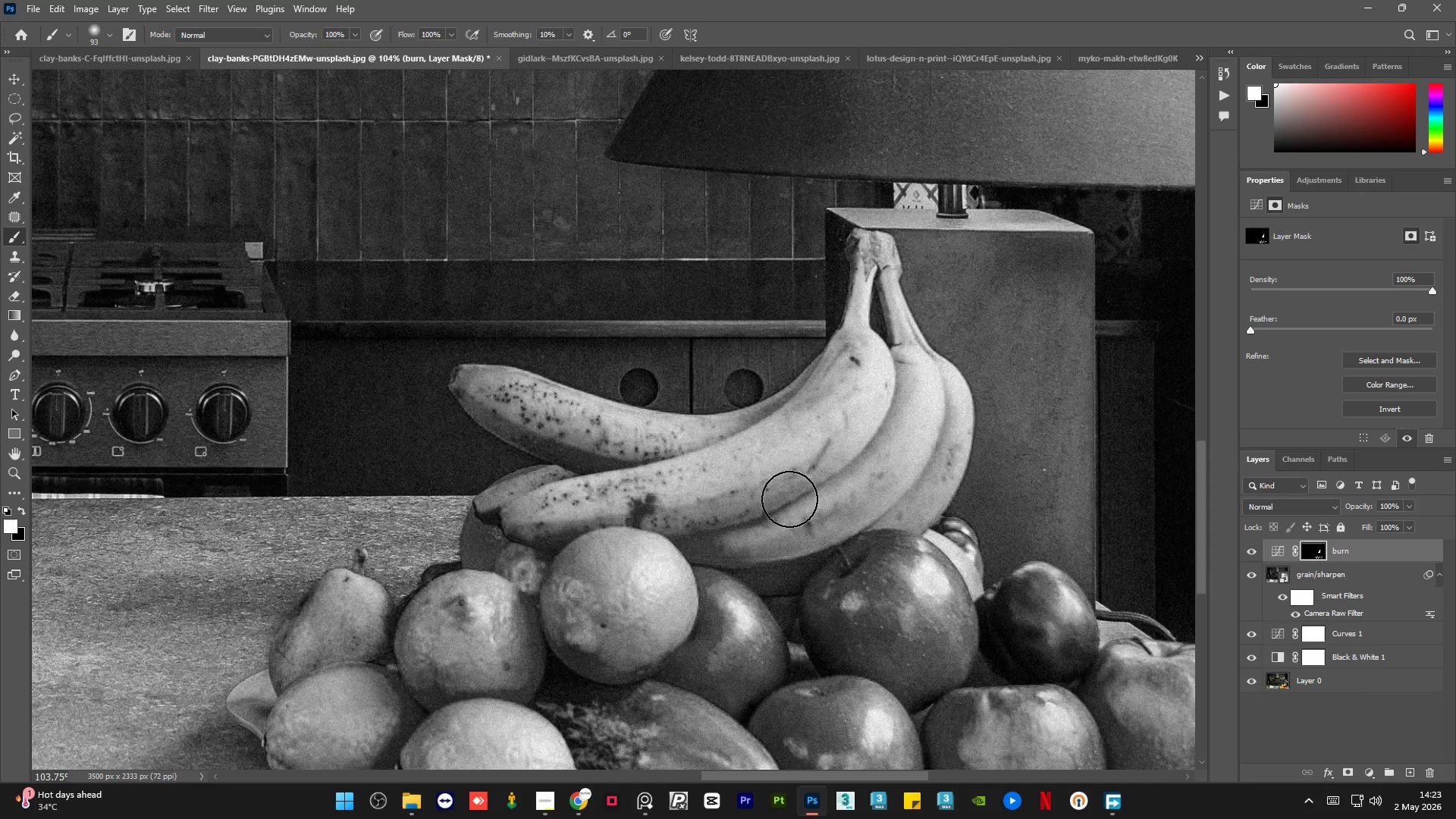 
key(Alt+AltLeft)
 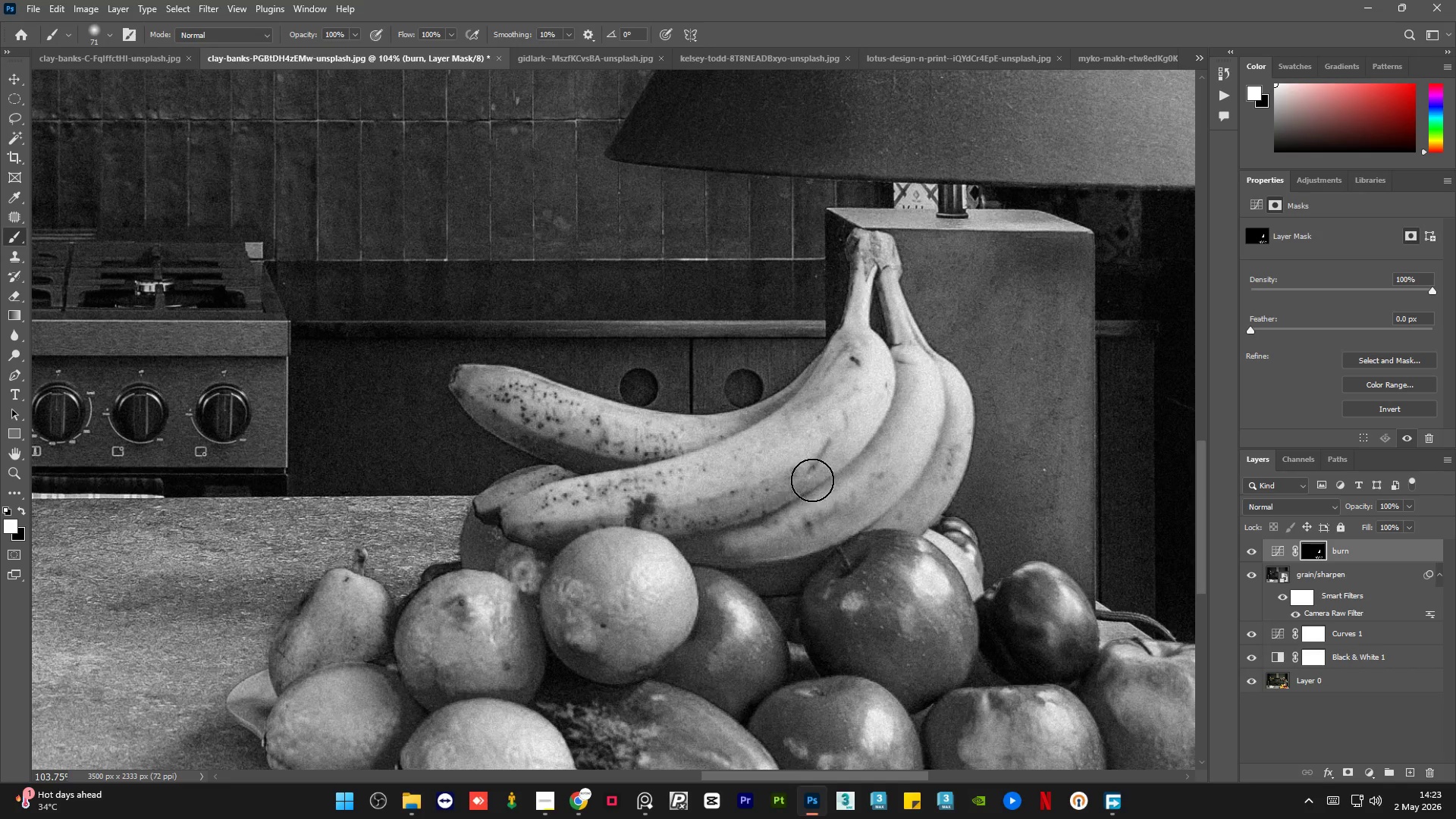 
left_click_drag(start_coordinate=[806, 481], to_coordinate=[537, 511])
 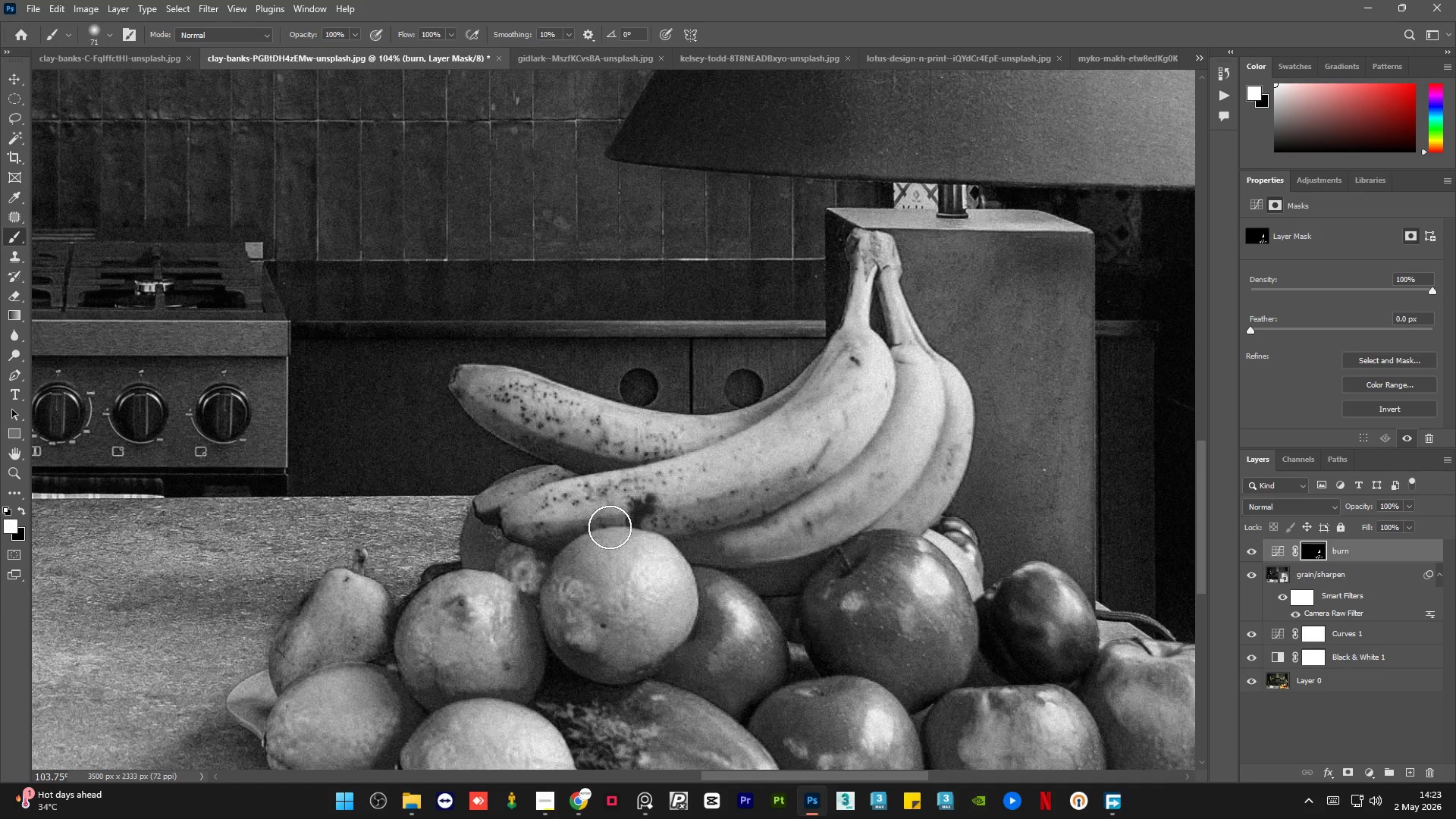 
left_click_drag(start_coordinate=[579, 529], to_coordinate=[501, 535])
 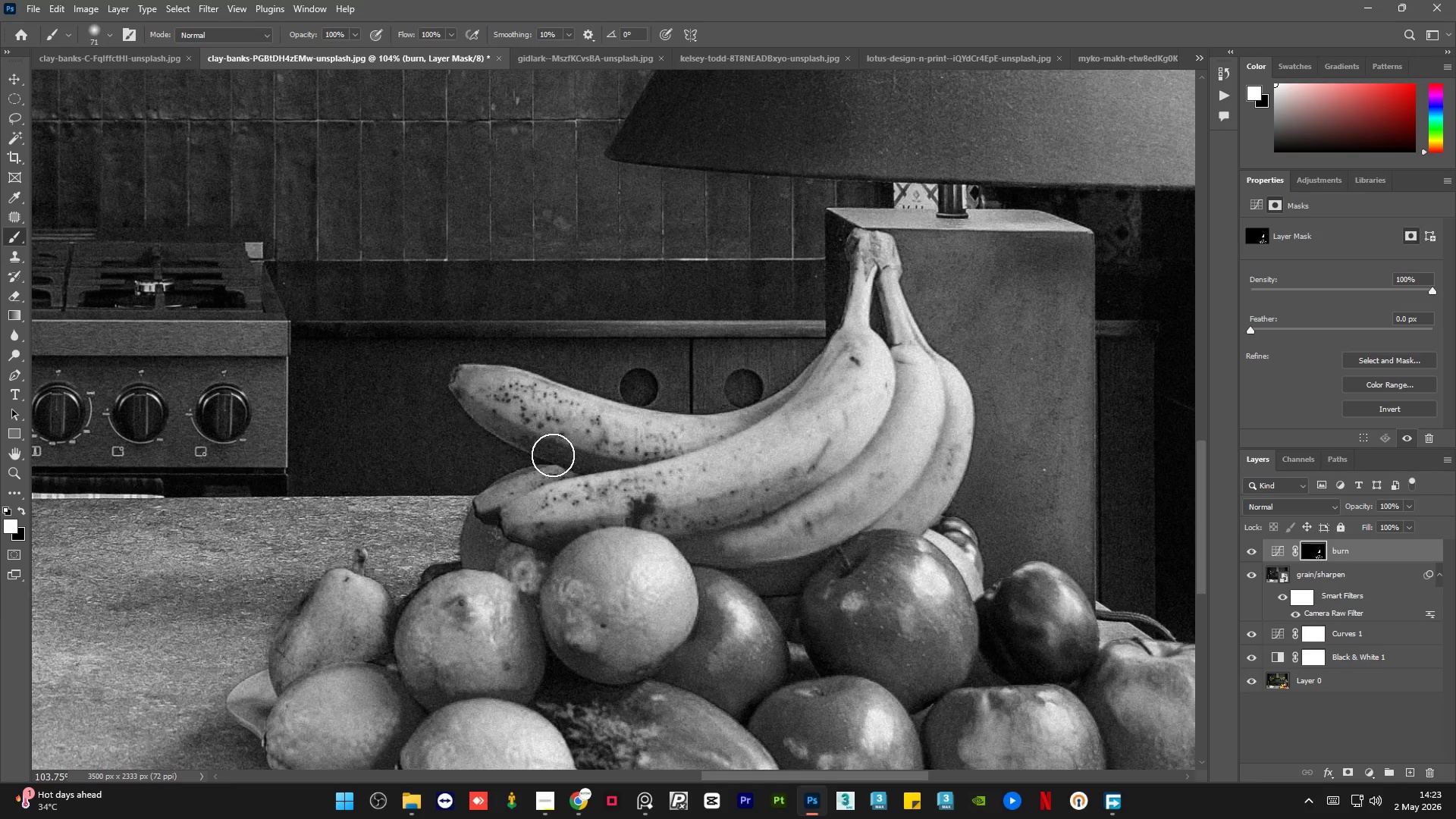 
left_click_drag(start_coordinate=[671, 479], to_coordinate=[695, 482])
 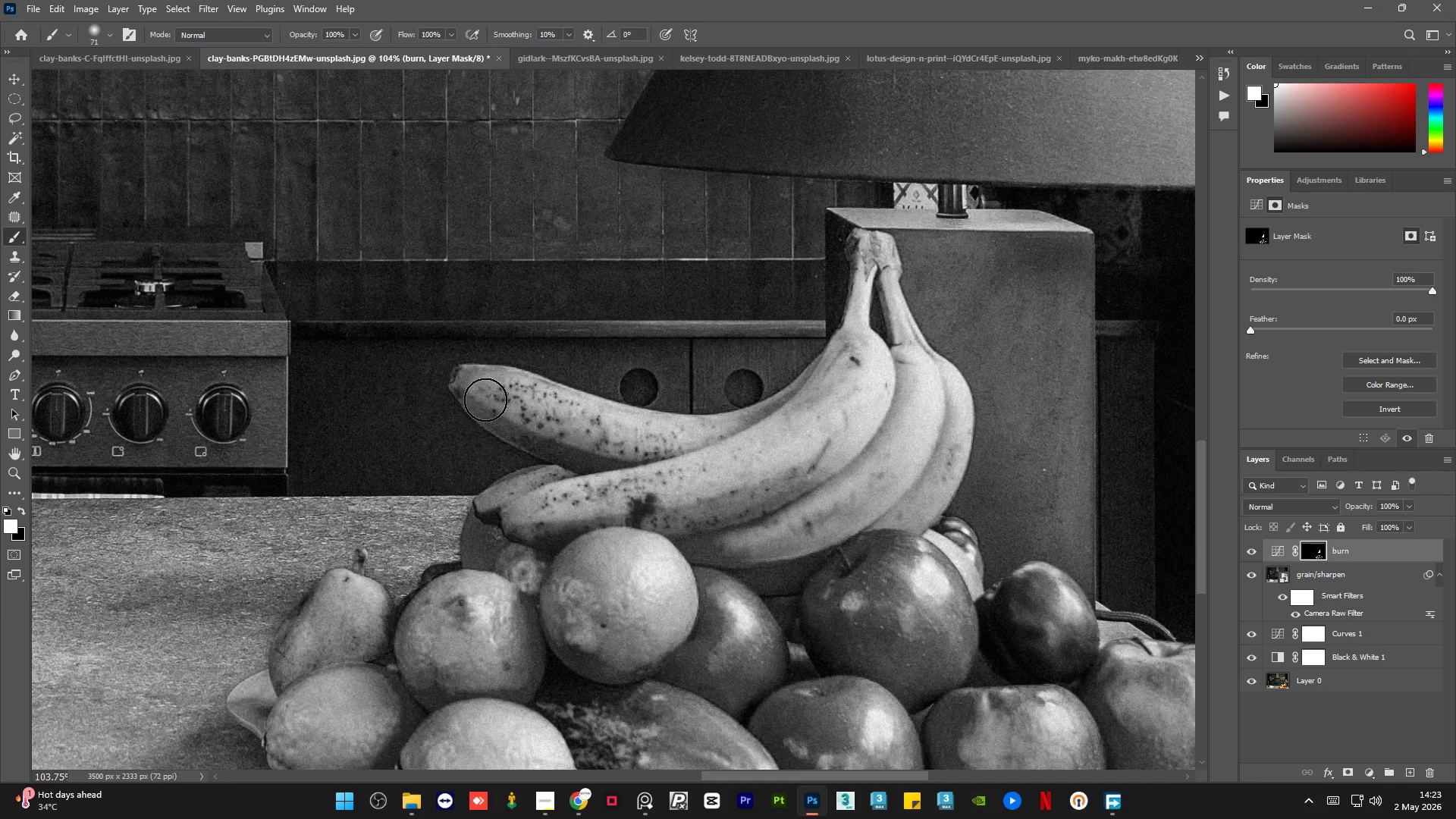 
left_click_drag(start_coordinate=[485, 400], to_coordinate=[619, 482])
 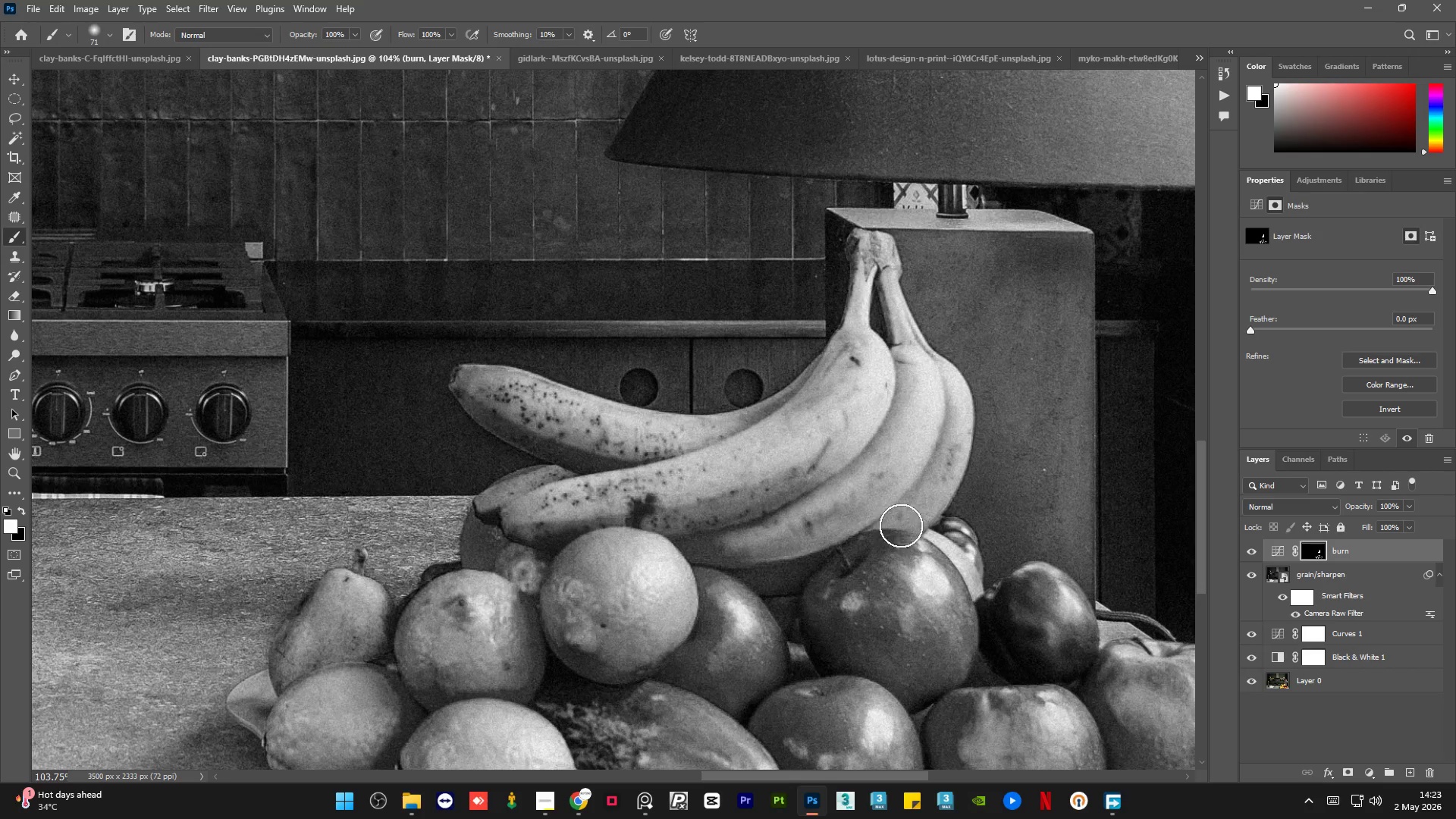 
hold_key(key=AltLeft, duration=2.36)
scroll: coordinate [419, 554], scroll_direction: up, amount: 1.0
 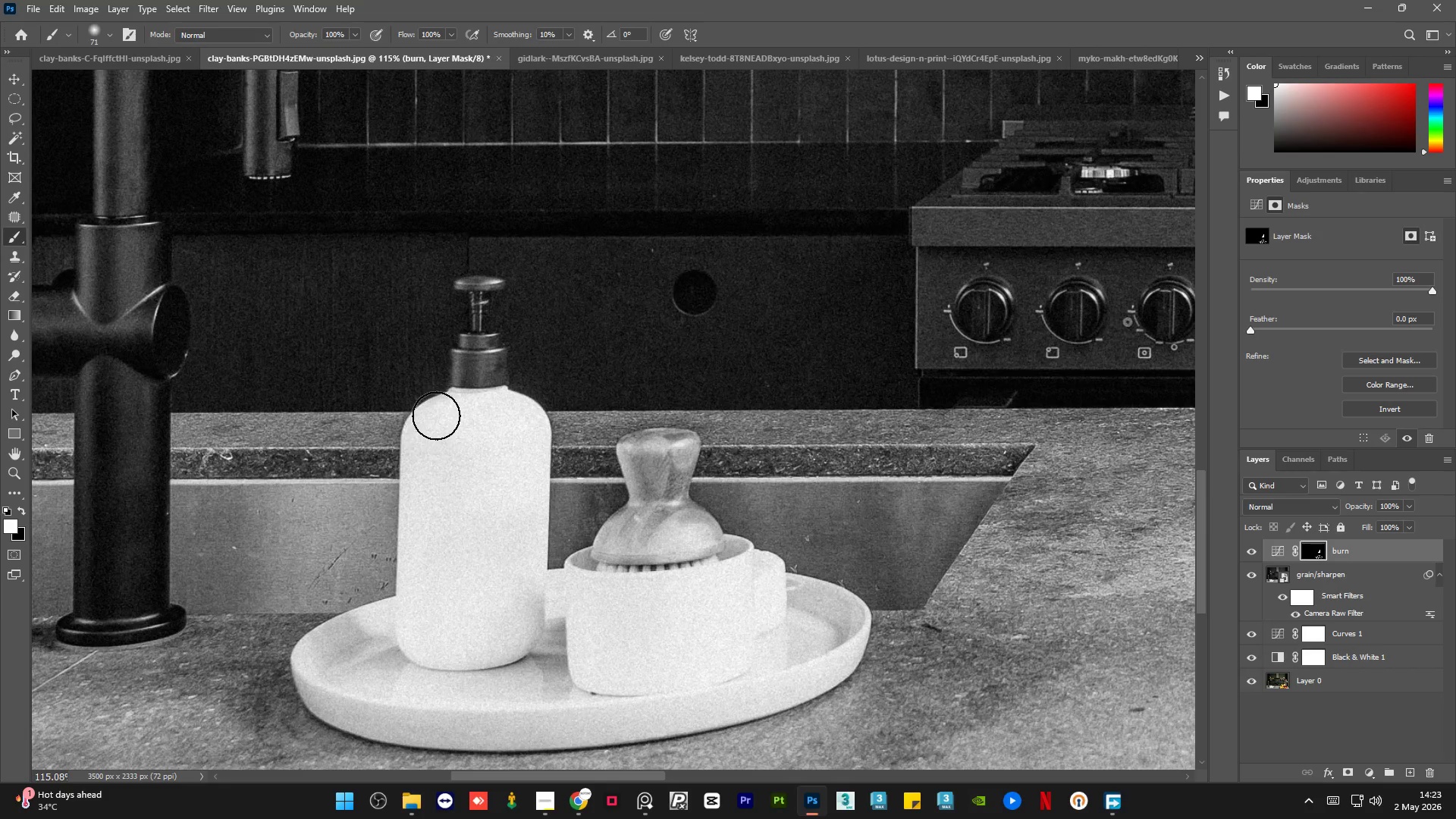 
left_click_drag(start_coordinate=[437, 415], to_coordinate=[439, 657])
 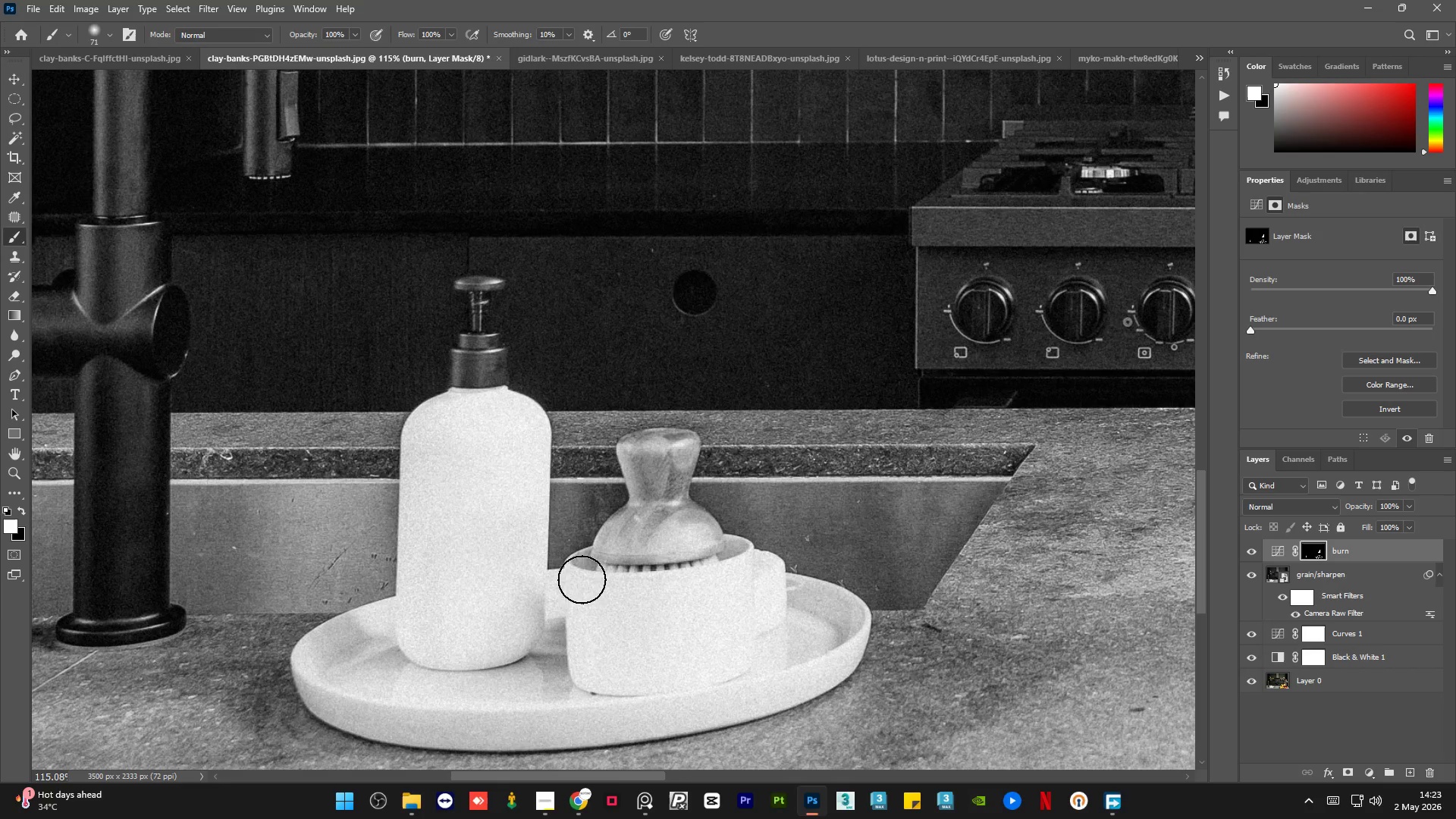 
left_click_drag(start_coordinate=[581, 582], to_coordinate=[610, 702])
 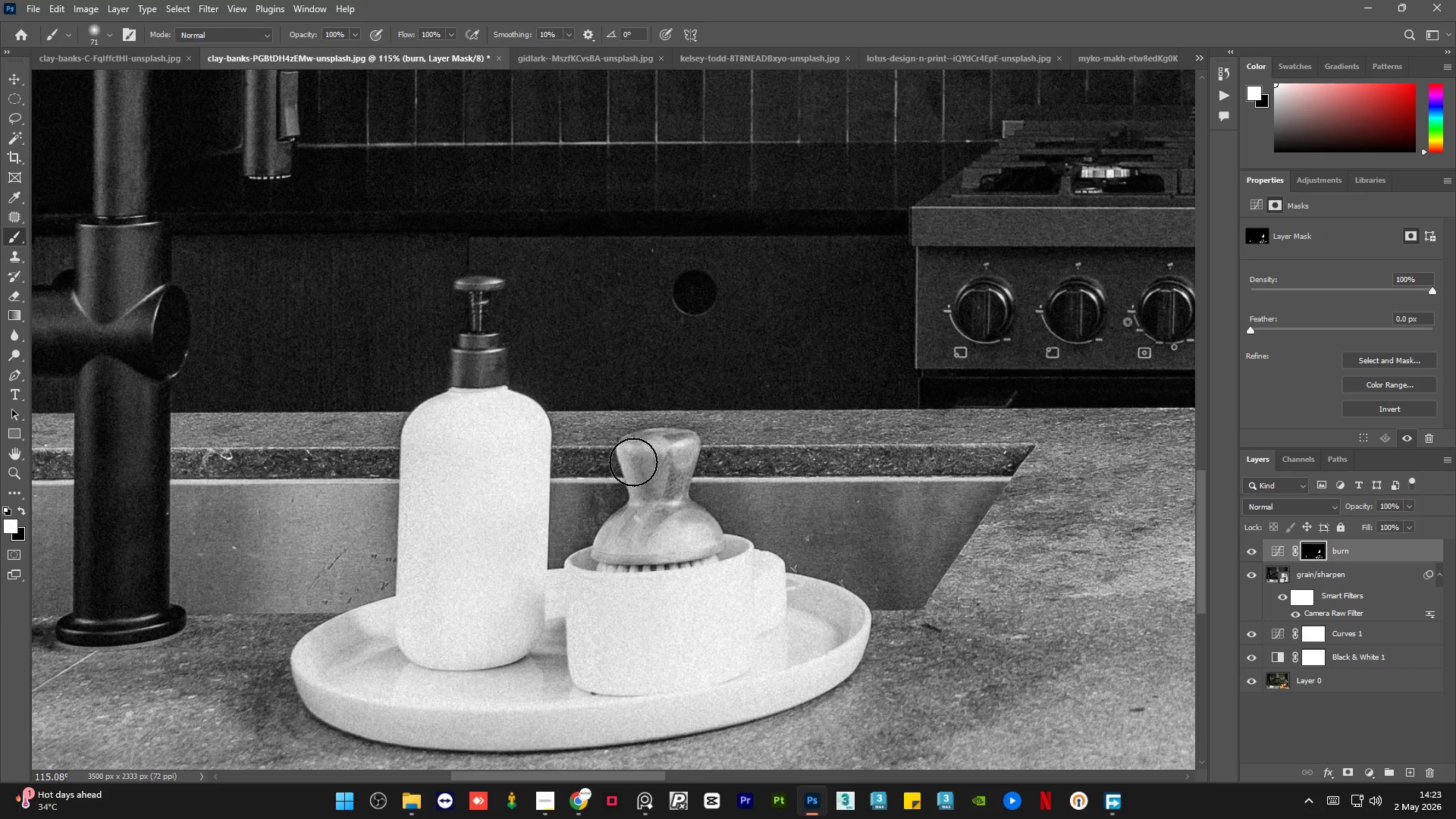 
left_click_drag(start_coordinate=[638, 457], to_coordinate=[613, 555])
 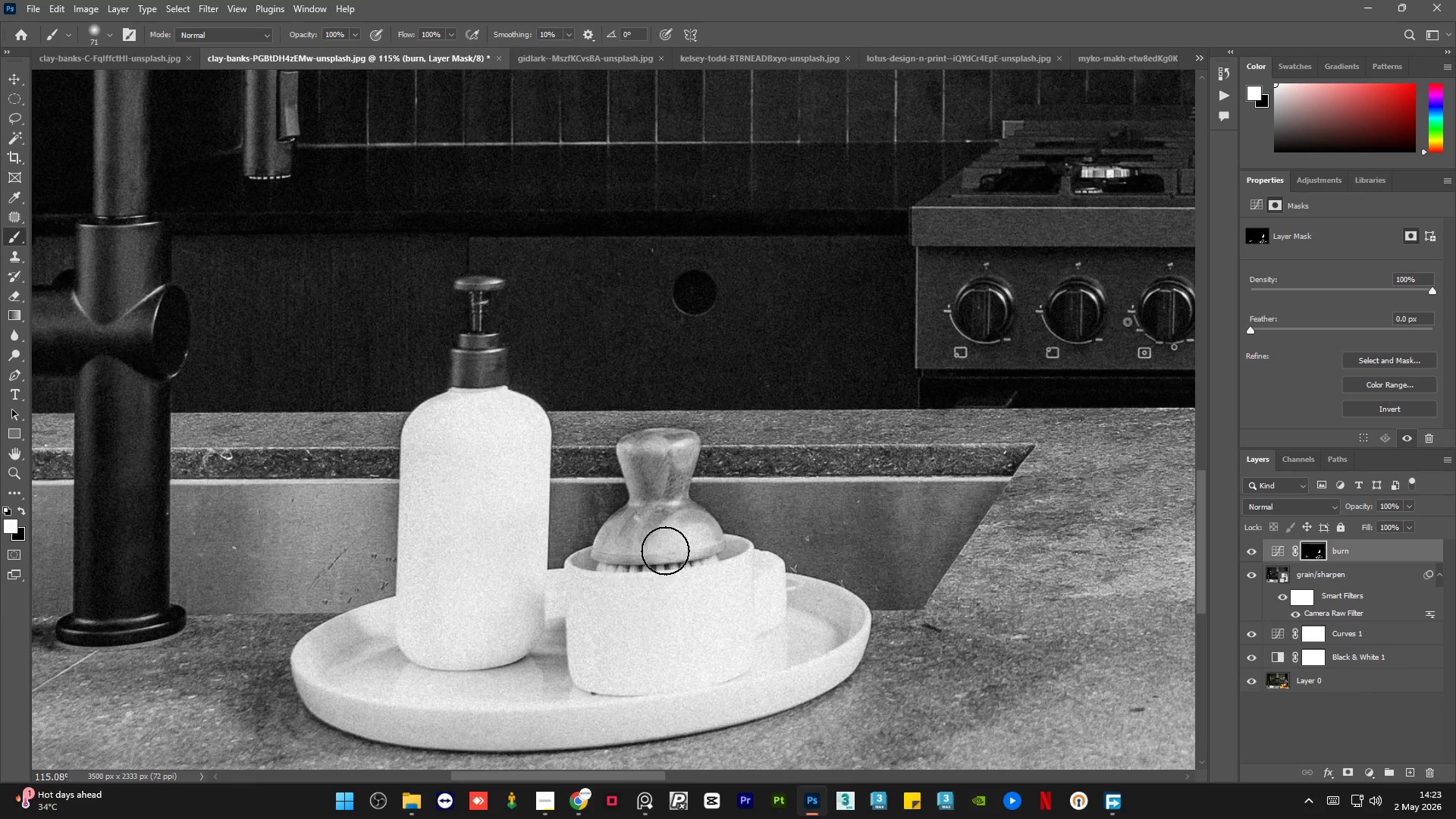 
hold_key(key=AltLeft, duration=1.06)
scroll: coordinate [507, 480], scroll_direction: down, amount: 1.0
 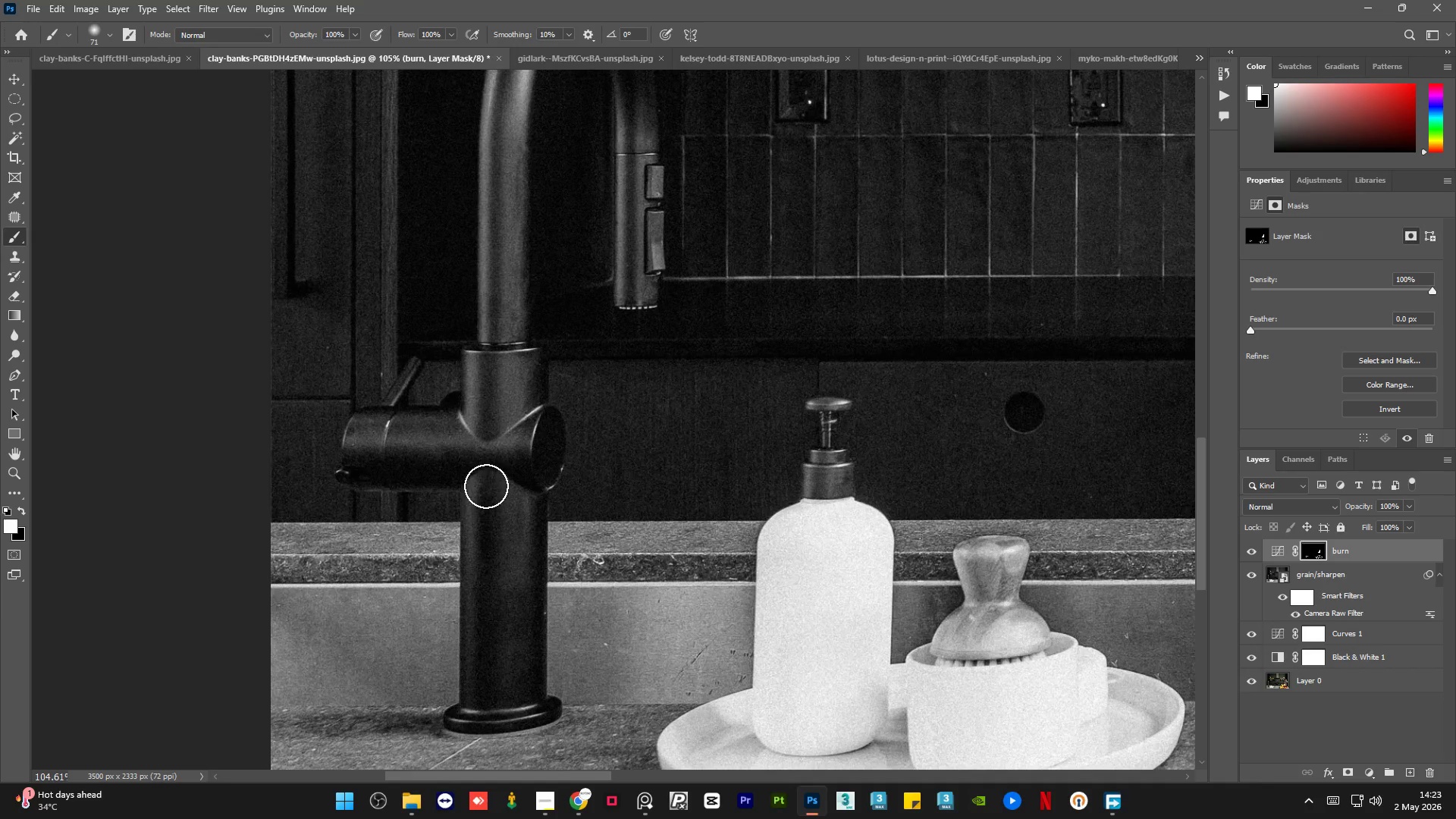 
left_click_drag(start_coordinate=[486, 486], to_coordinate=[504, 694])
 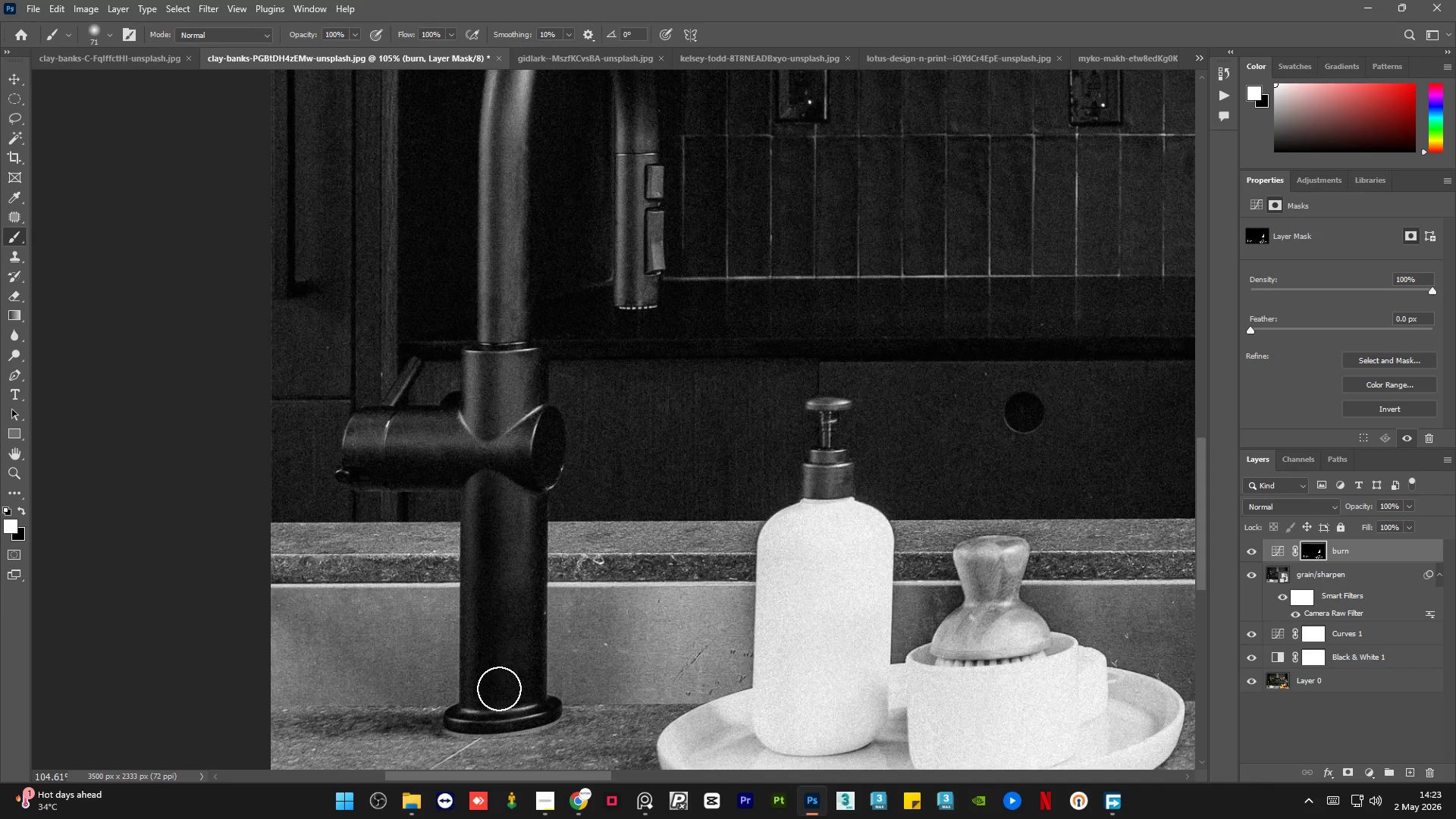 
hold_key(key=AltLeft, duration=0.86)
scroll: coordinate [481, 349], scroll_direction: none, amount: 0.0
 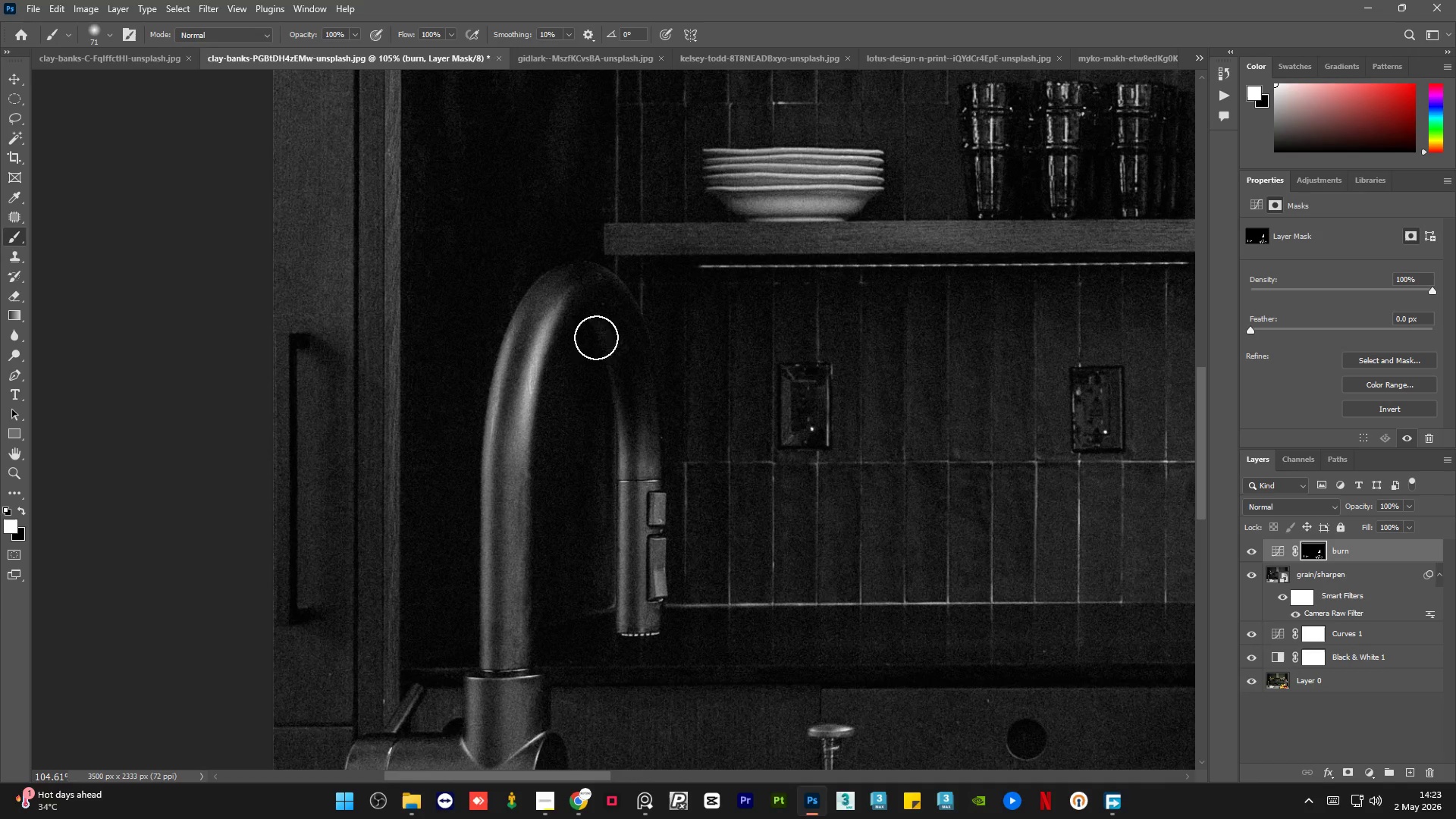 
left_click_drag(start_coordinate=[594, 332], to_coordinate=[625, 434])
 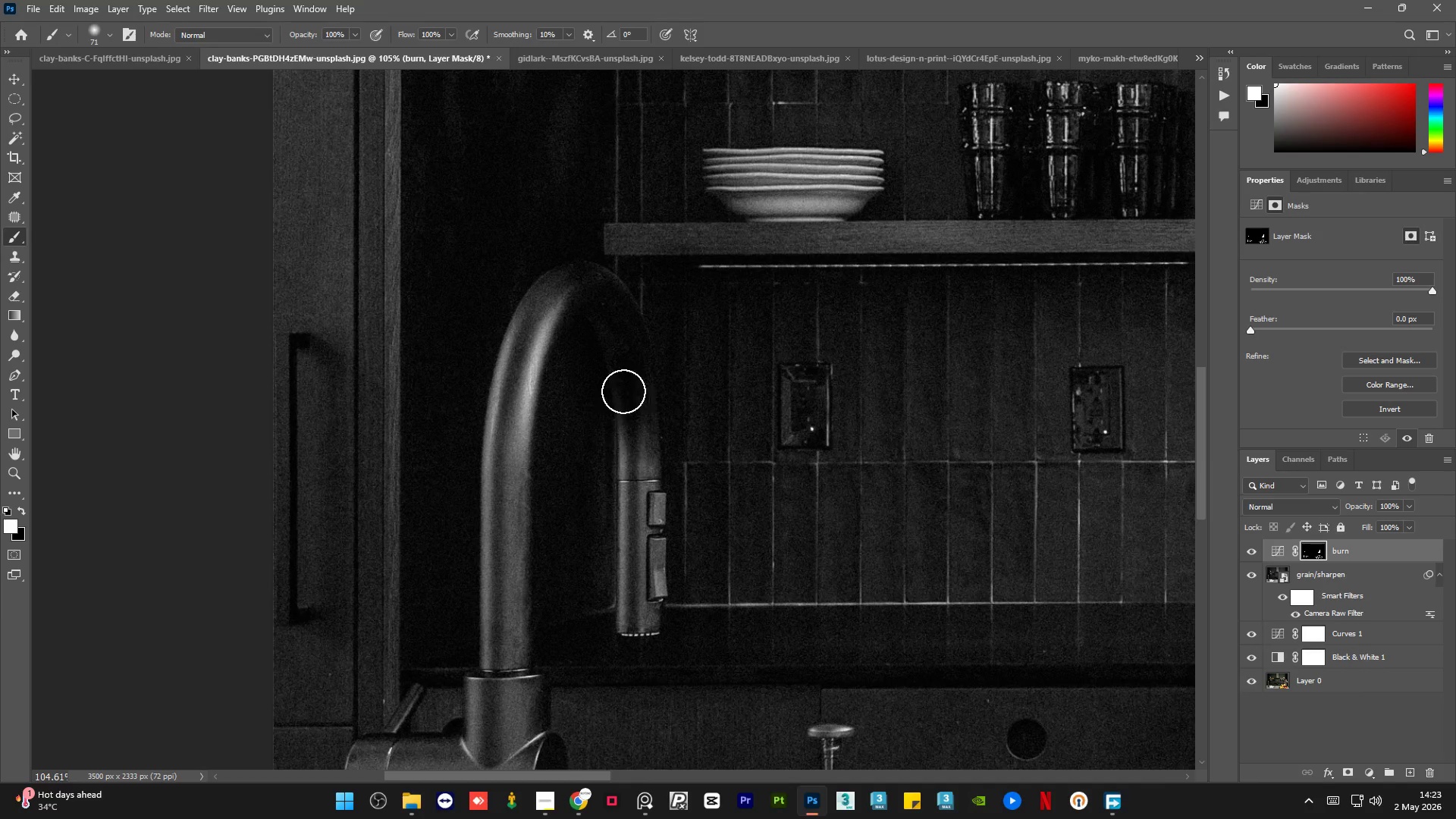 
hold_key(key=AltLeft, duration=1.95)
scroll: coordinate [507, 290], scroll_direction: none, amount: 0.0
 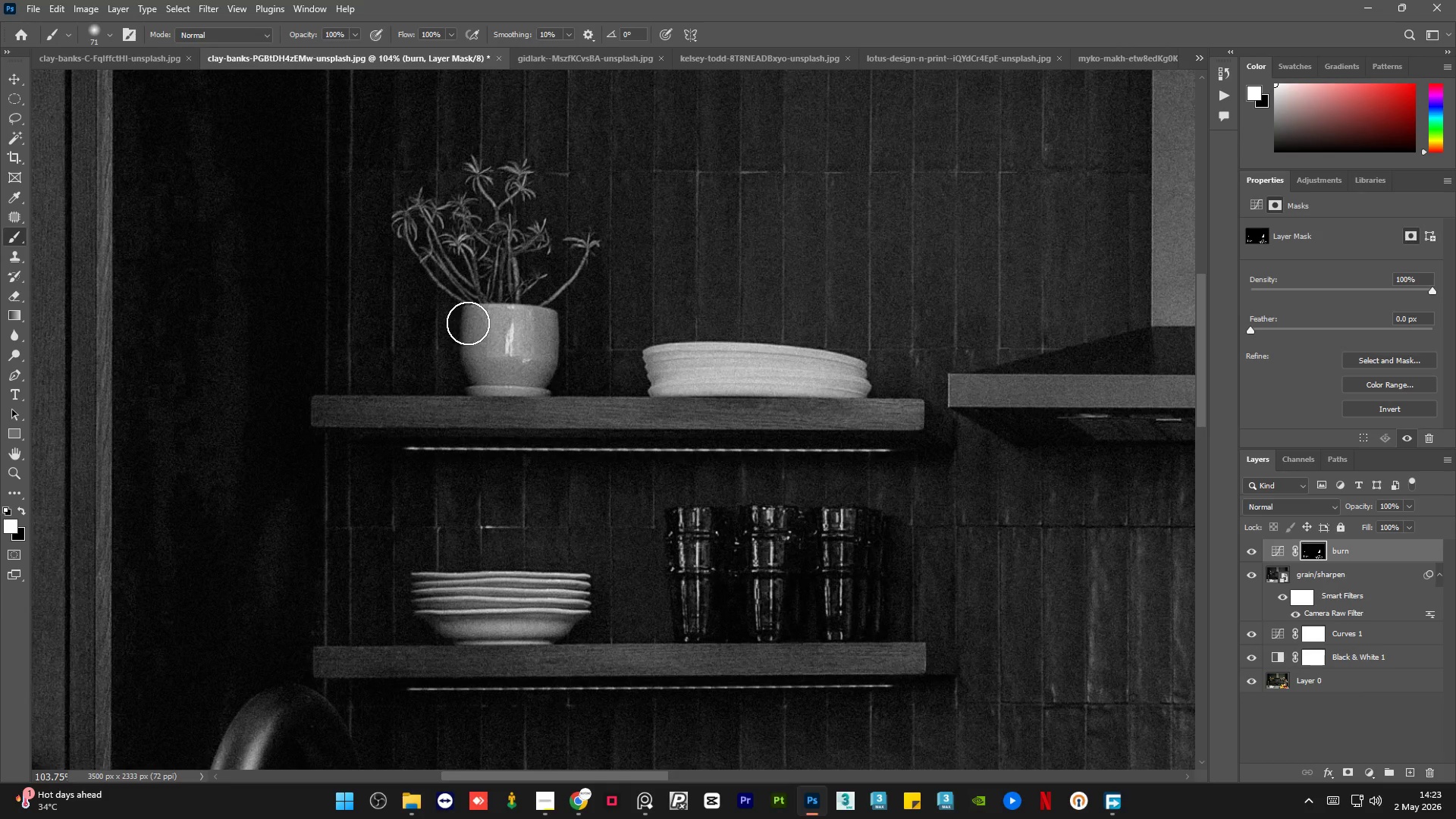 
left_click_drag(start_coordinate=[467, 322], to_coordinate=[485, 389])
 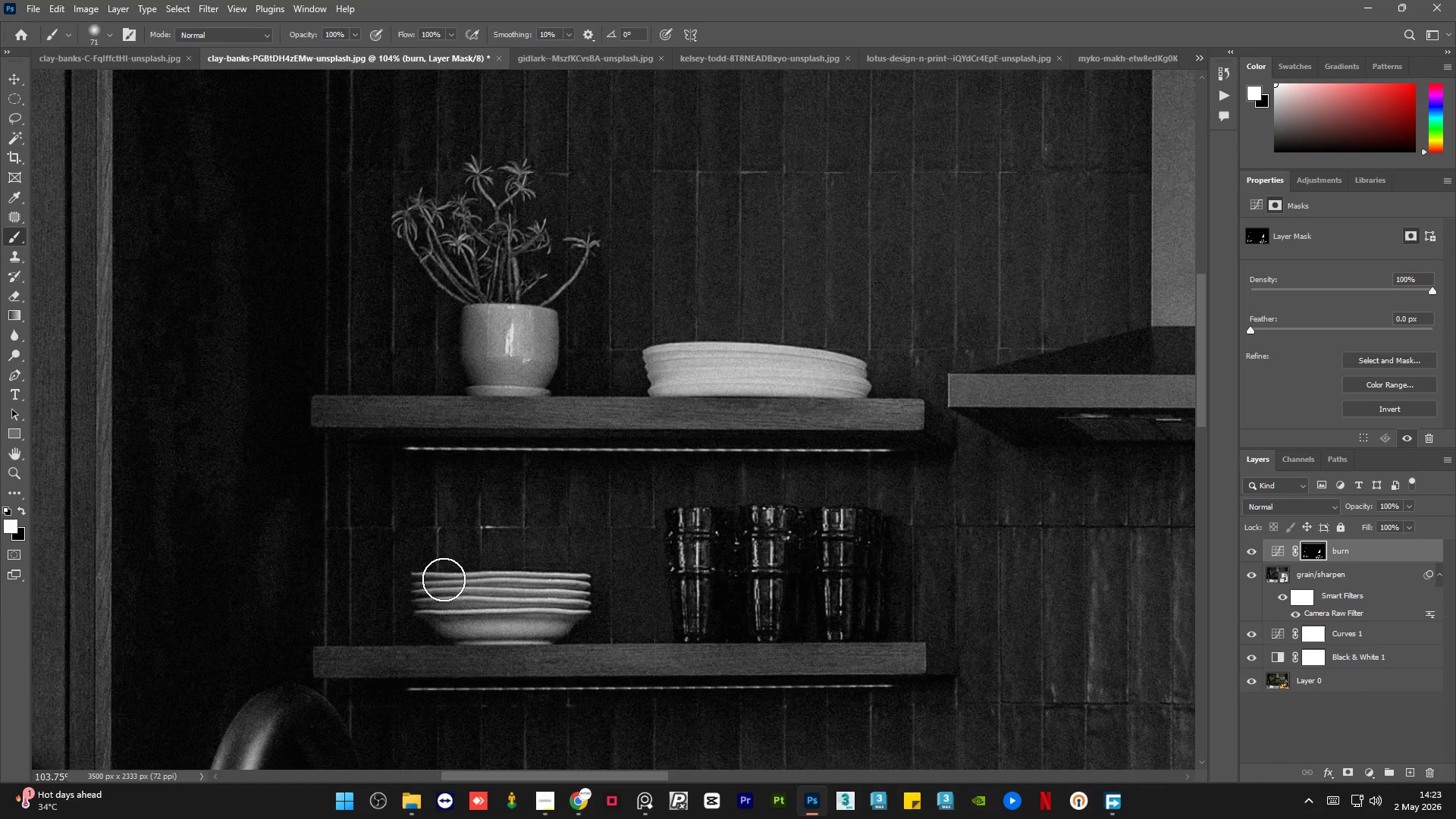 
left_click_drag(start_coordinate=[425, 582], to_coordinate=[453, 601])
 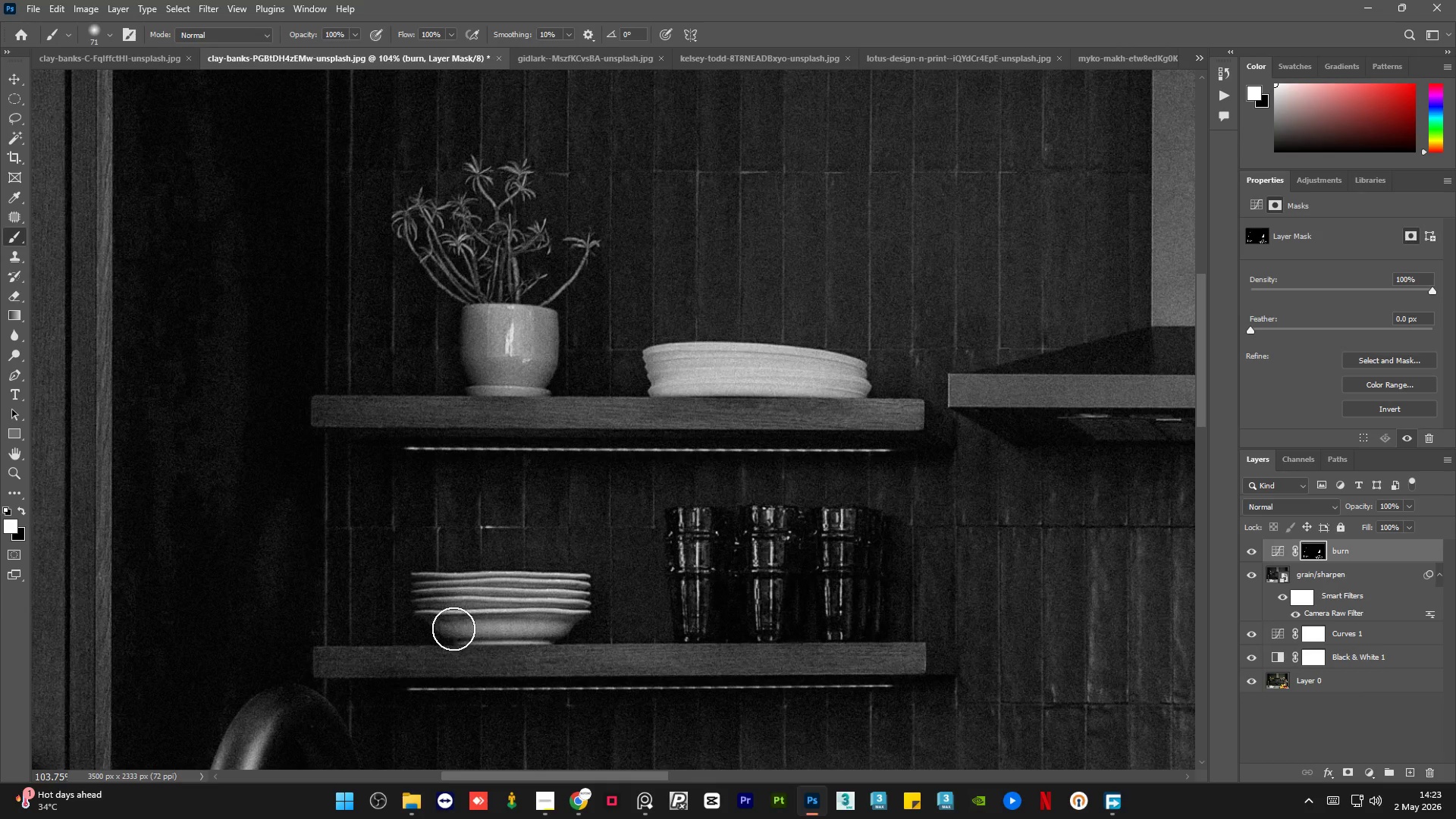 
left_click_drag(start_coordinate=[452, 628], to_coordinate=[508, 634])
 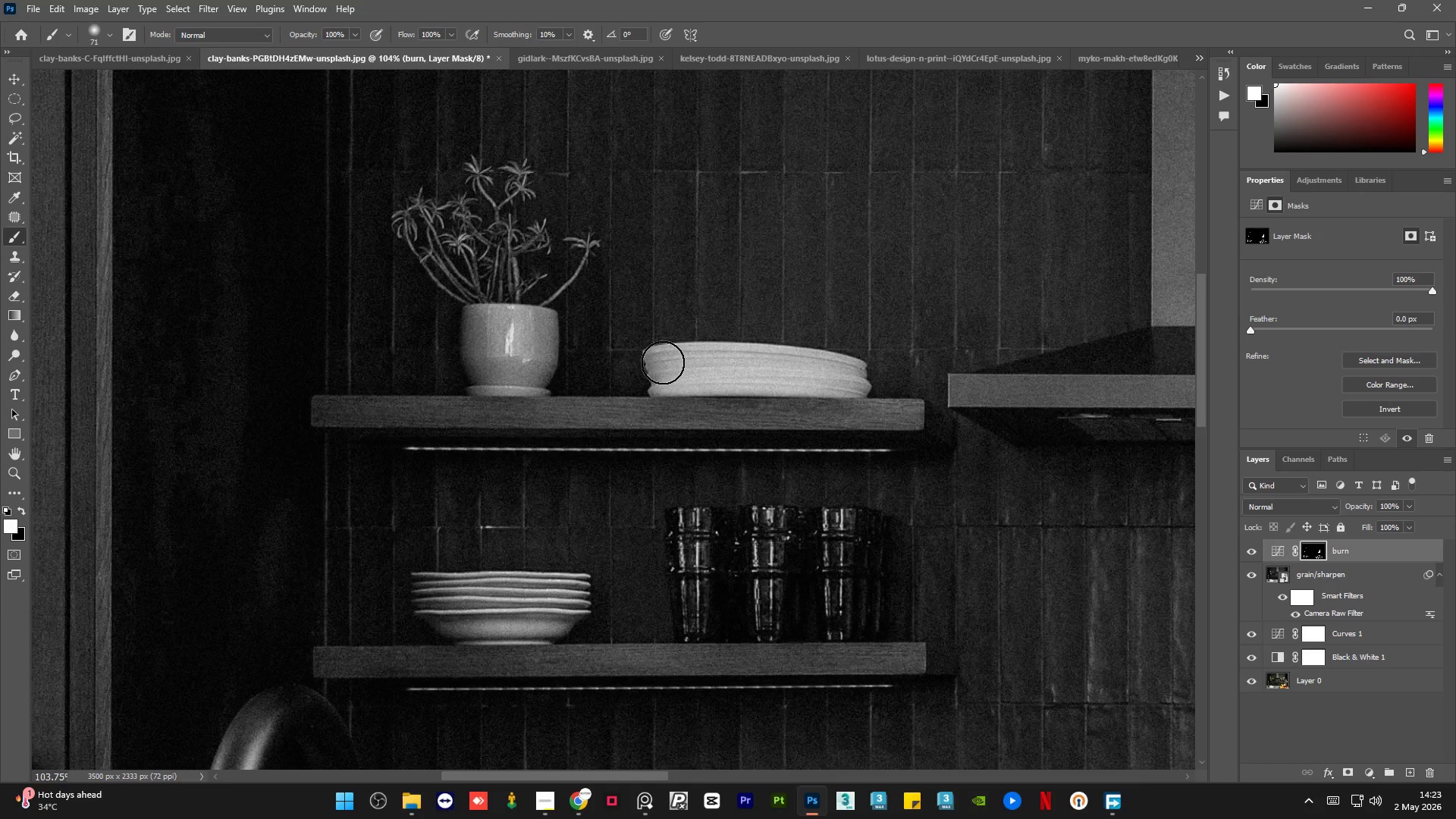 
left_click_drag(start_coordinate=[661, 361], to_coordinate=[687, 369])
 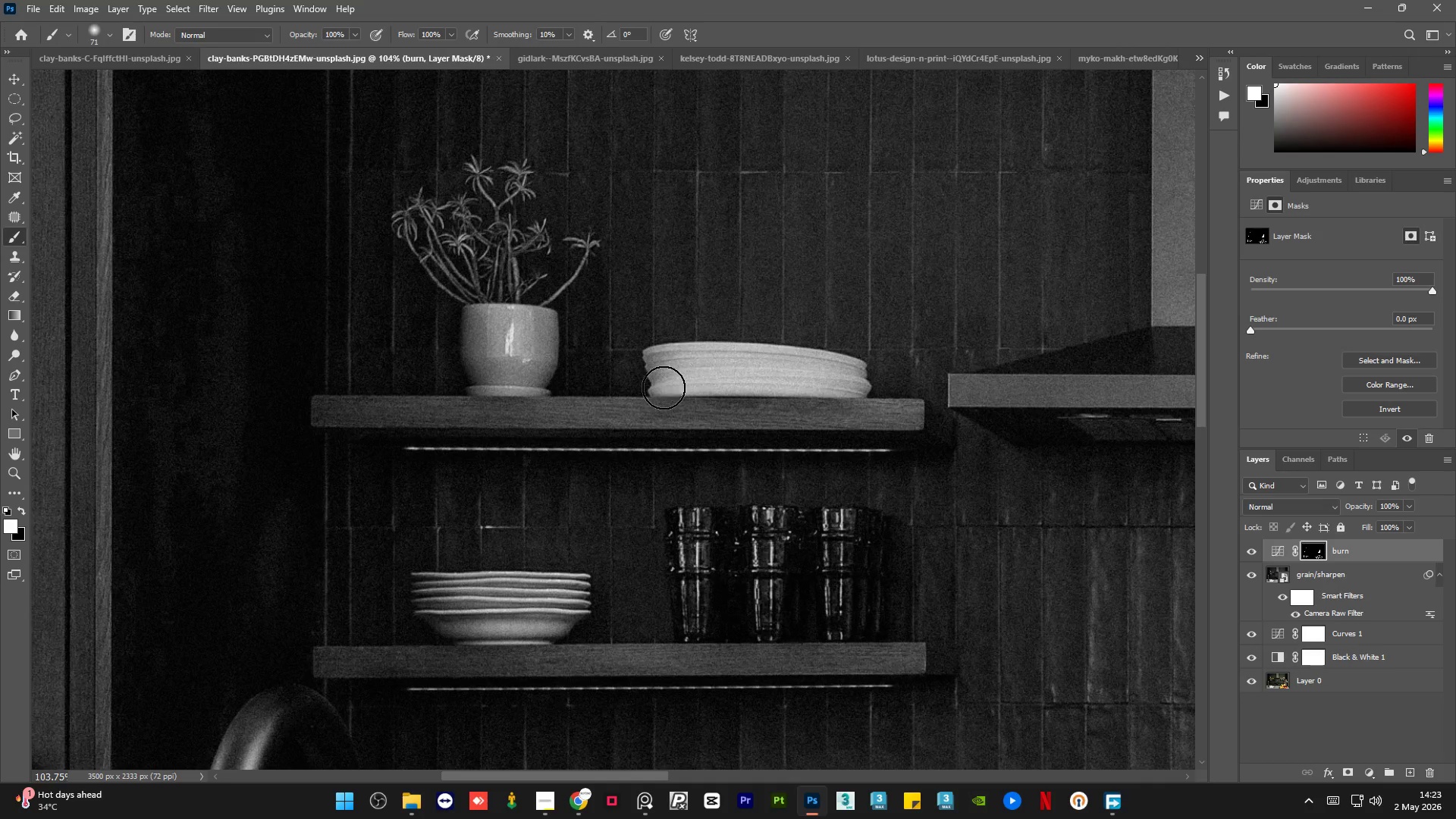 
left_click_drag(start_coordinate=[664, 388], to_coordinate=[727, 395])
 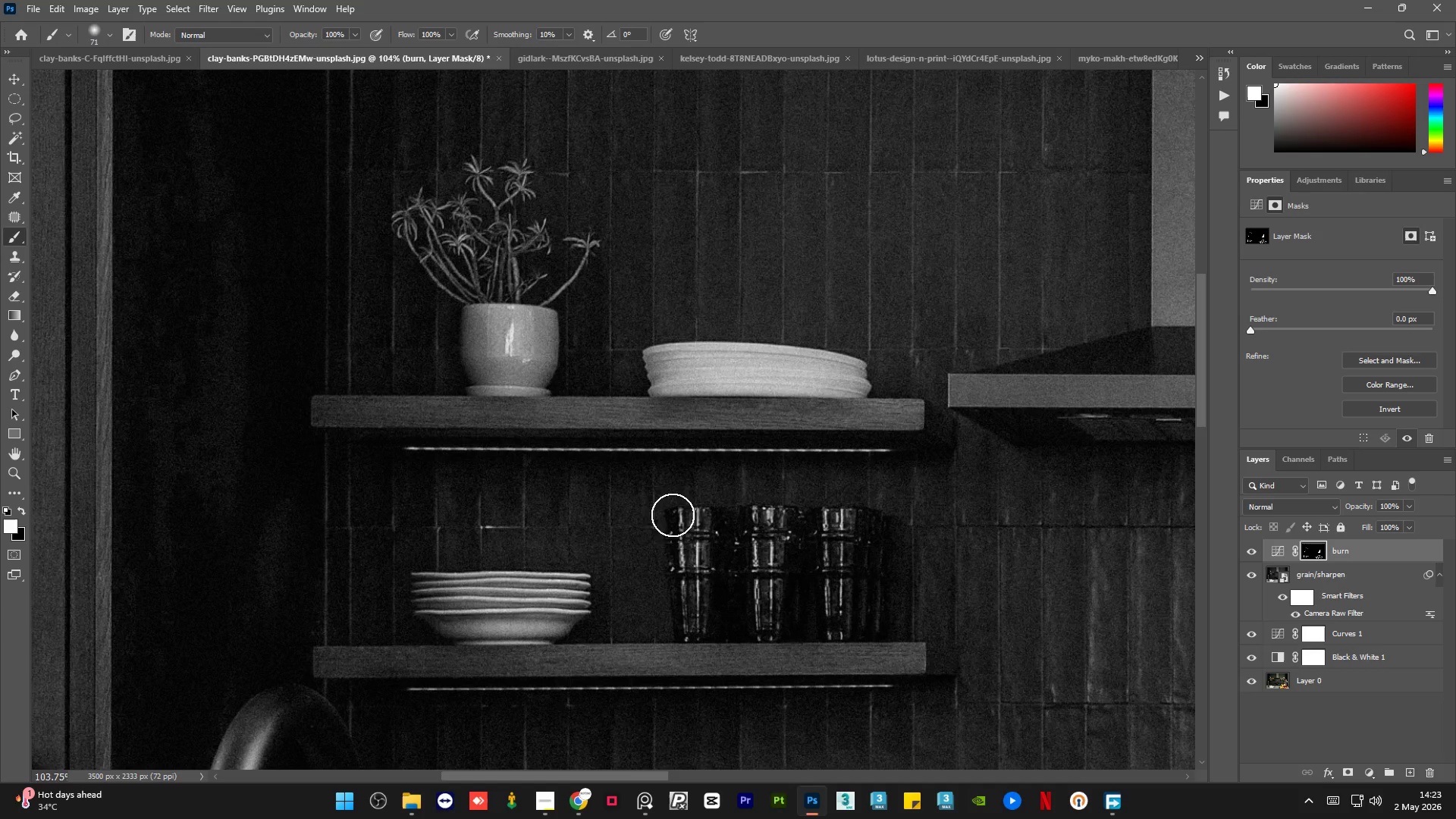 
left_click_drag(start_coordinate=[674, 526], to_coordinate=[683, 618])
 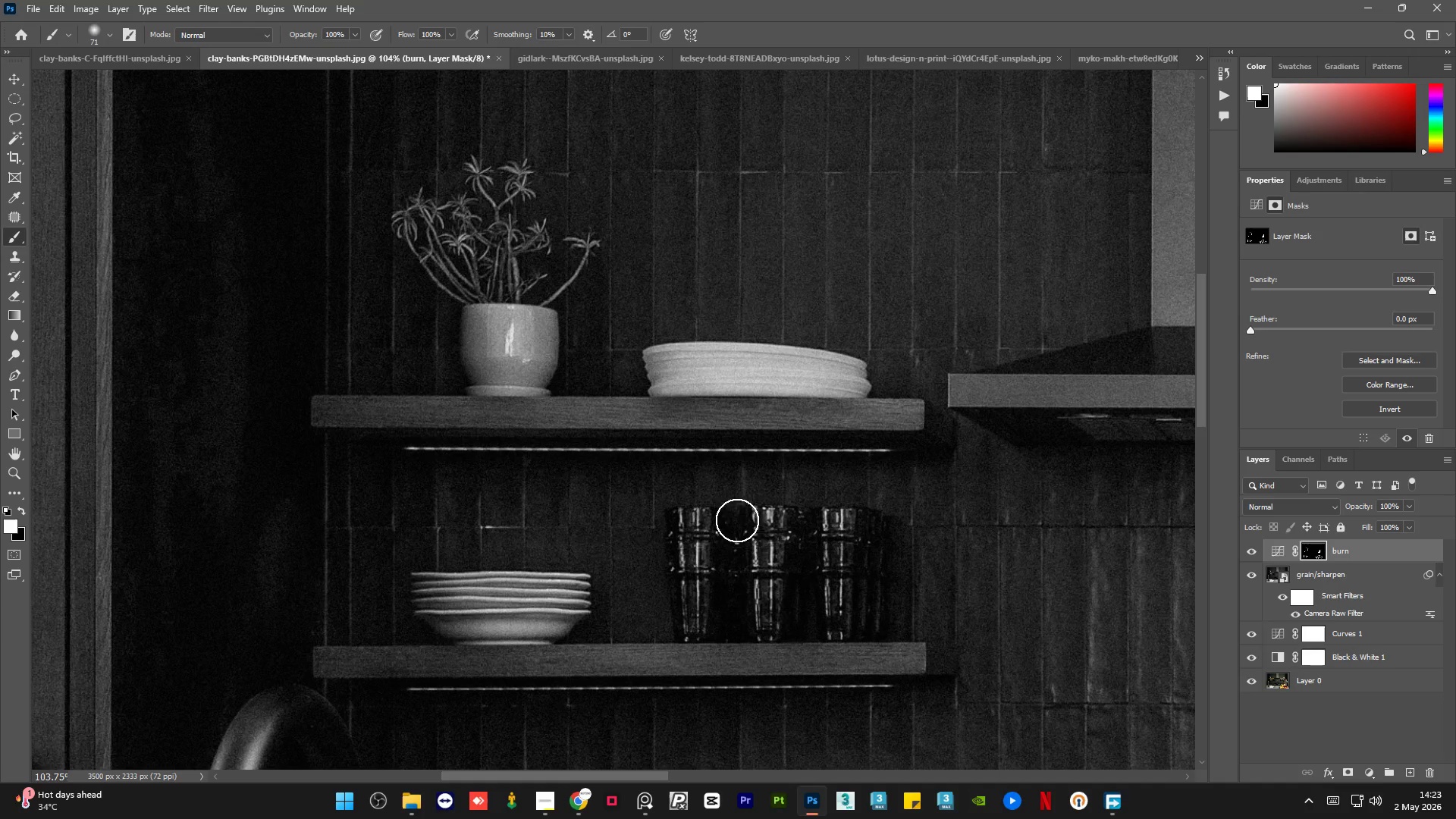 
left_click_drag(start_coordinate=[738, 527], to_coordinate=[764, 640])
 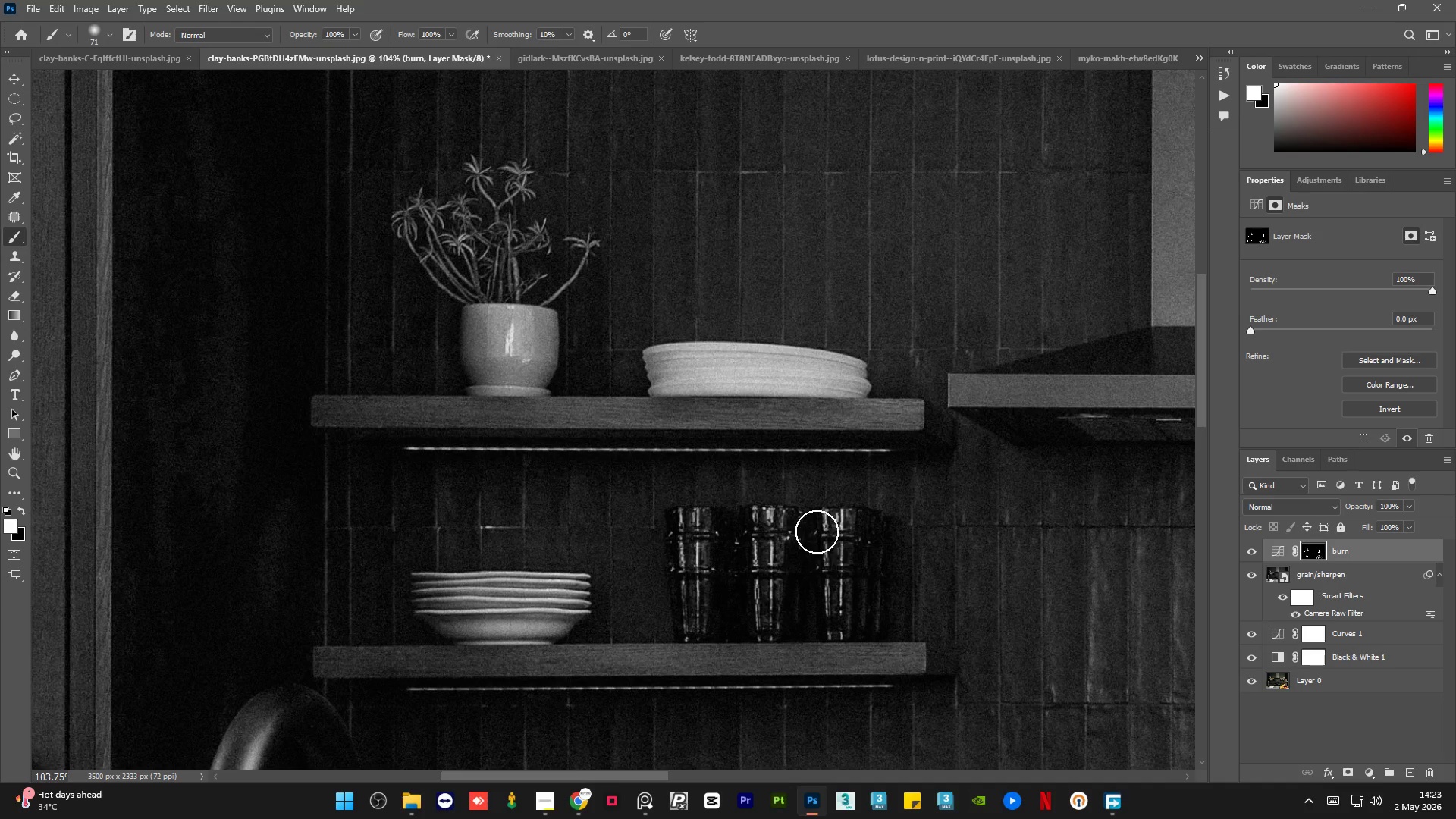 
left_click_drag(start_coordinate=[814, 537], to_coordinate=[836, 626])
 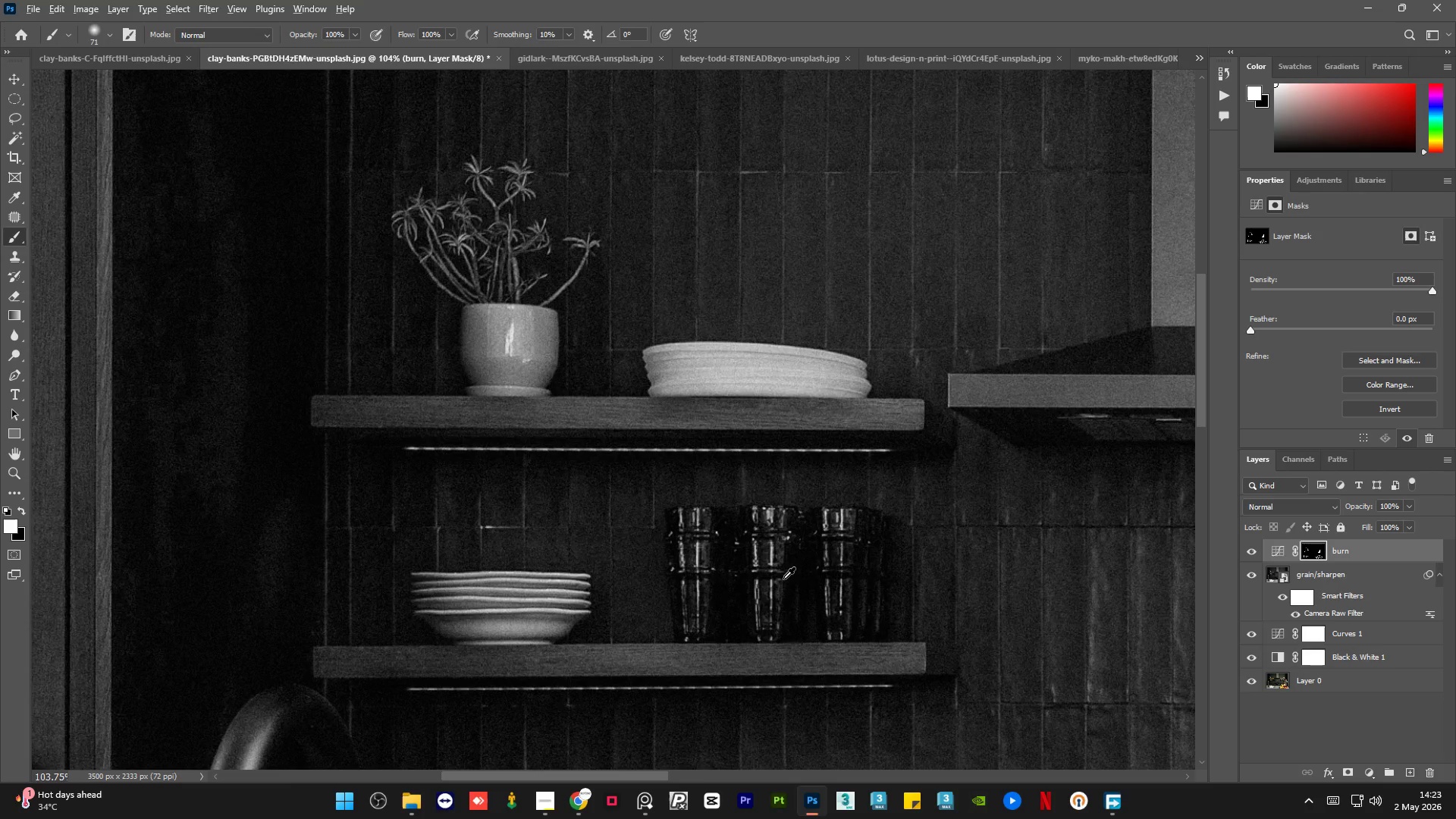 
hold_key(key=AltLeft, duration=1.69)
scroll: coordinate [967, 381], scroll_direction: down, amount: 4.0
 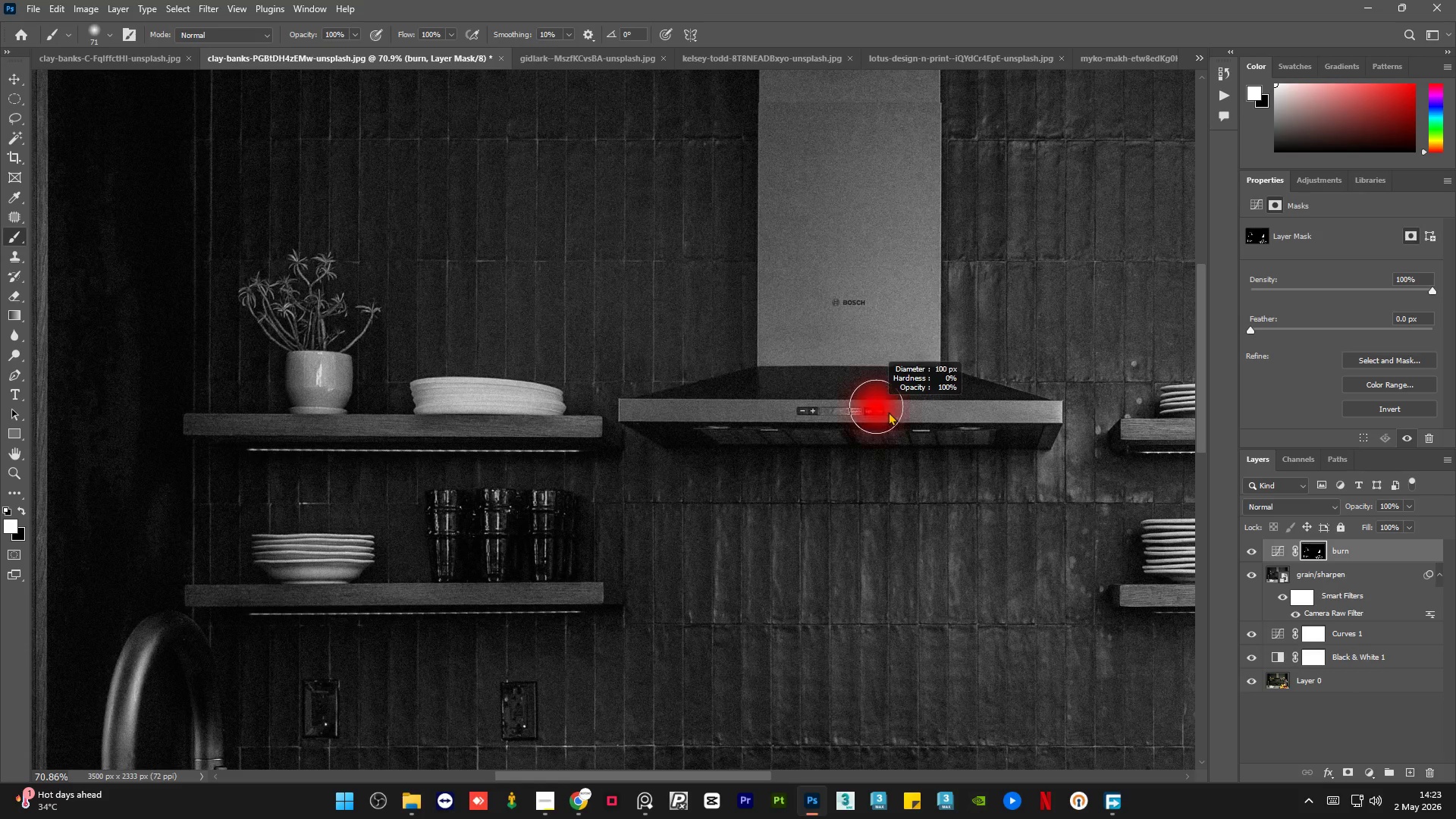 
key(Alt+AltLeft)
 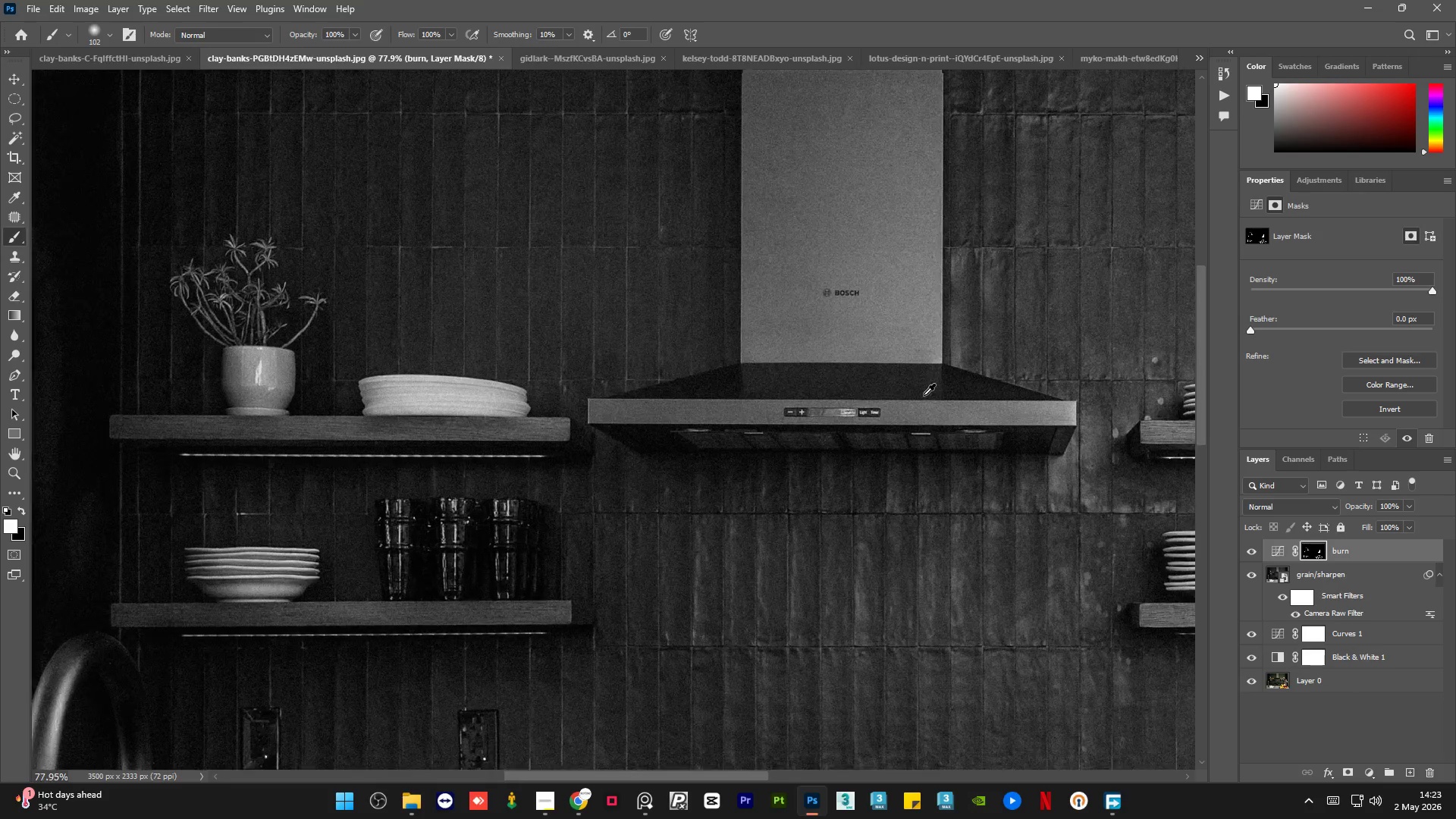 
scroll: coordinate [924, 395], scroll_direction: up, amount: 3.0
 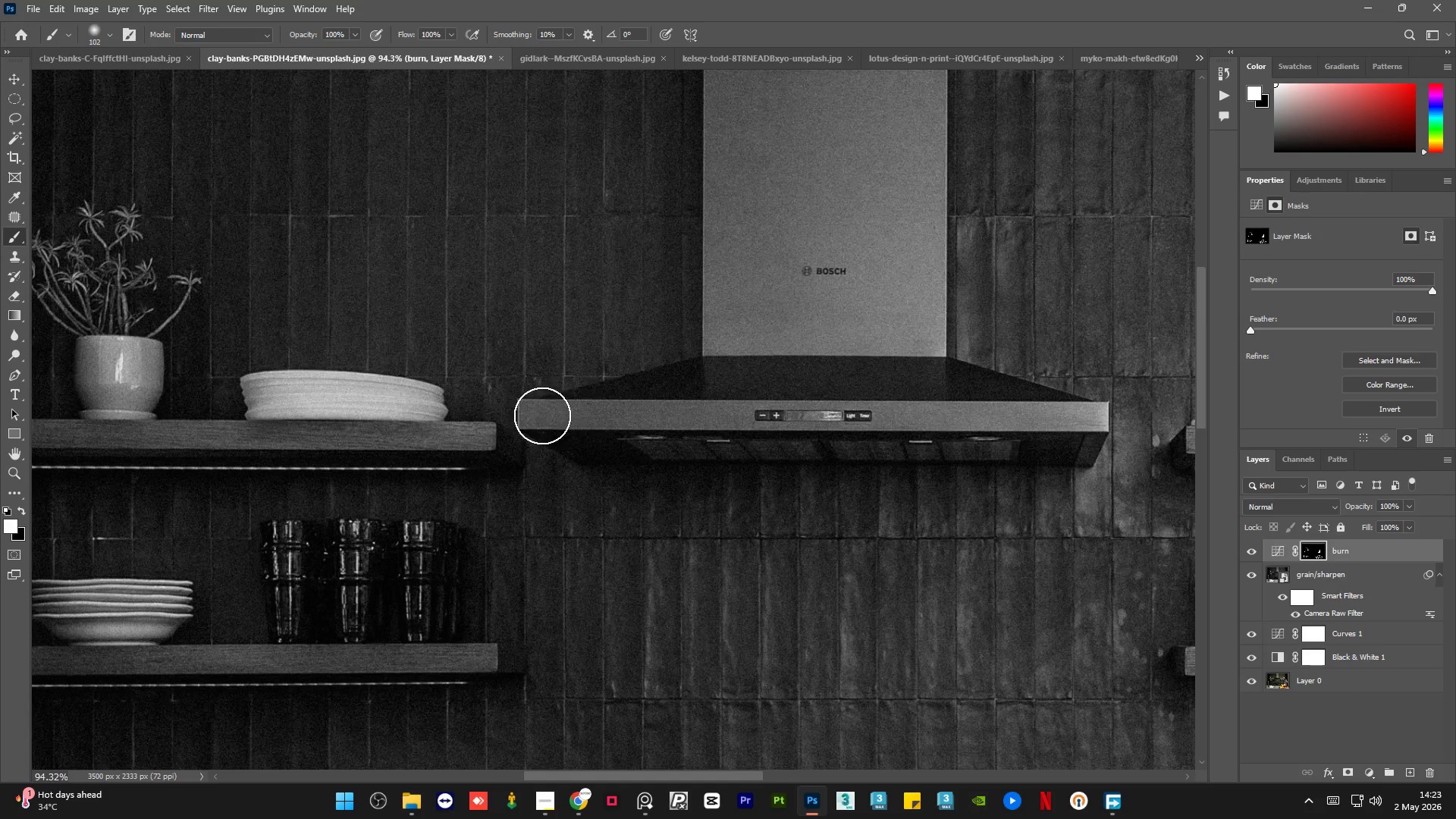 
left_click_drag(start_coordinate=[542, 416], to_coordinate=[617, 424])
 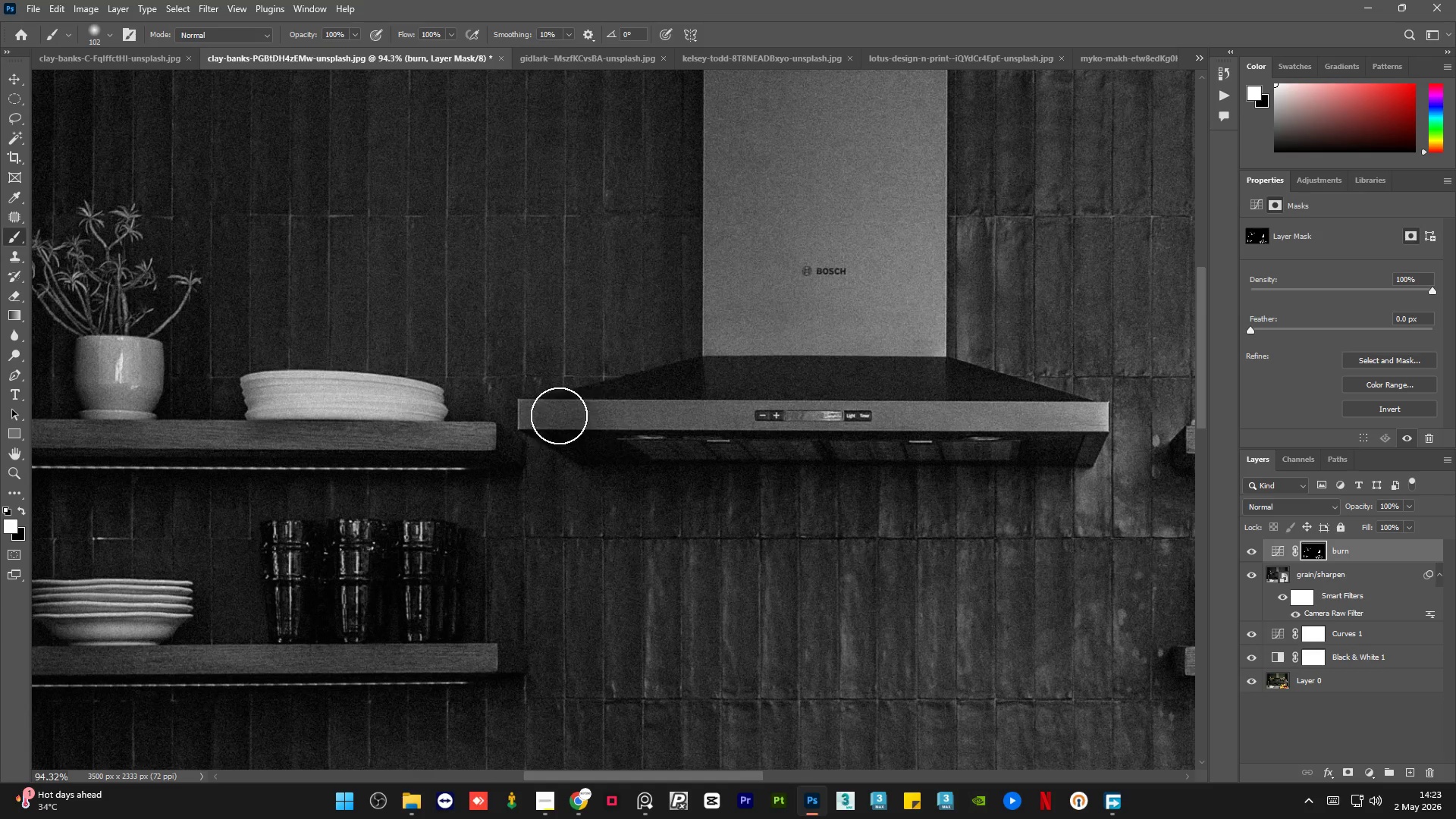 
left_click_drag(start_coordinate=[559, 416], to_coordinate=[651, 417])
 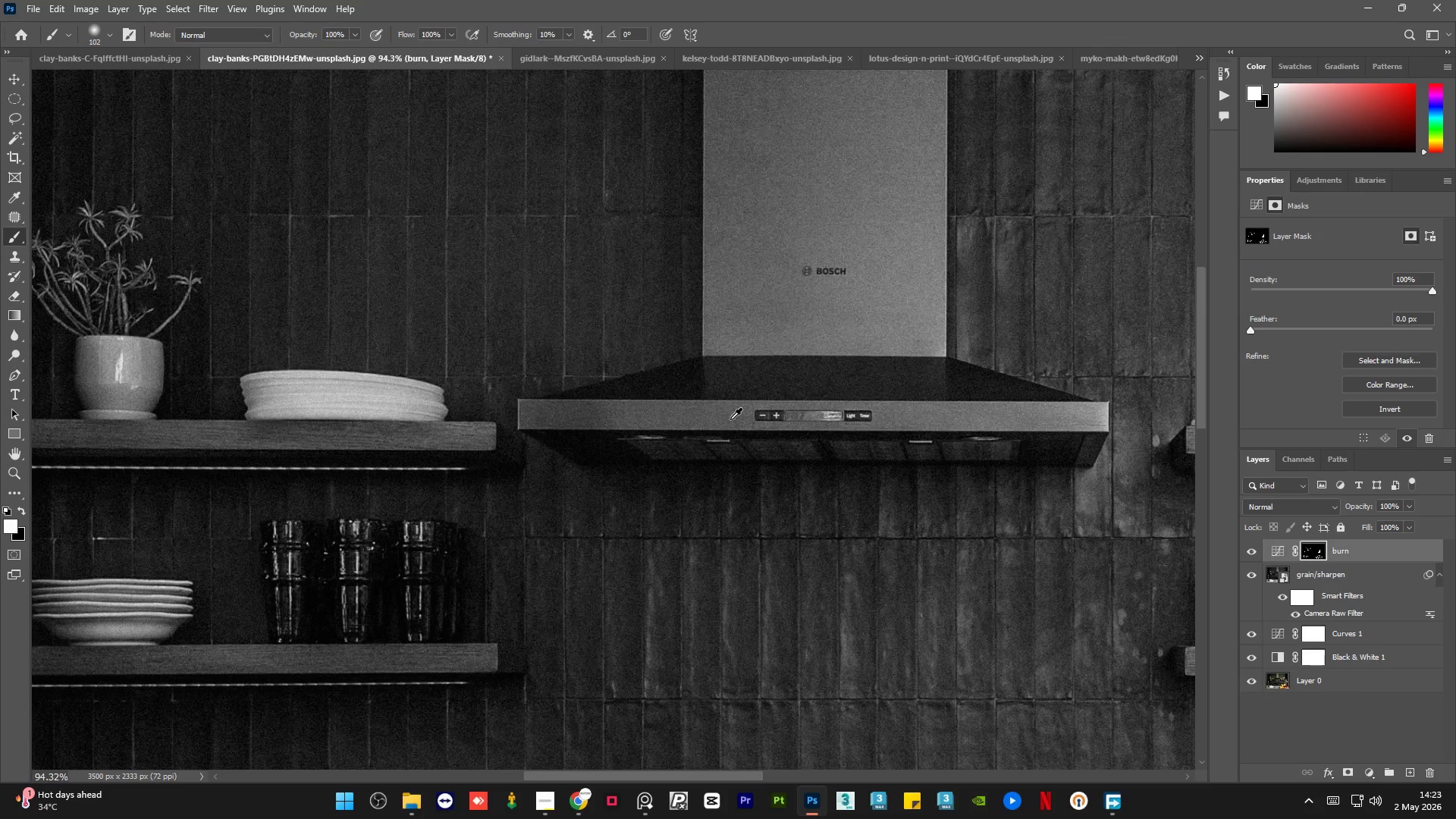 
hold_key(key=AltLeft, duration=0.95)
scroll: coordinate [573, 416], scroll_direction: down, amount: 1.0
 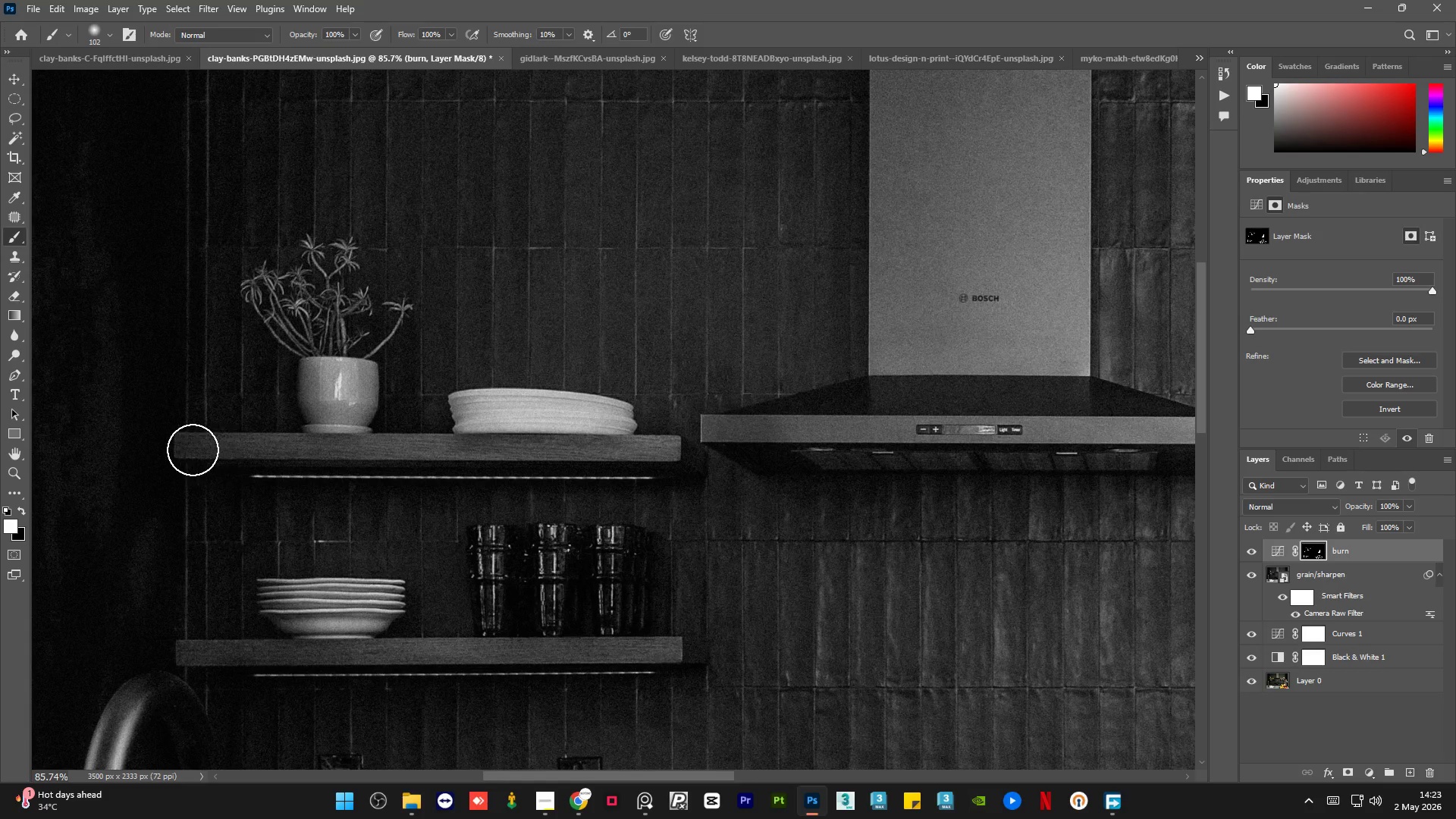 
left_click_drag(start_coordinate=[193, 449], to_coordinate=[359, 470])
 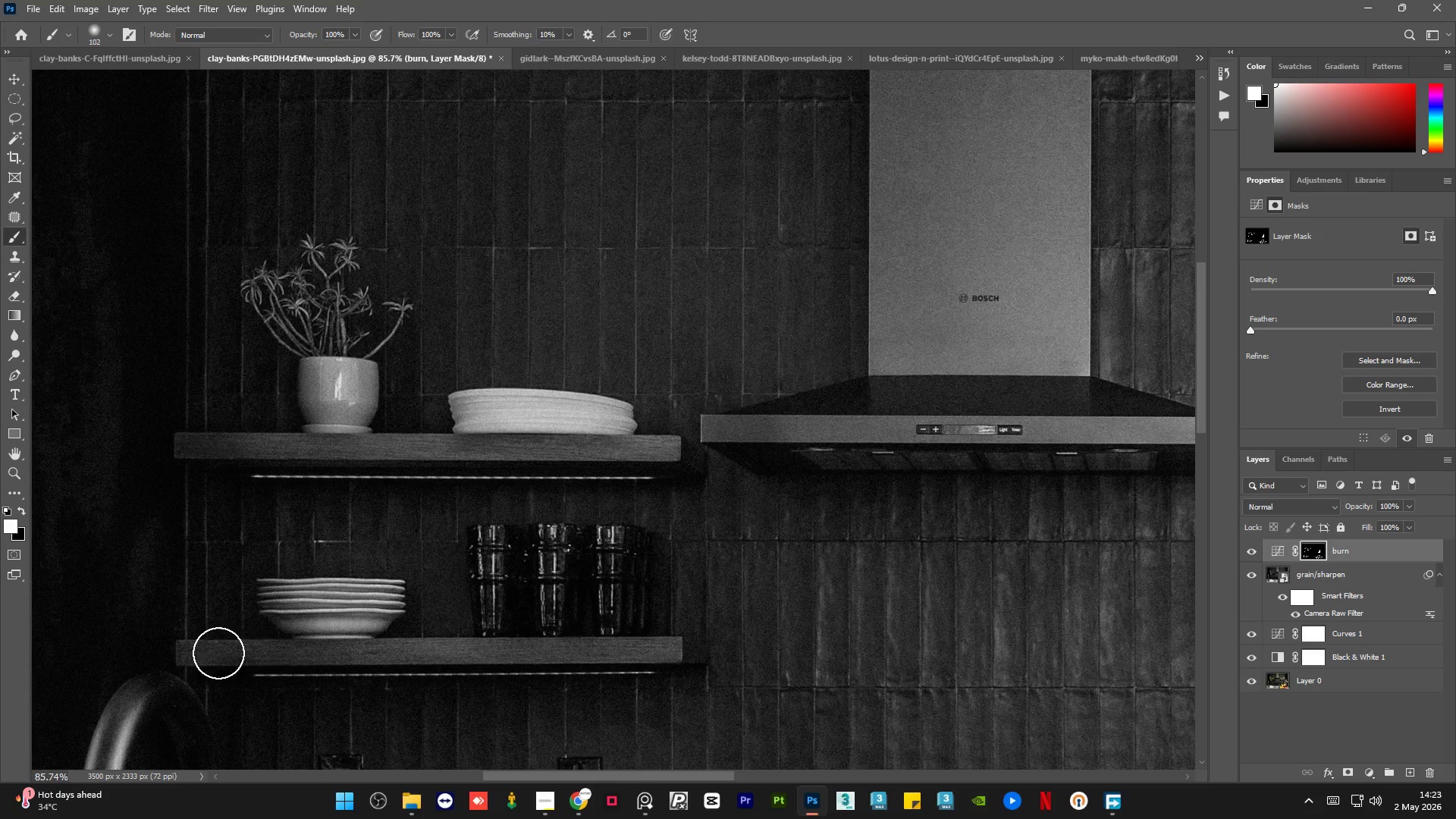 
left_click_drag(start_coordinate=[195, 650], to_coordinate=[547, 675])
 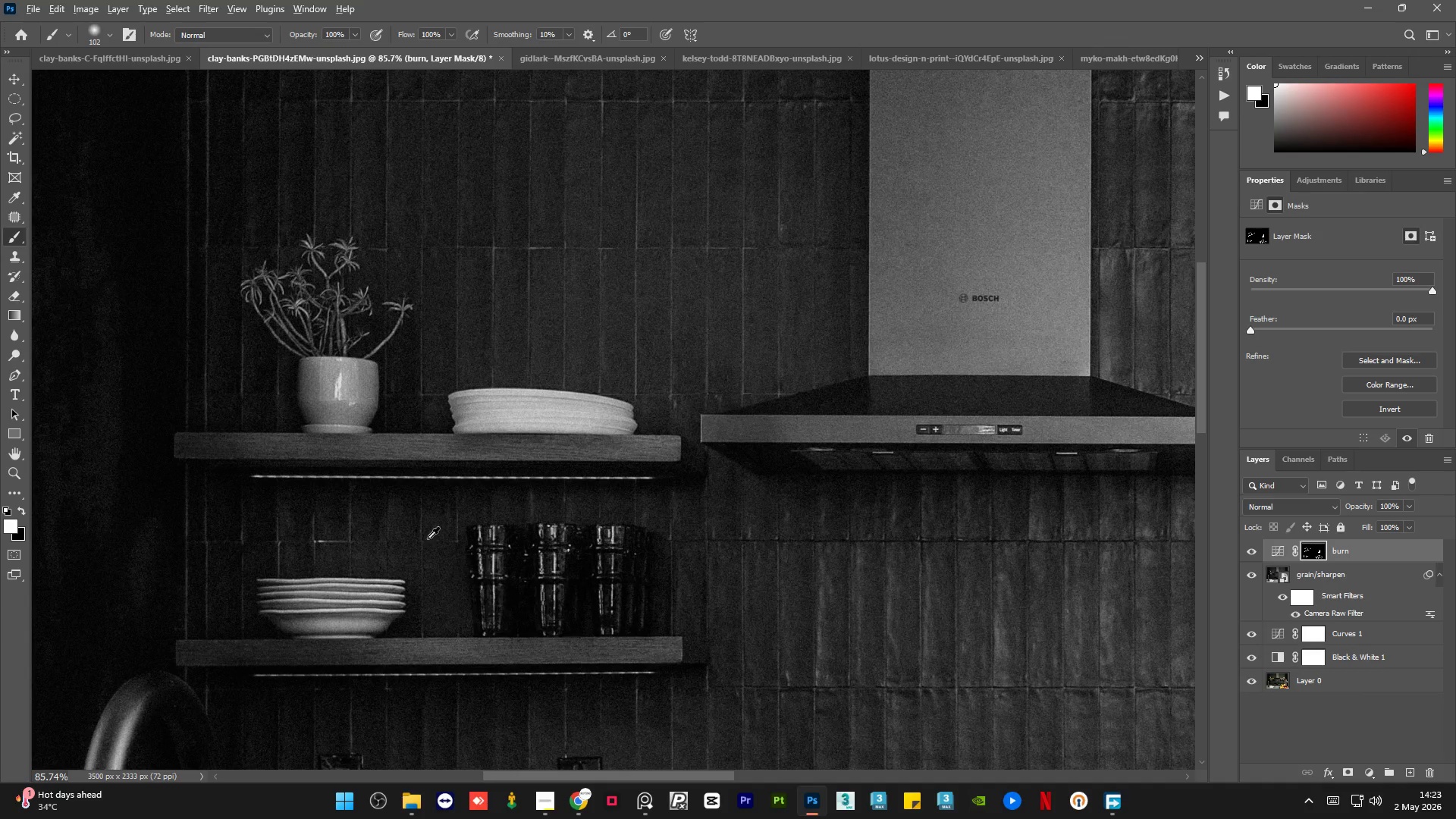 
hold_key(key=AltLeft, duration=1.38)
scroll: coordinate [563, 495], scroll_direction: none, amount: 0.0
 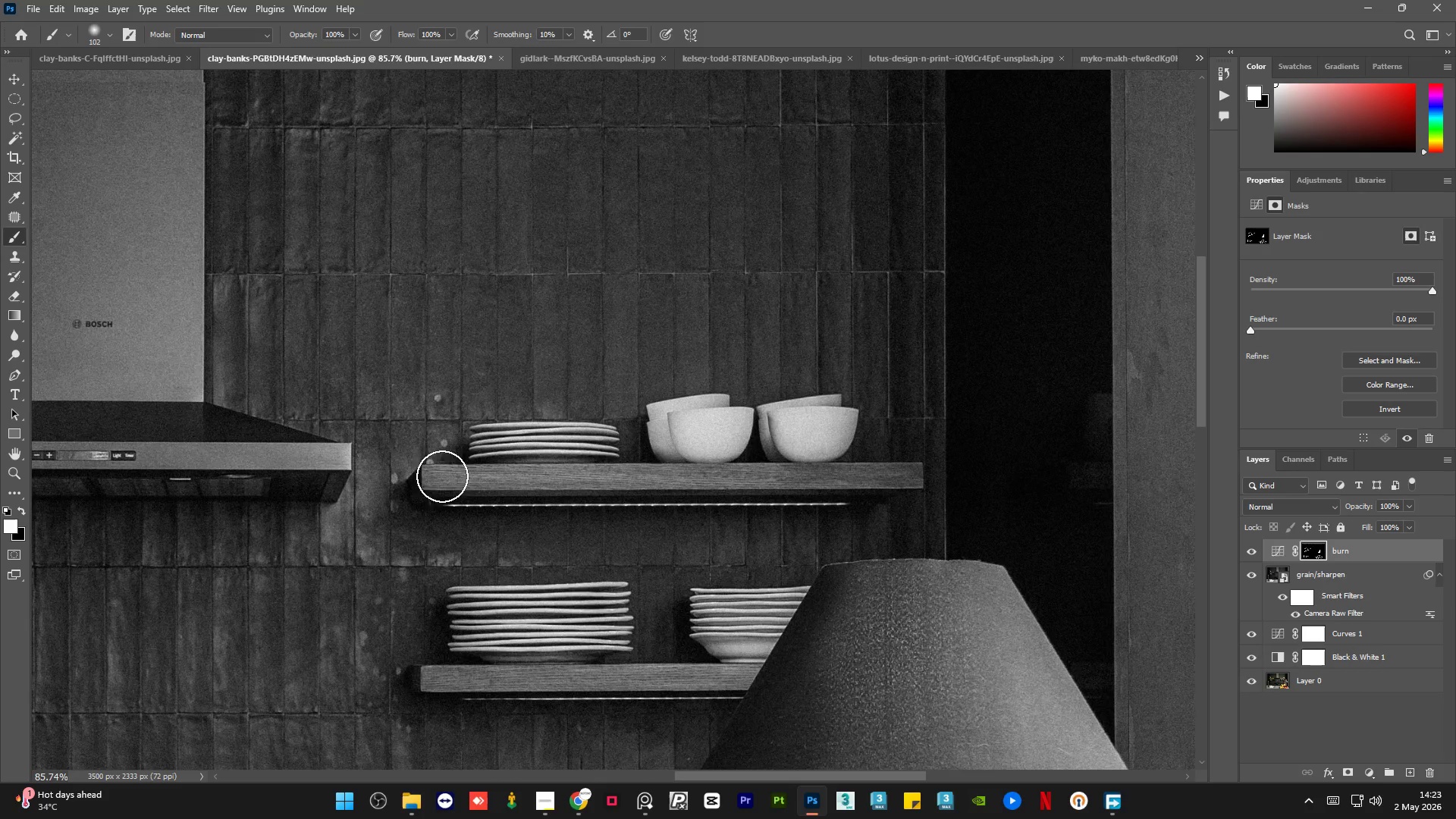 
left_click_drag(start_coordinate=[442, 476], to_coordinate=[748, 474])
 